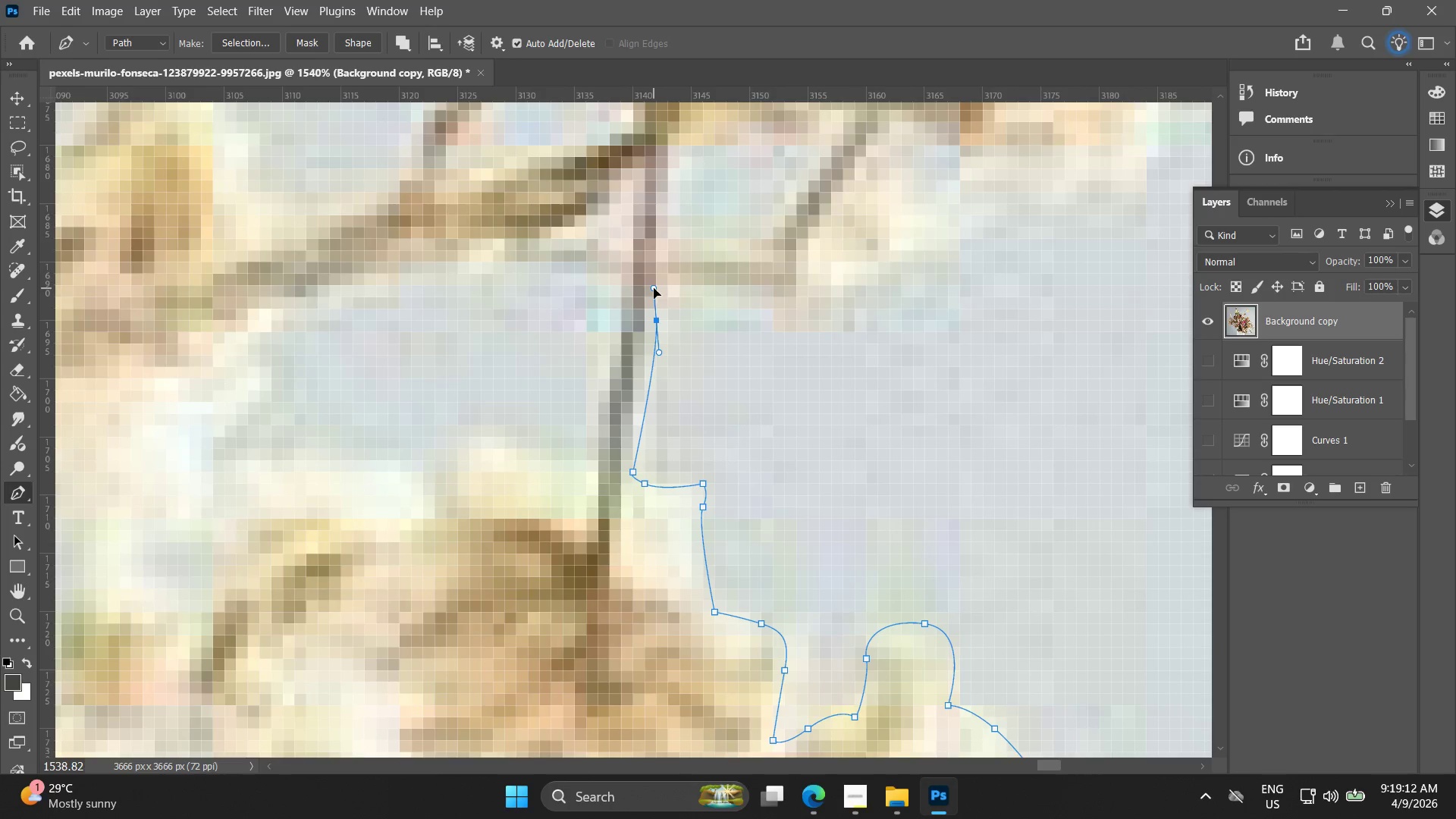 
key(Control+ControlLeft)
 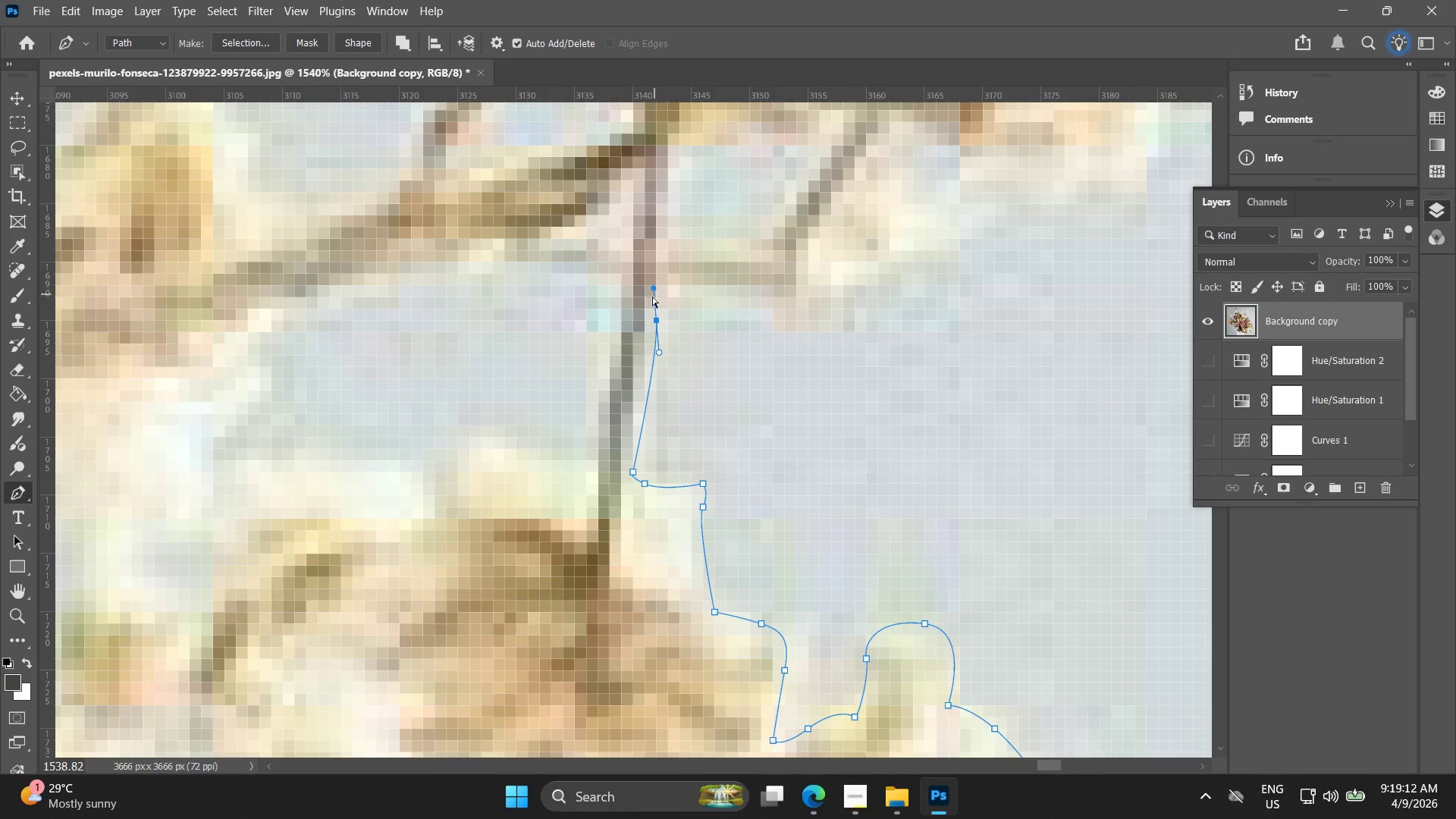 
key(Control+Z)
 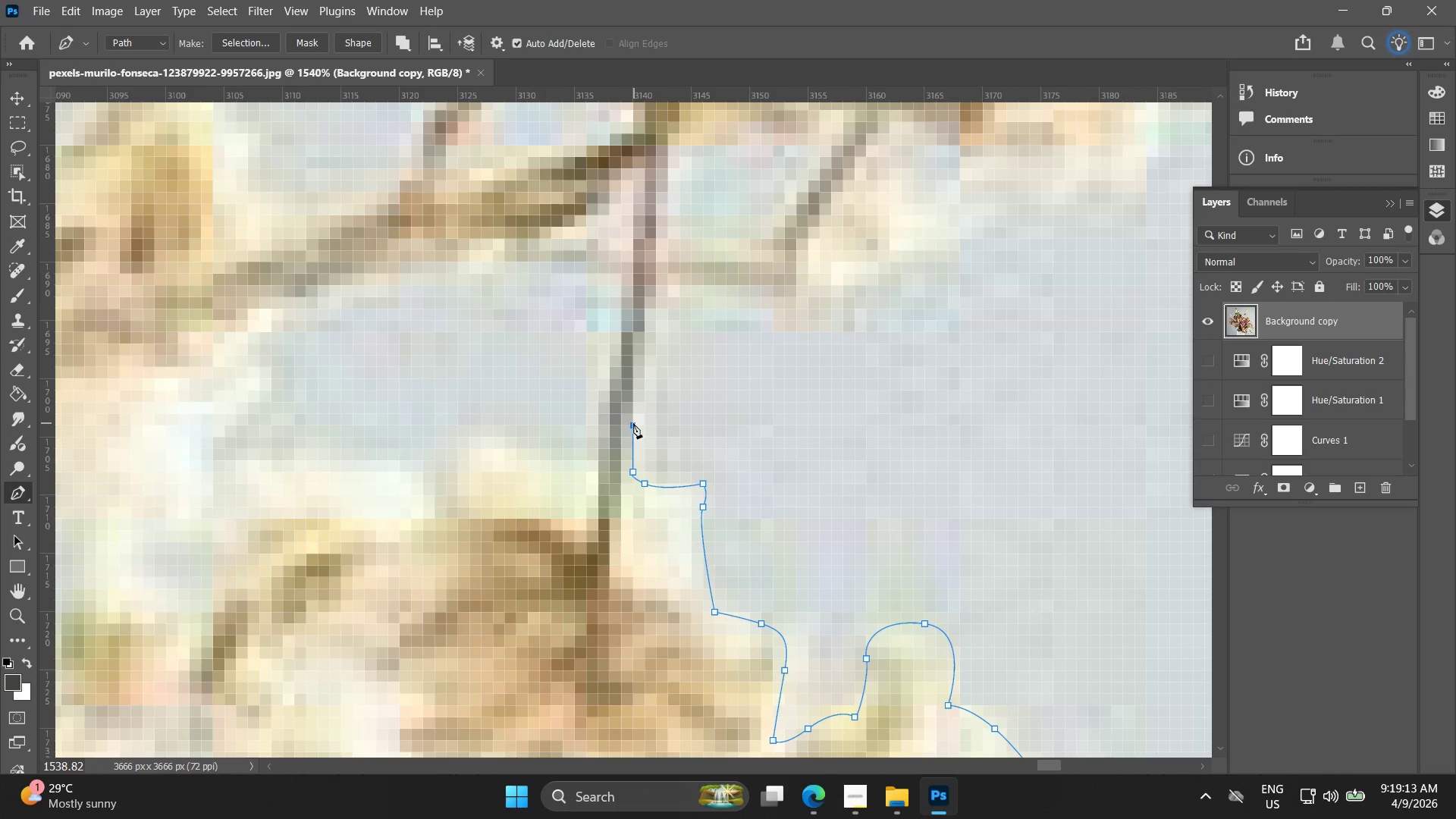 
key(Control+ControlLeft)
 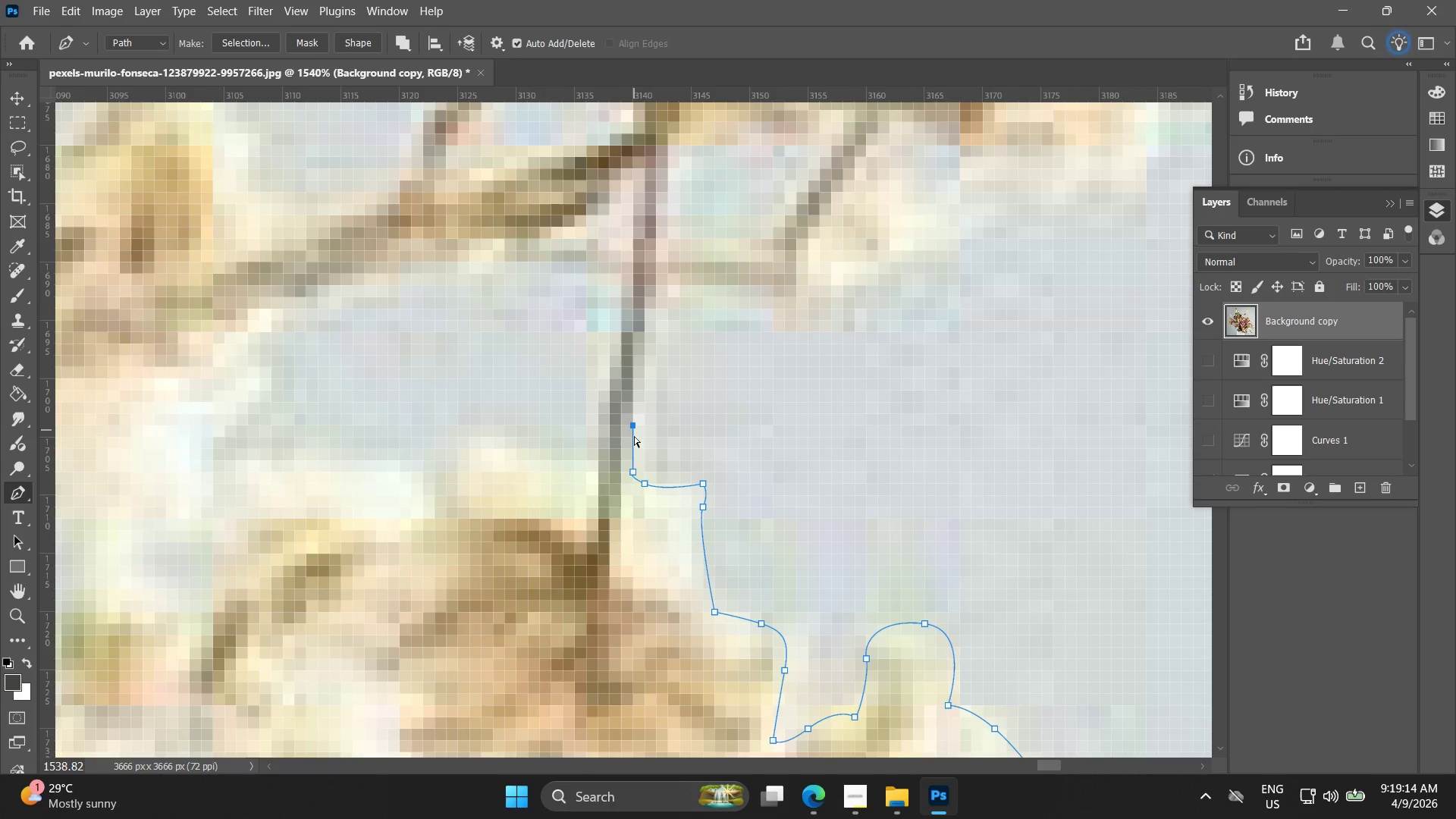 
key(Control+Z)
 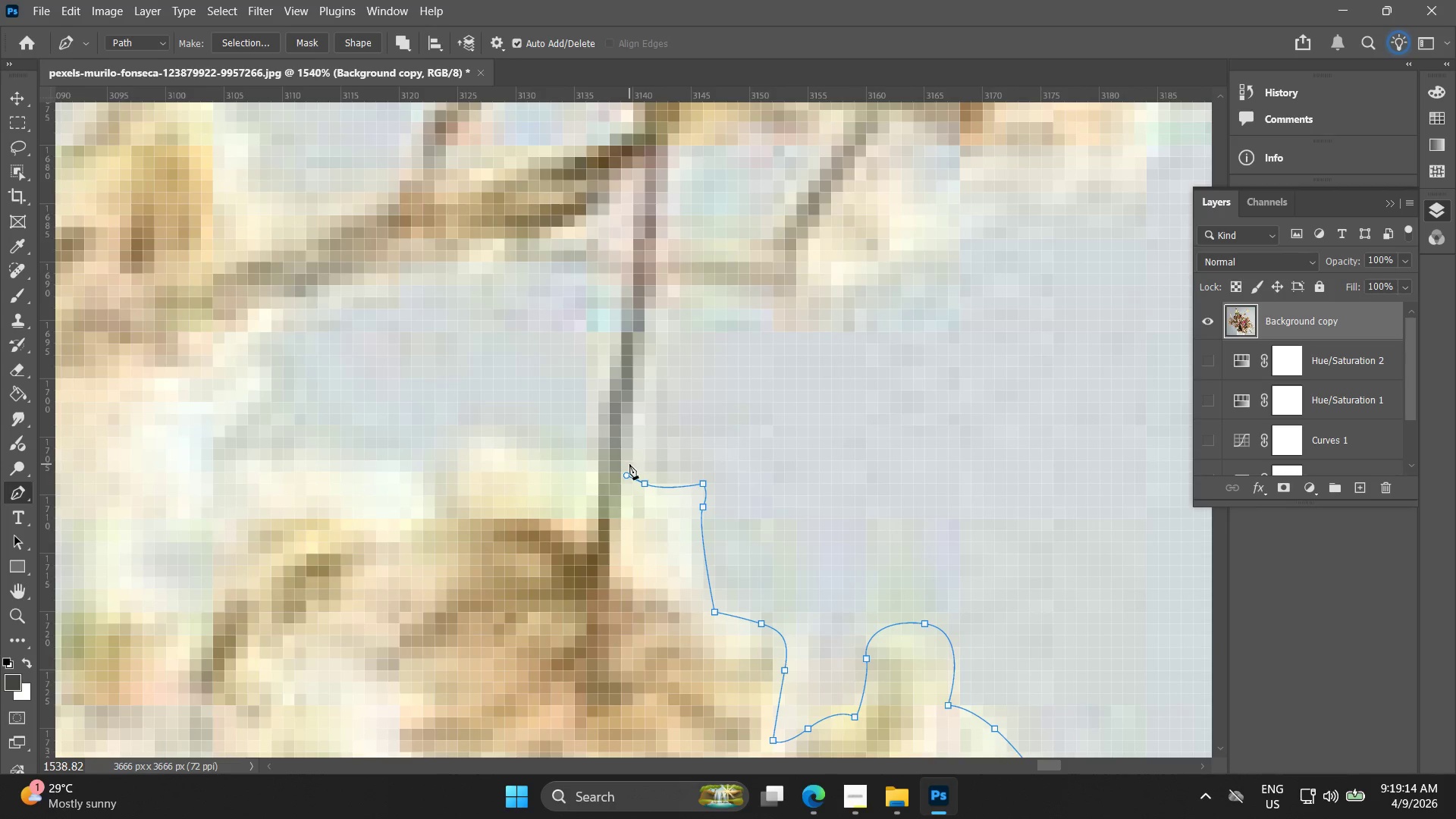 
key(Control+ControlLeft)
 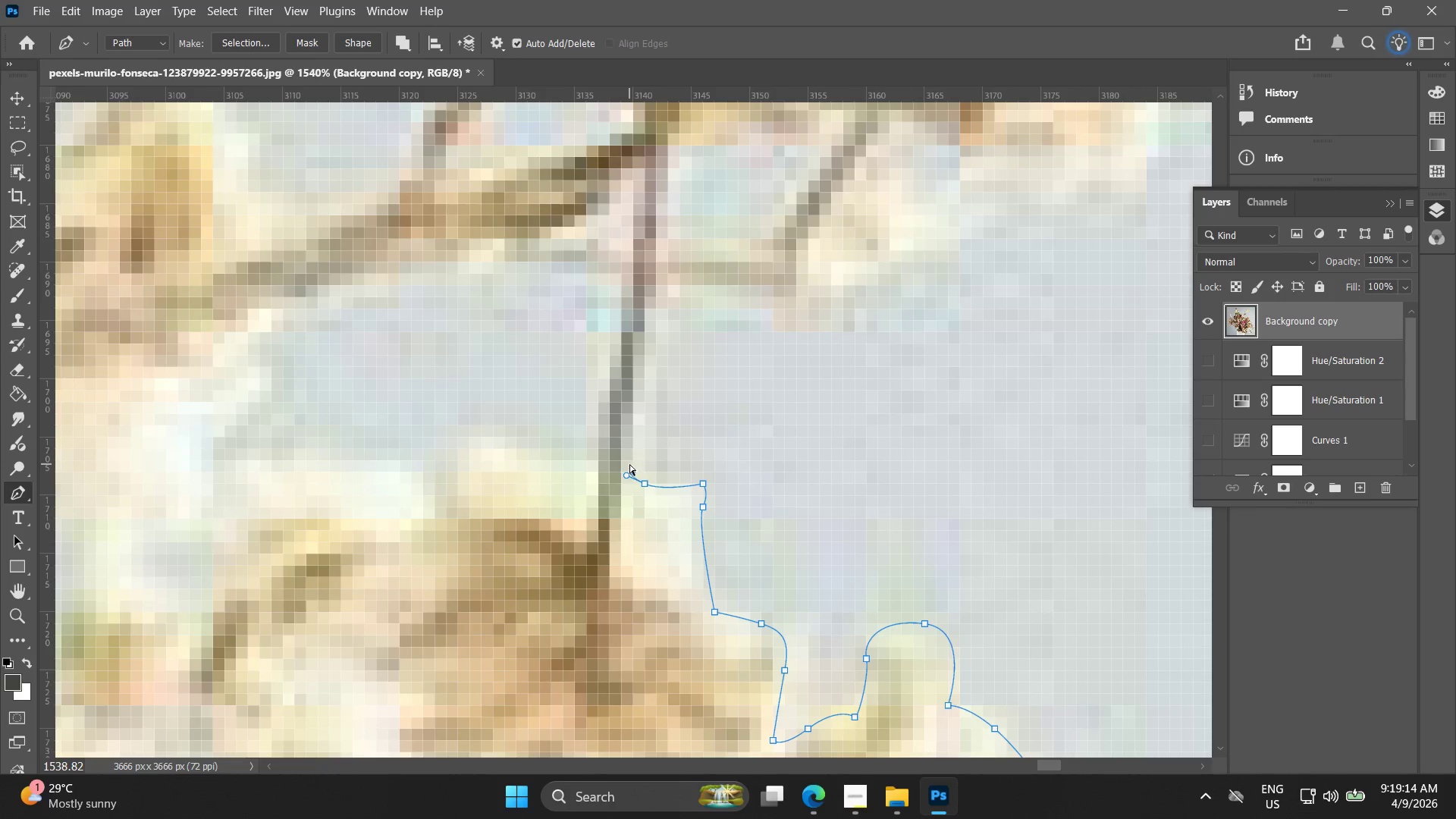 
key(Control+Z)
 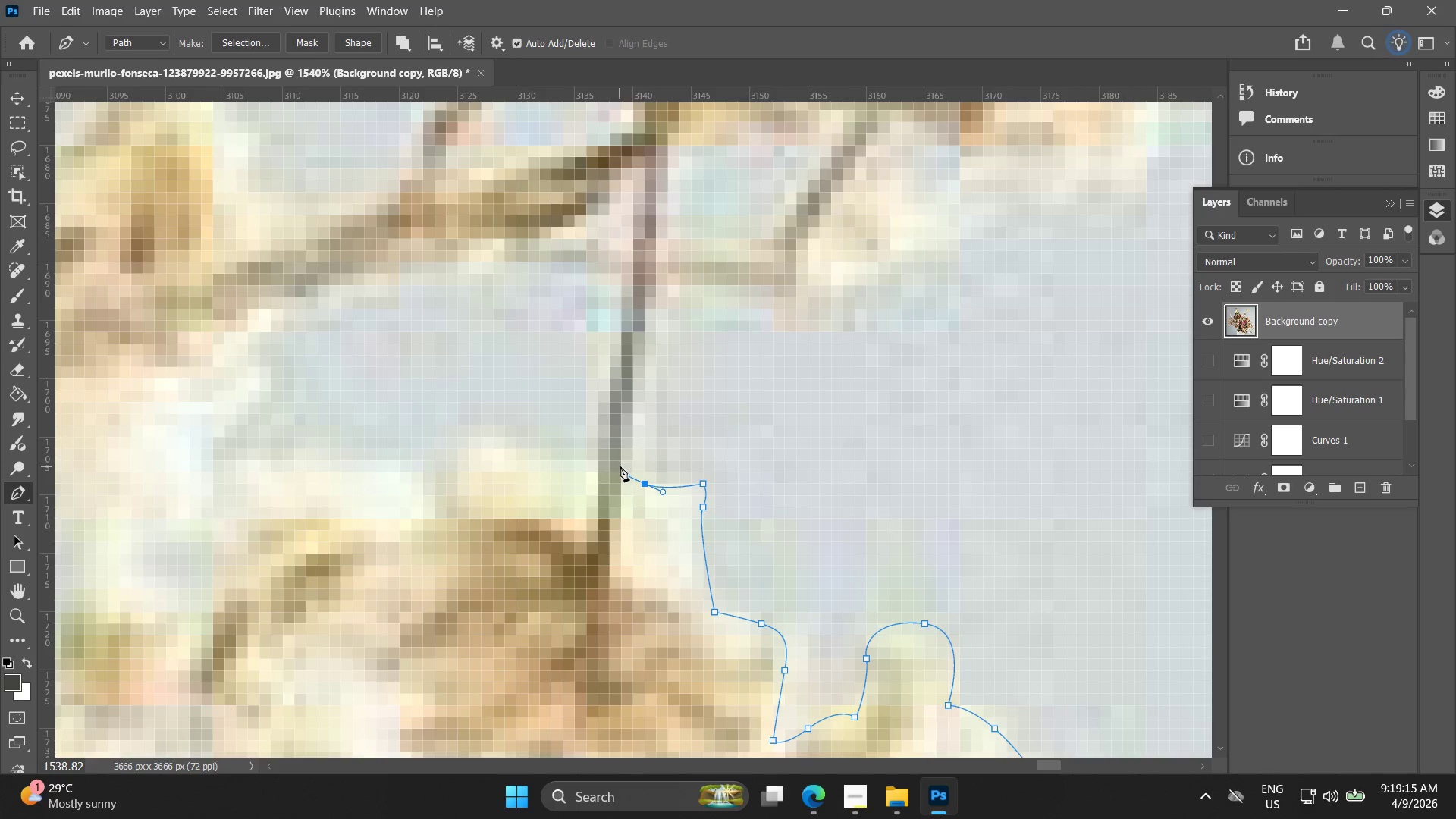 
left_click([620, 466])
 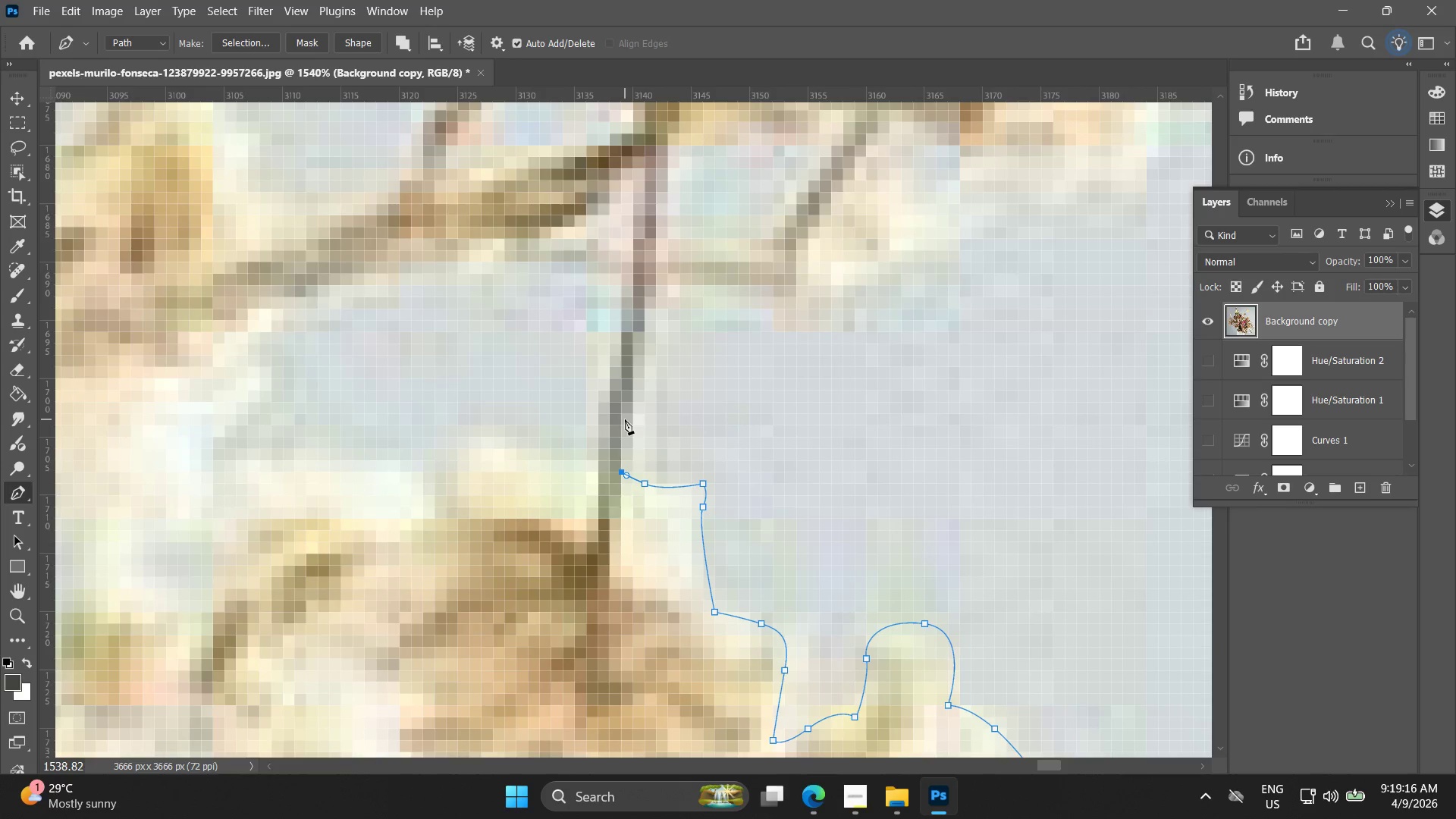 
left_click_drag(start_coordinate=[625, 419], to_coordinate=[634, 382])
 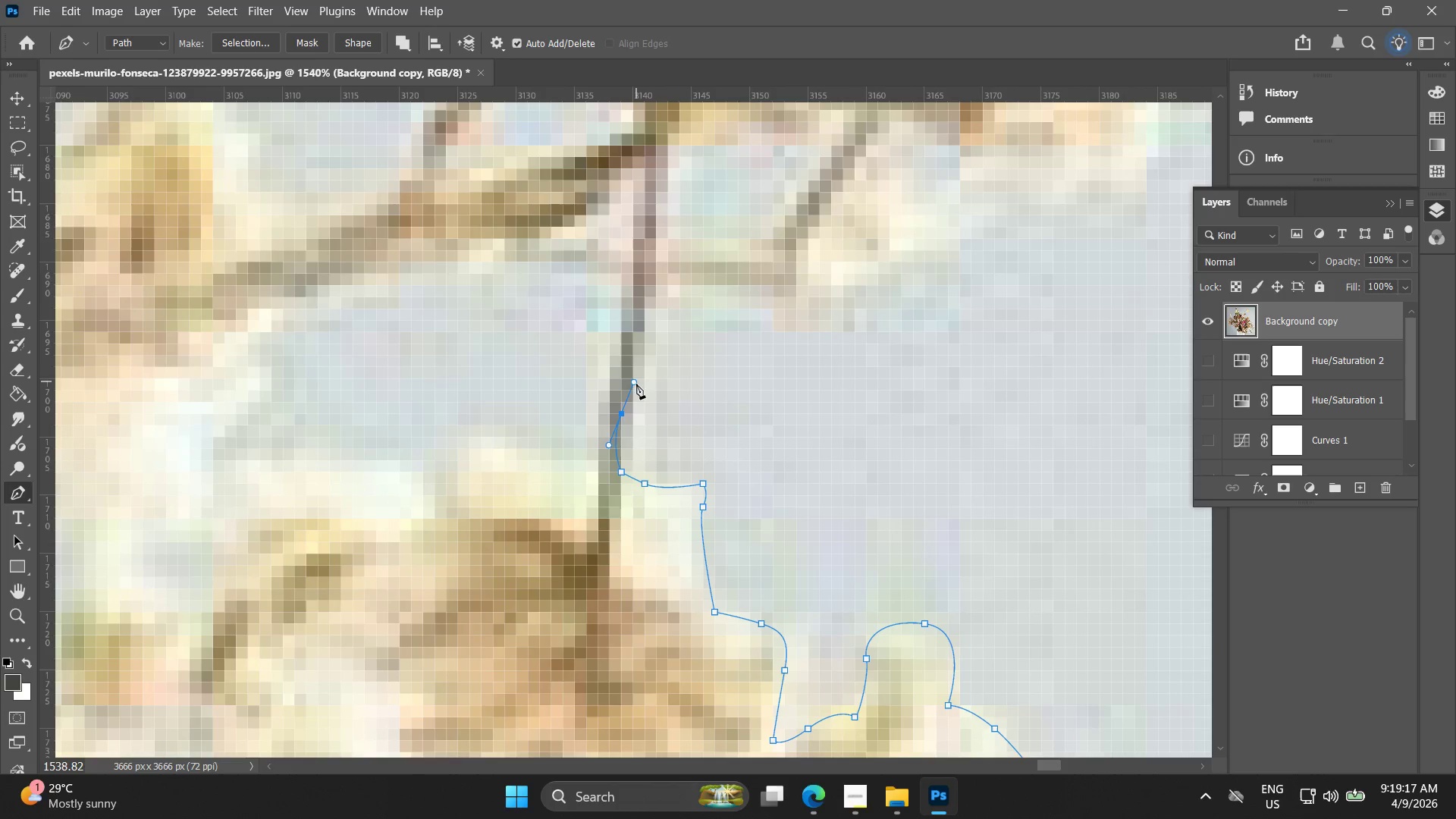 
key(Control+ControlLeft)
 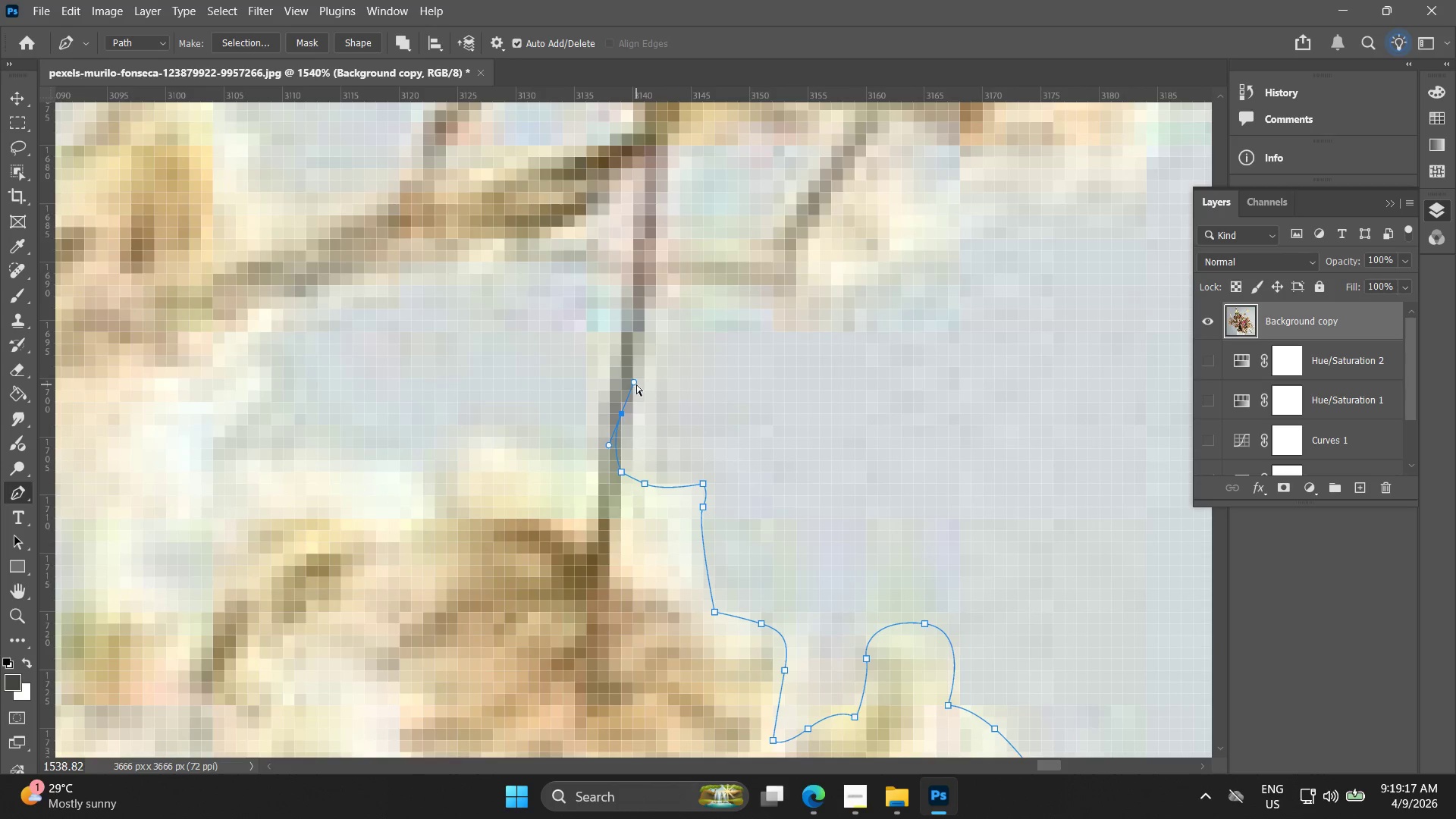 
key(Control+Z)
 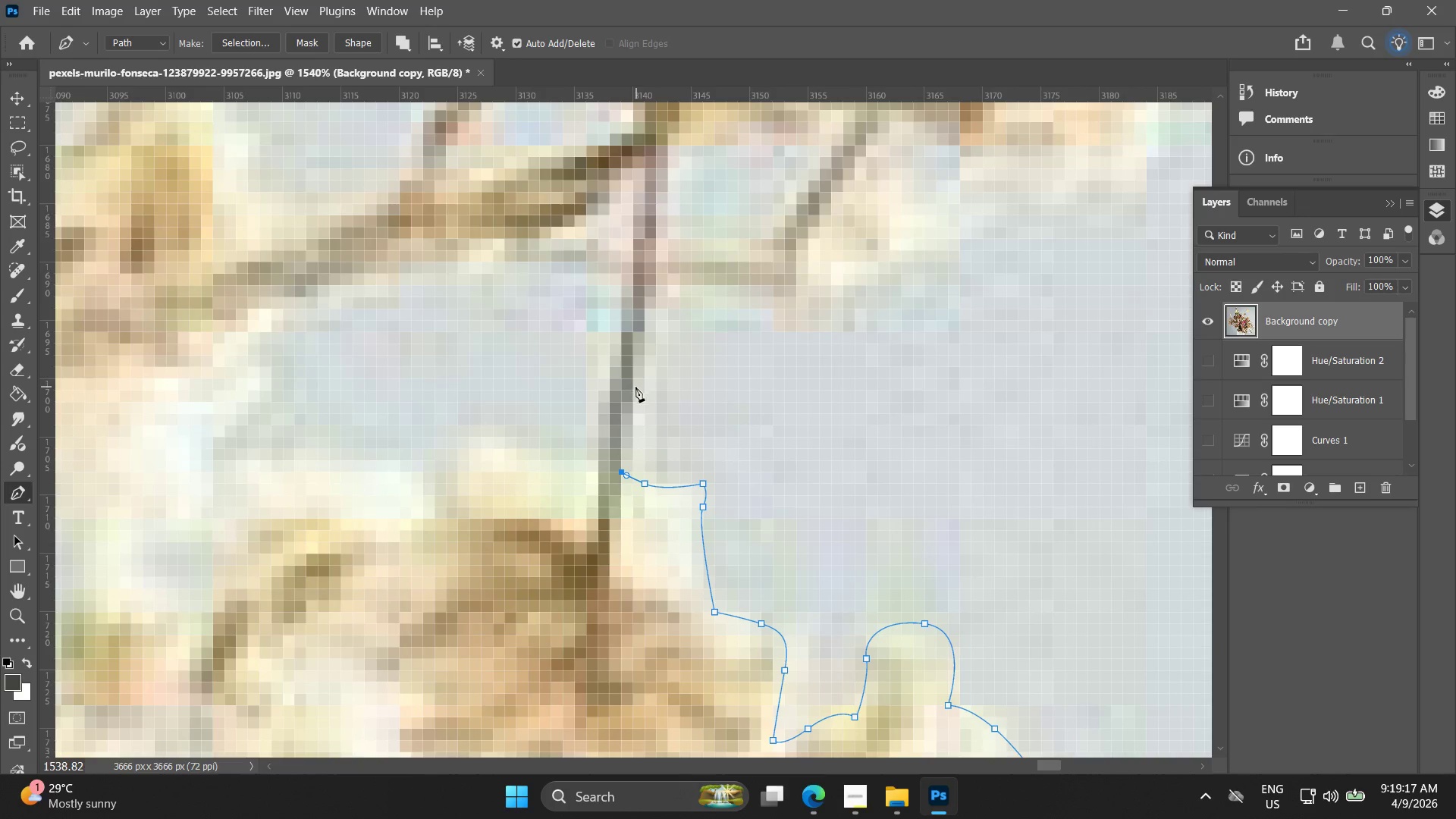 
left_click_drag(start_coordinate=[633, 391], to_coordinate=[639, 369])
 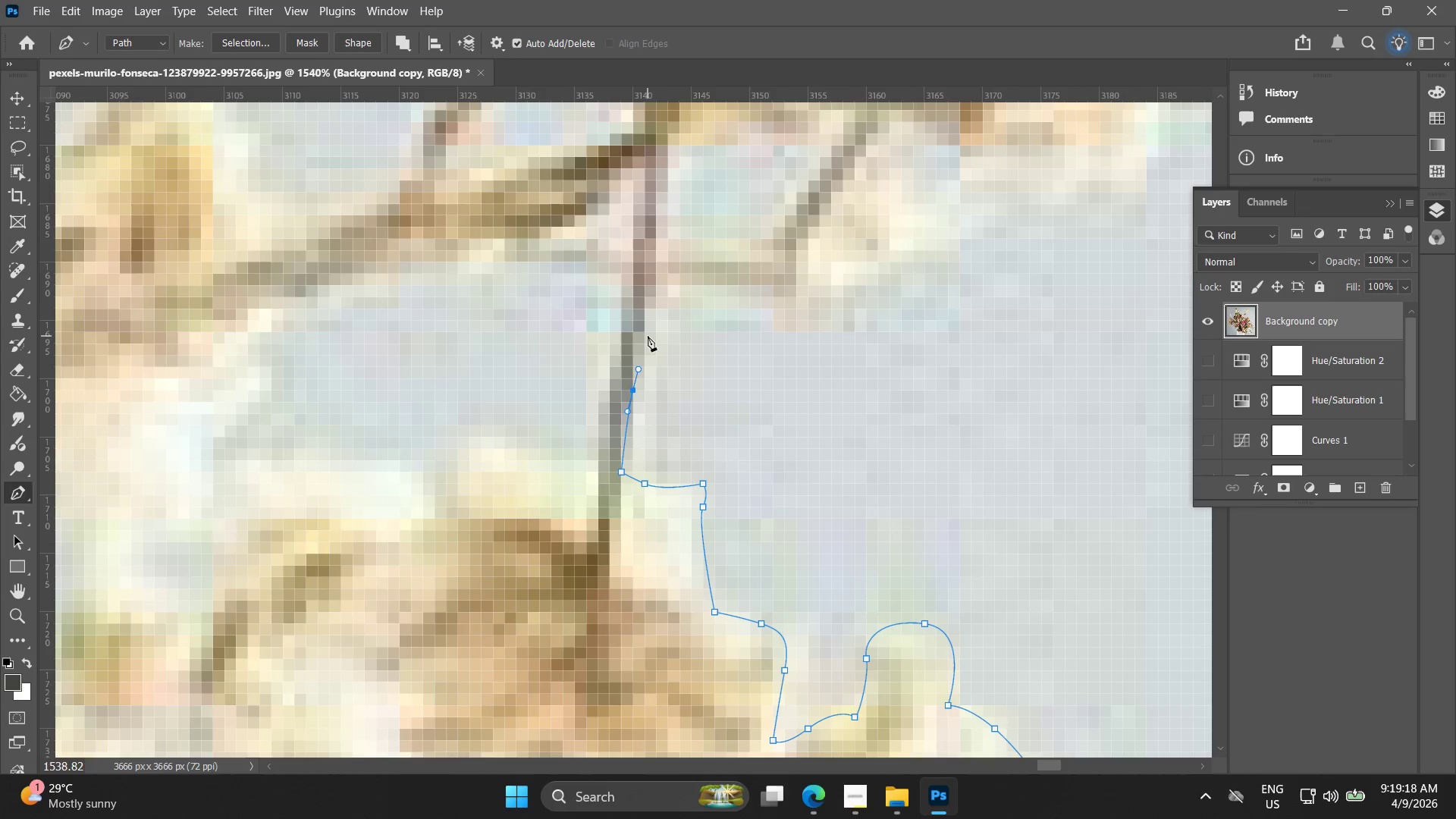 
left_click([648, 336])
 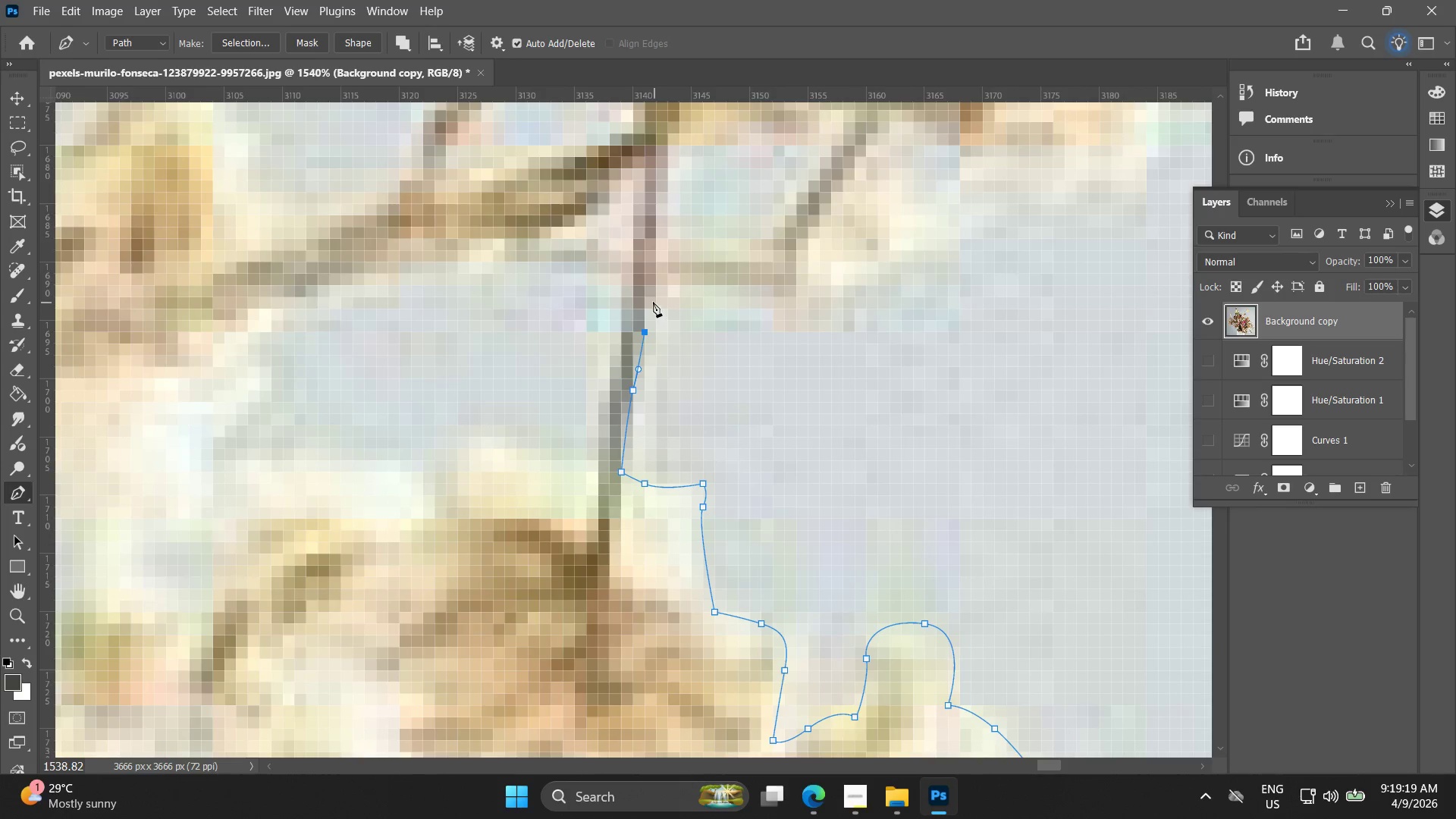 
left_click([653, 302])
 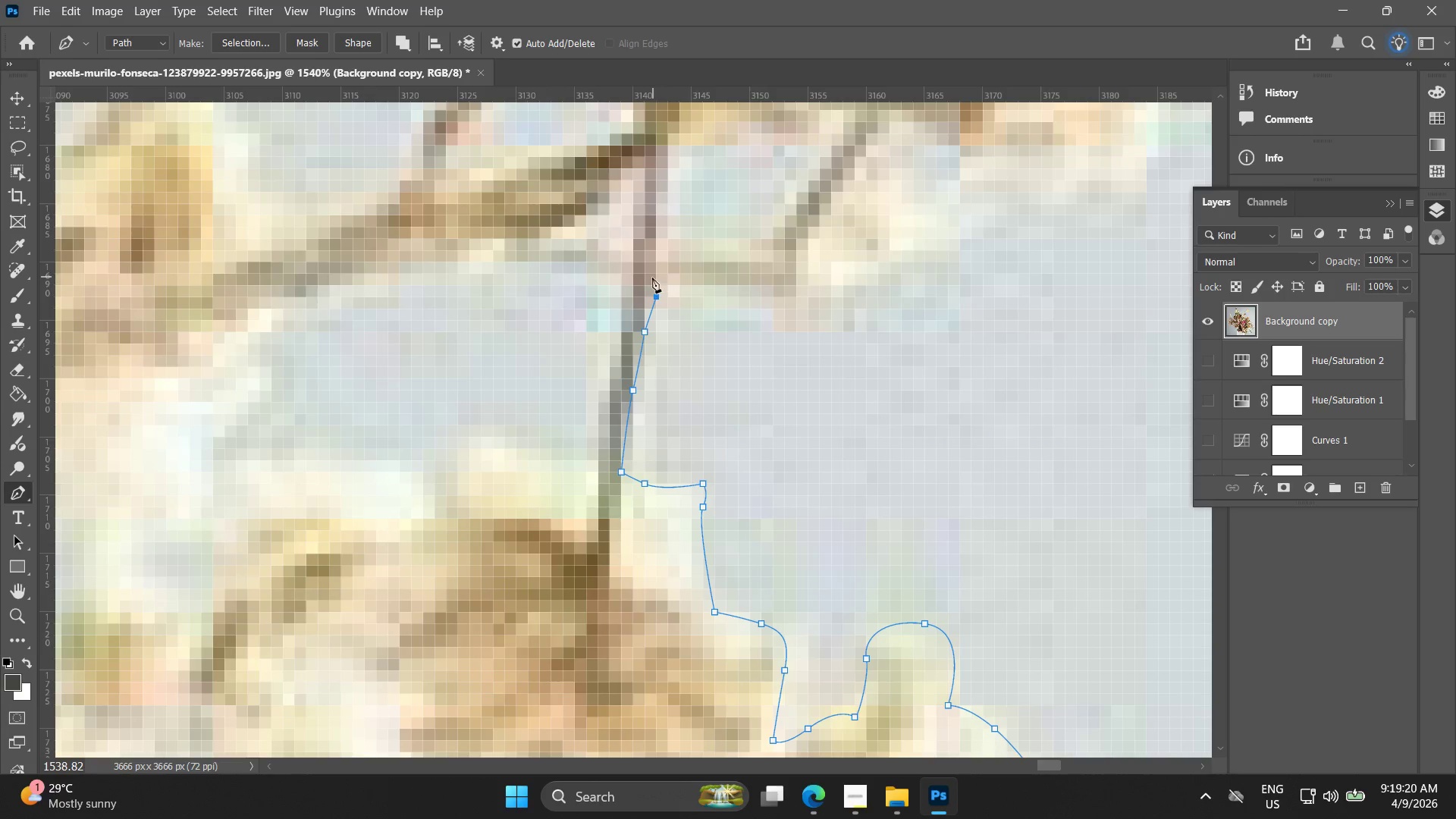 
key(Control+ControlLeft)
 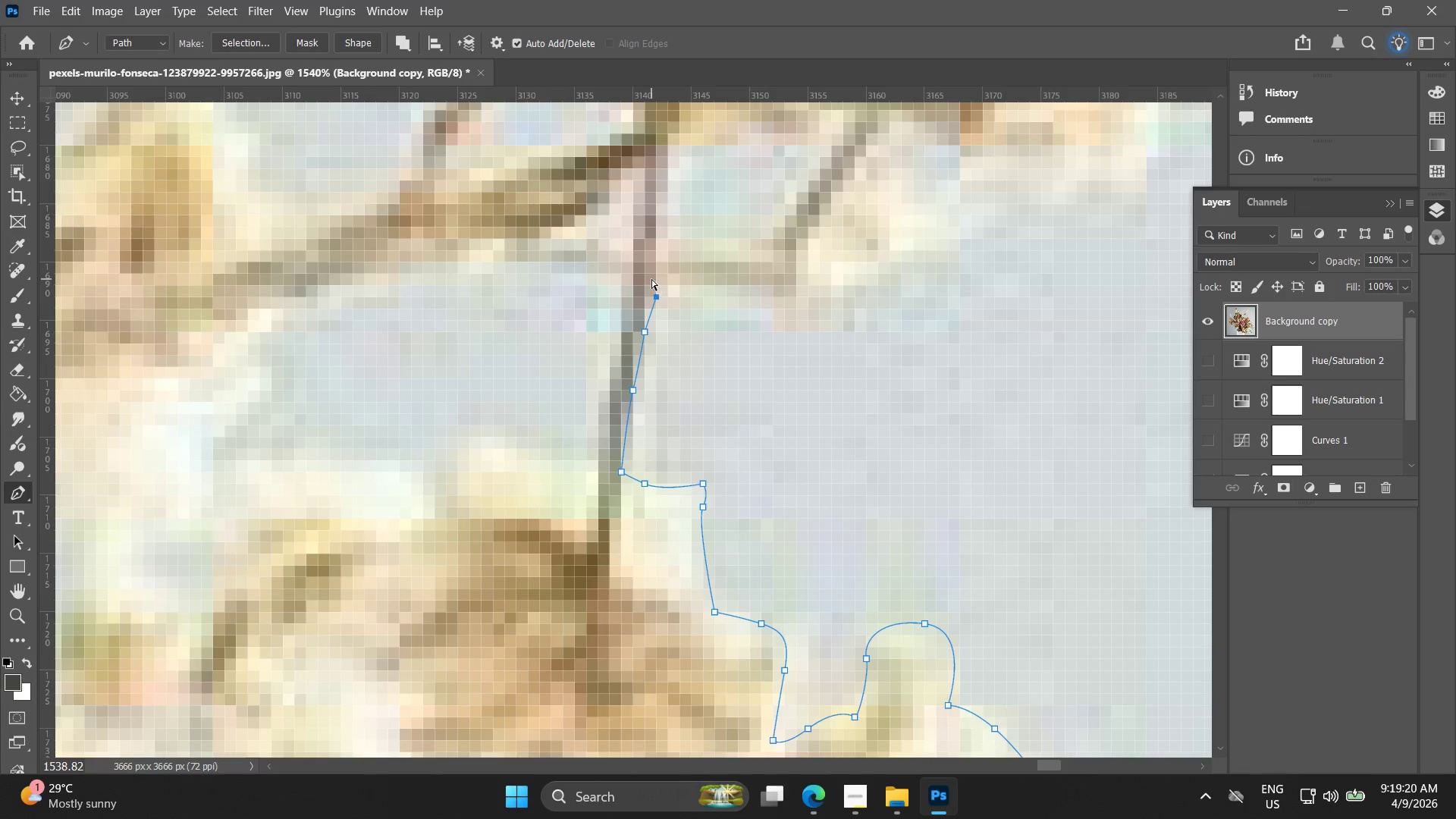 
key(Control+Z)
 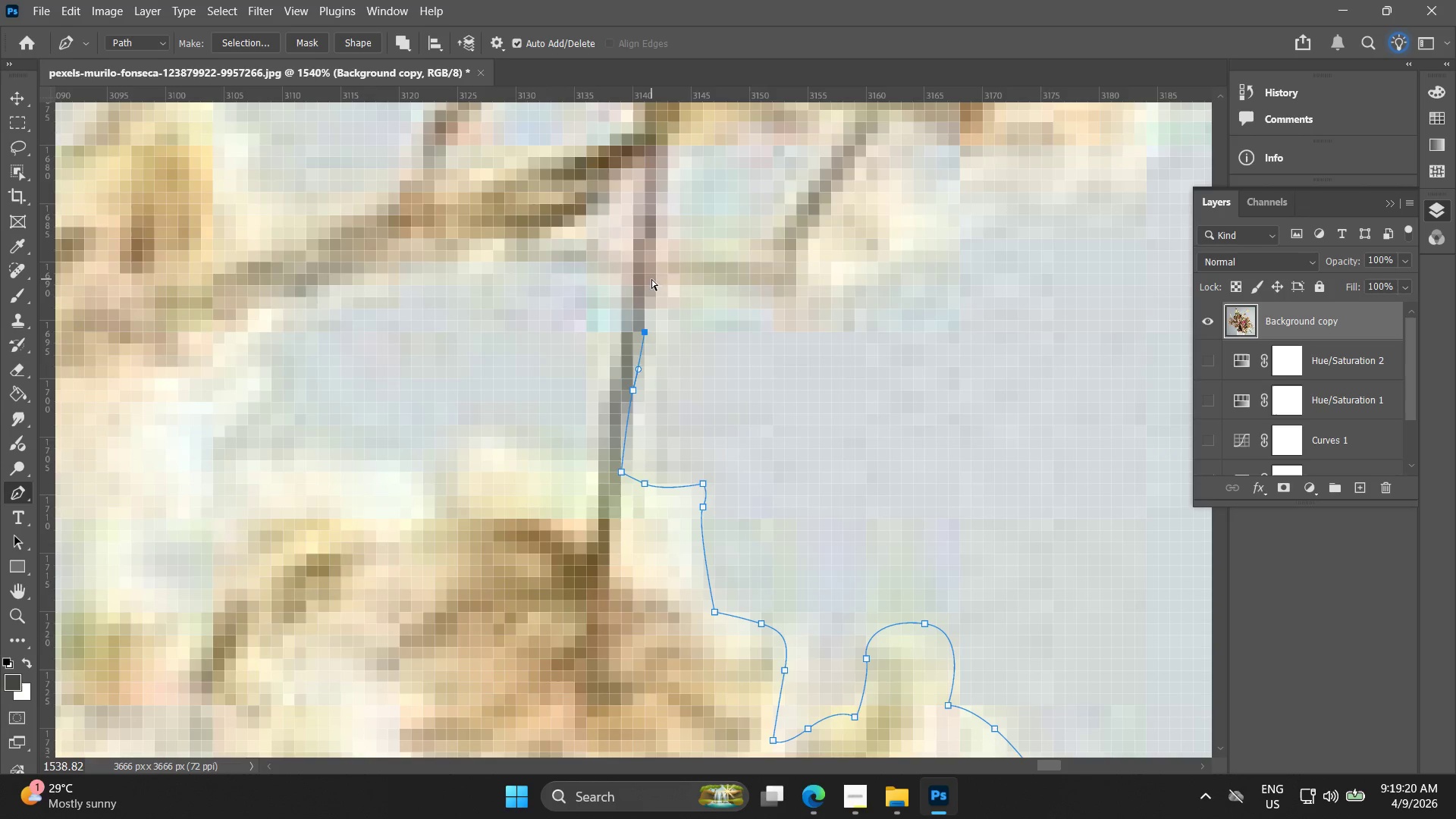 
left_click([651, 279])
 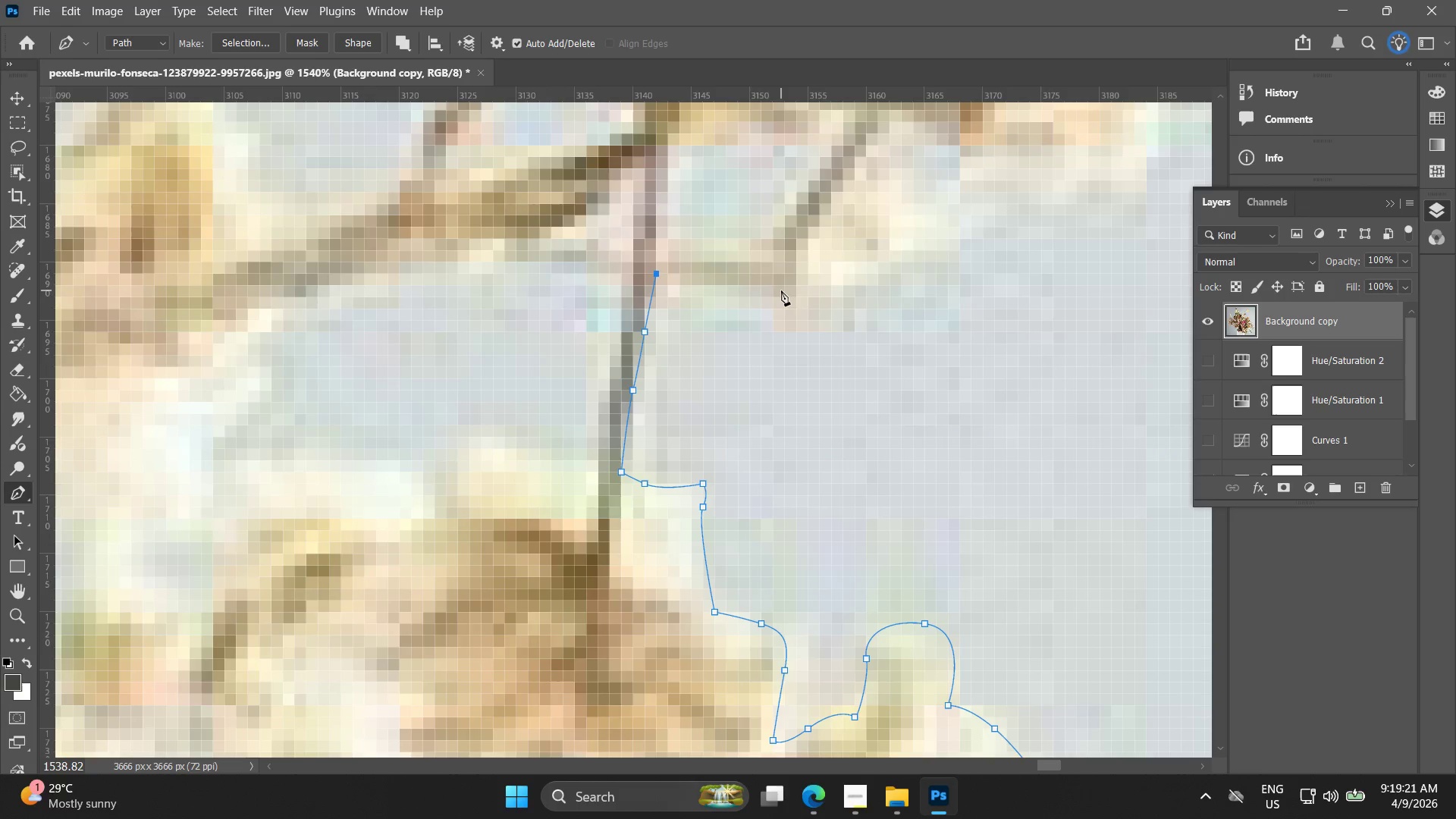 
key(Alt+AltLeft)
 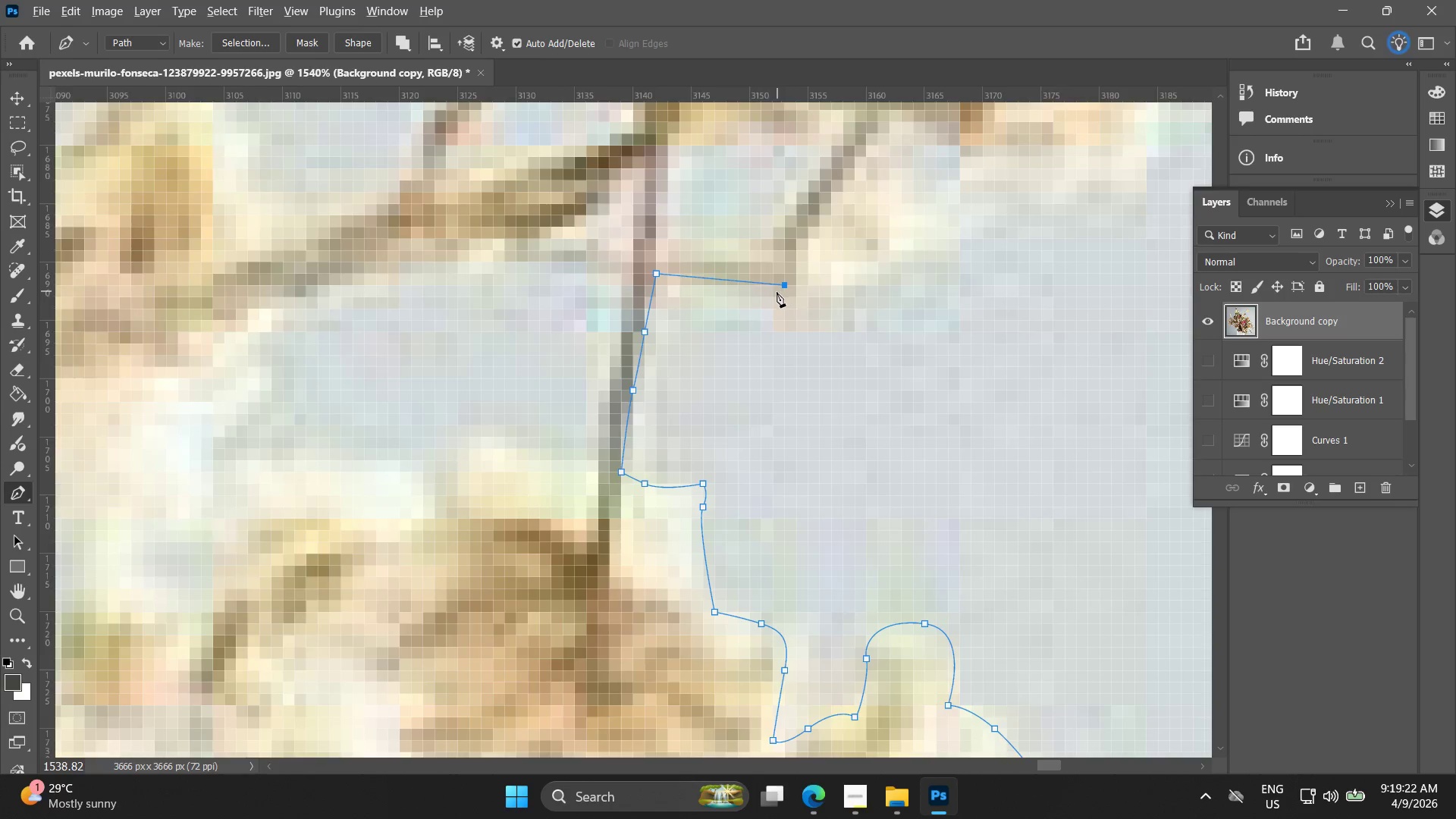 
hold_key(key=Space, duration=0.44)
 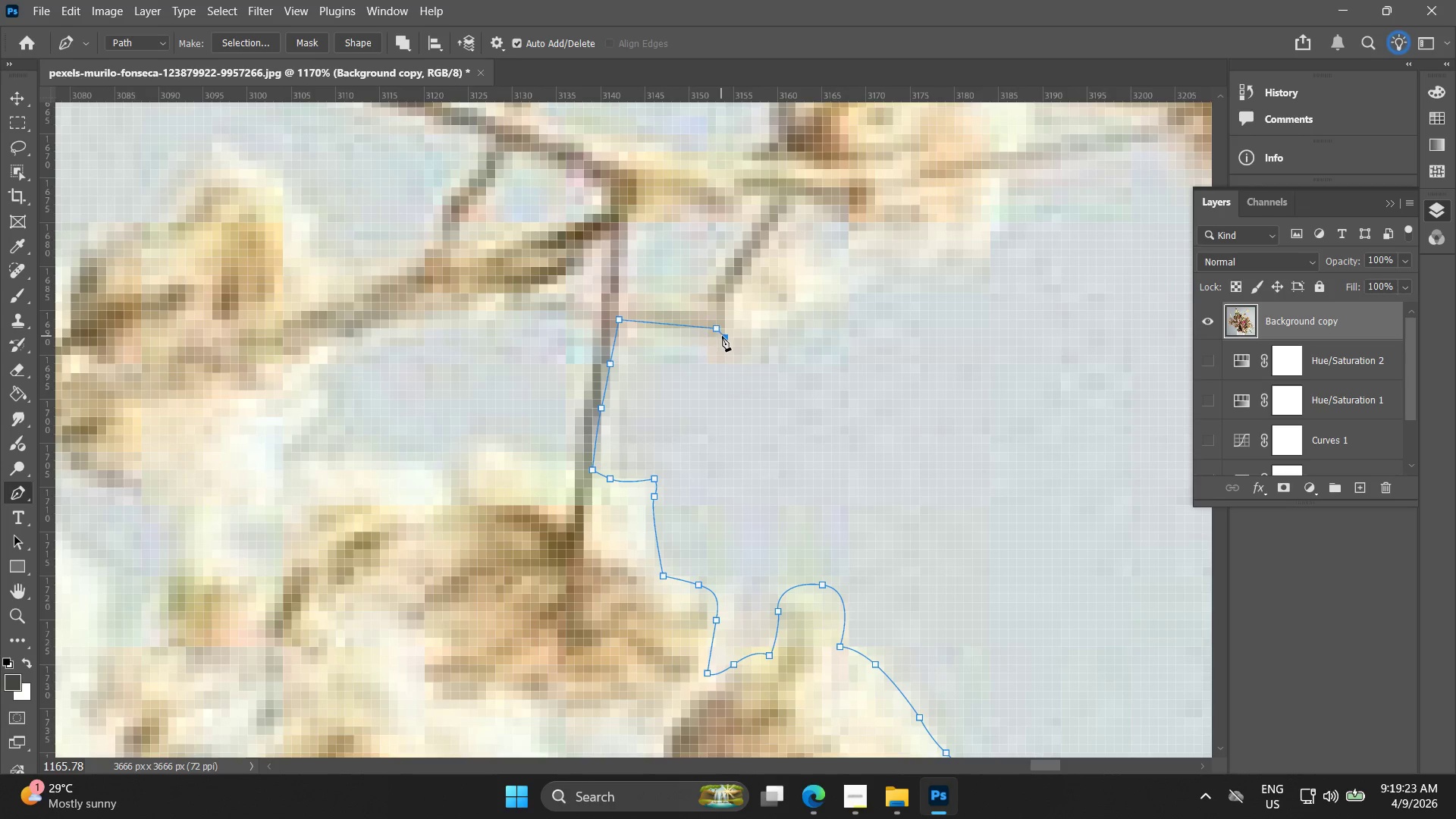 
left_click_drag(start_coordinate=[774, 303], to_coordinate=[707, 360])
 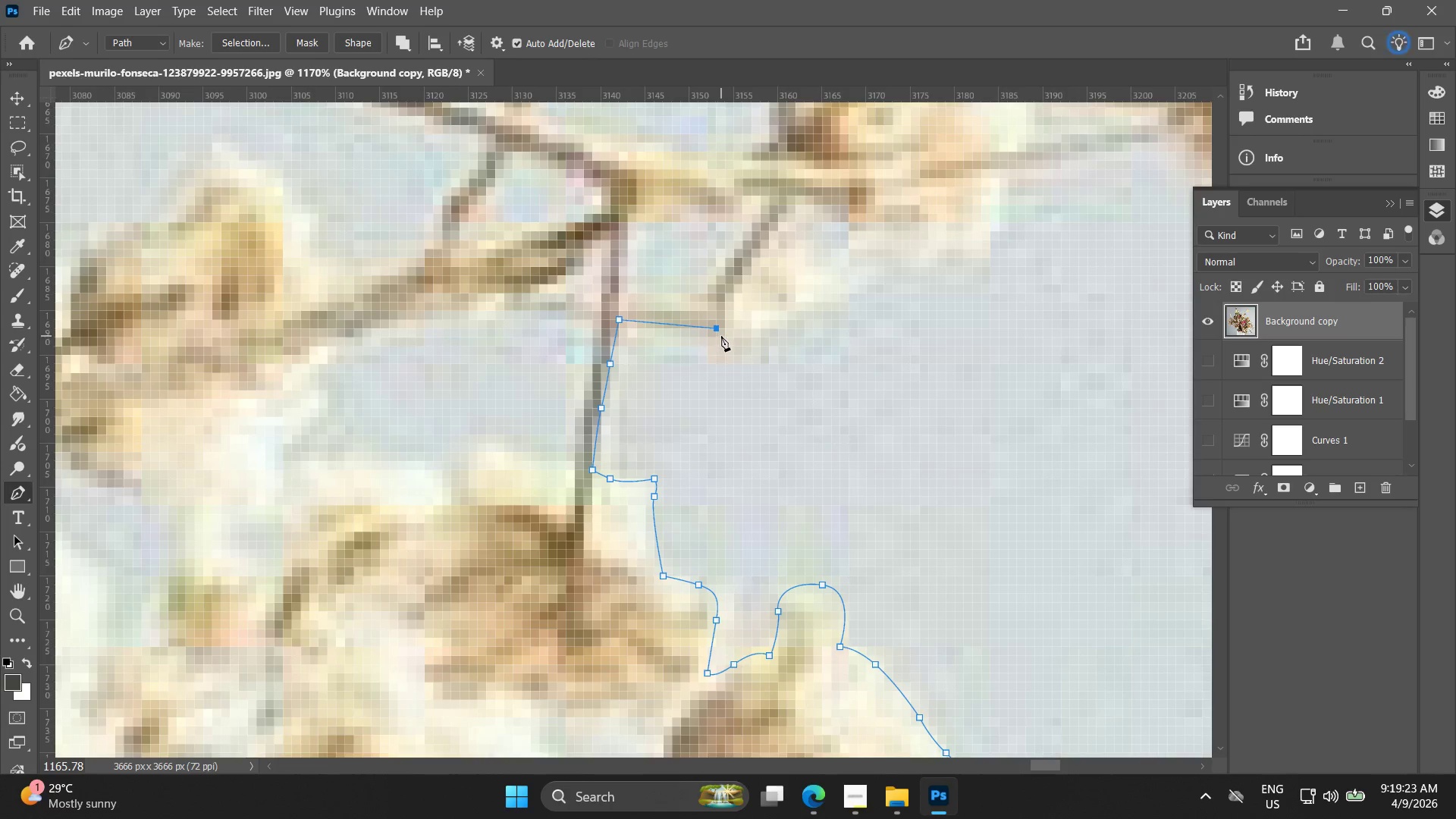 
scroll: coordinate [777, 292], scroll_direction: down, amount: 4.0
 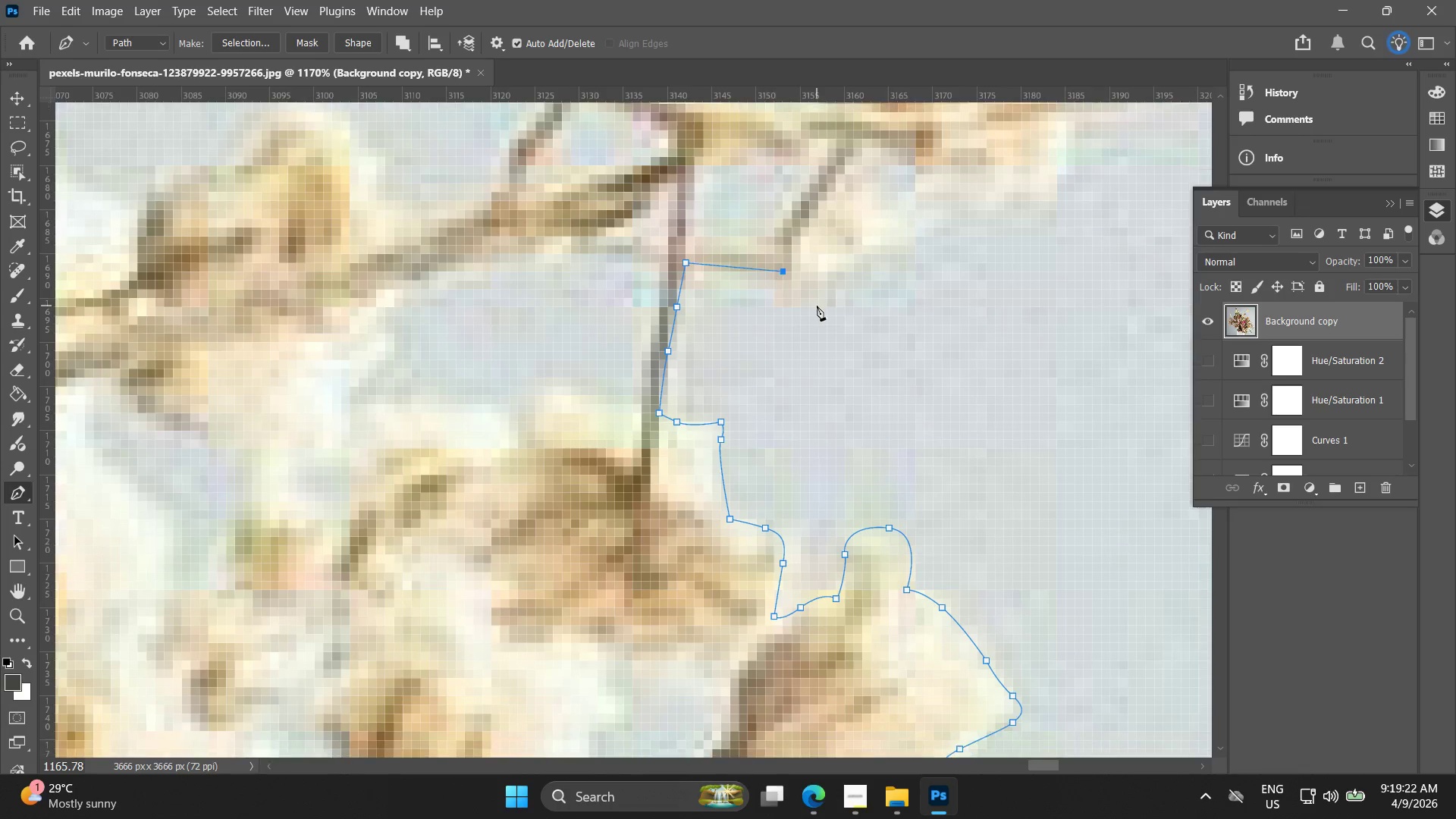 
left_click_drag(start_coordinate=[721, 336], to_coordinate=[727, 335])
 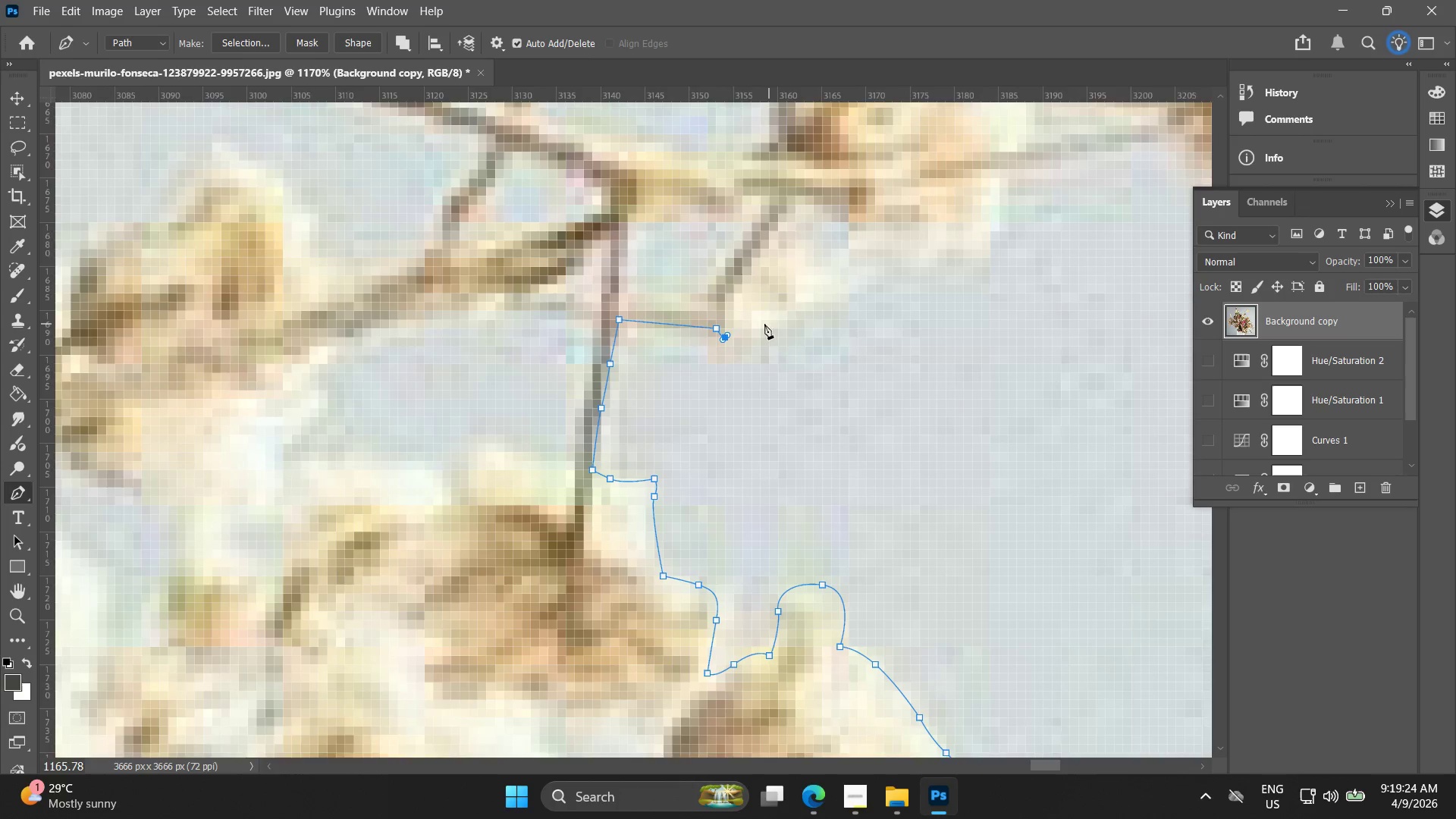 
hold_key(key=Space, duration=0.44)
 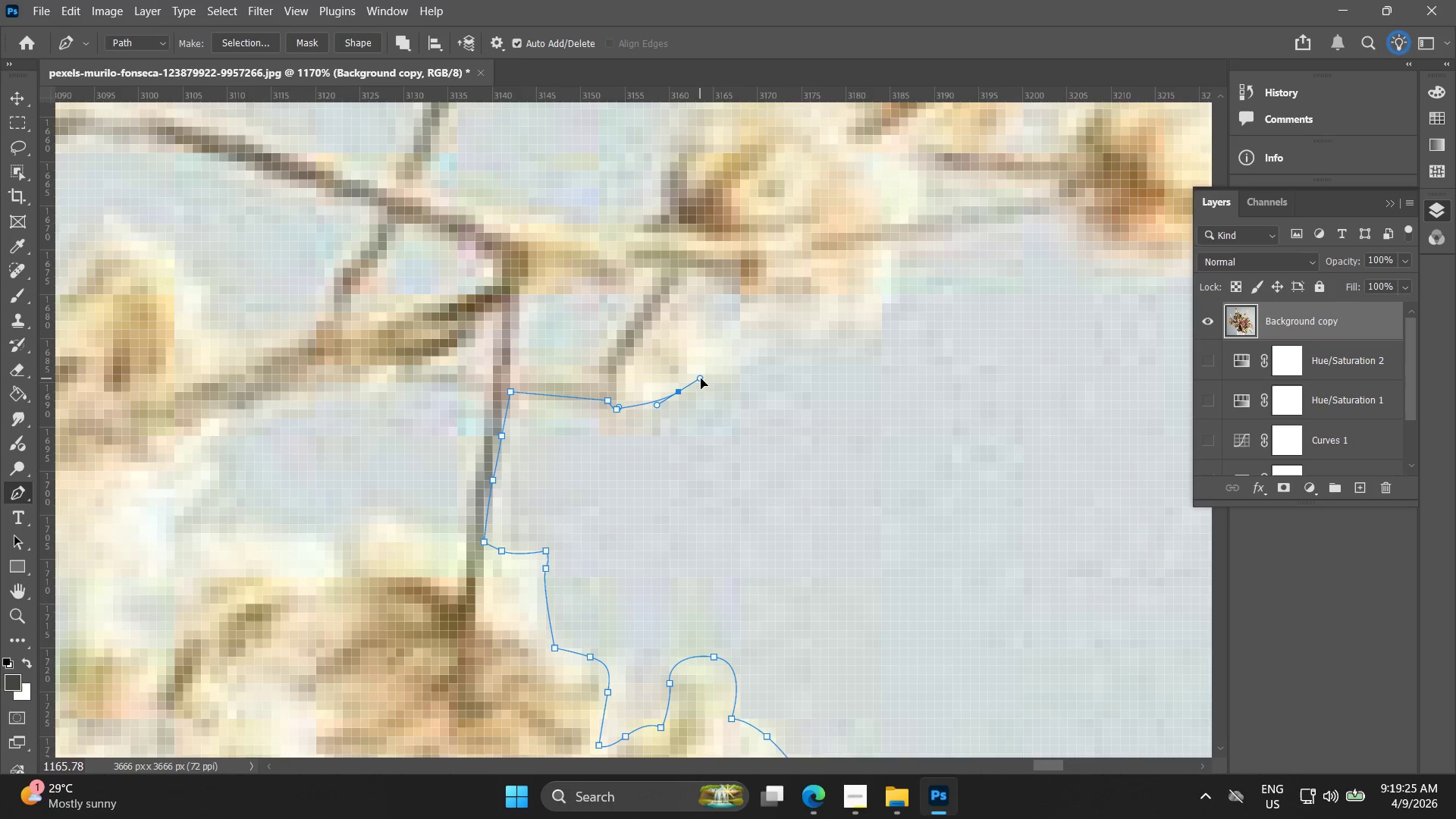 
left_click_drag(start_coordinate=[748, 331], to_coordinate=[639, 403])
 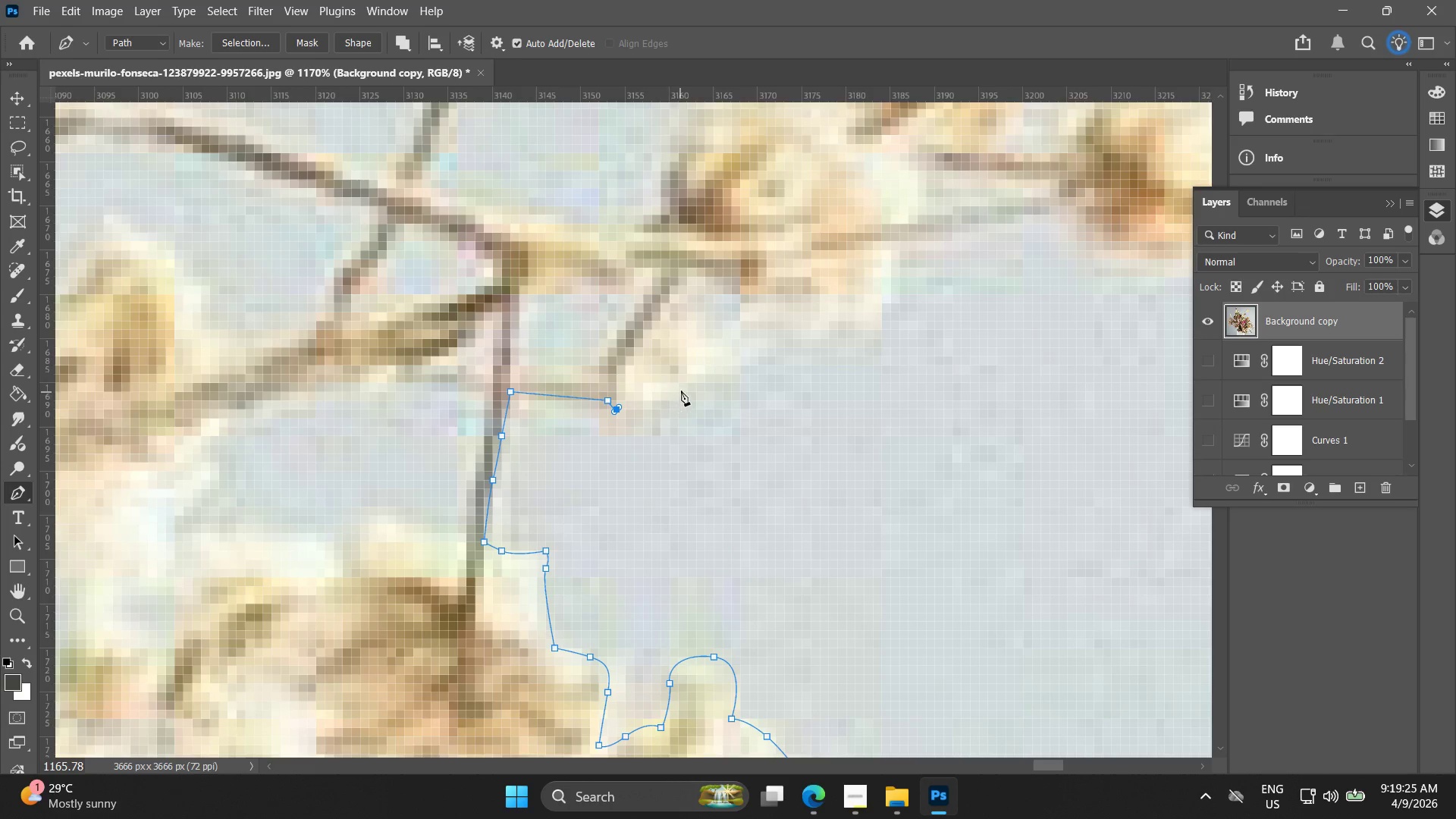 
left_click_drag(start_coordinate=[682, 391], to_coordinate=[707, 375])
 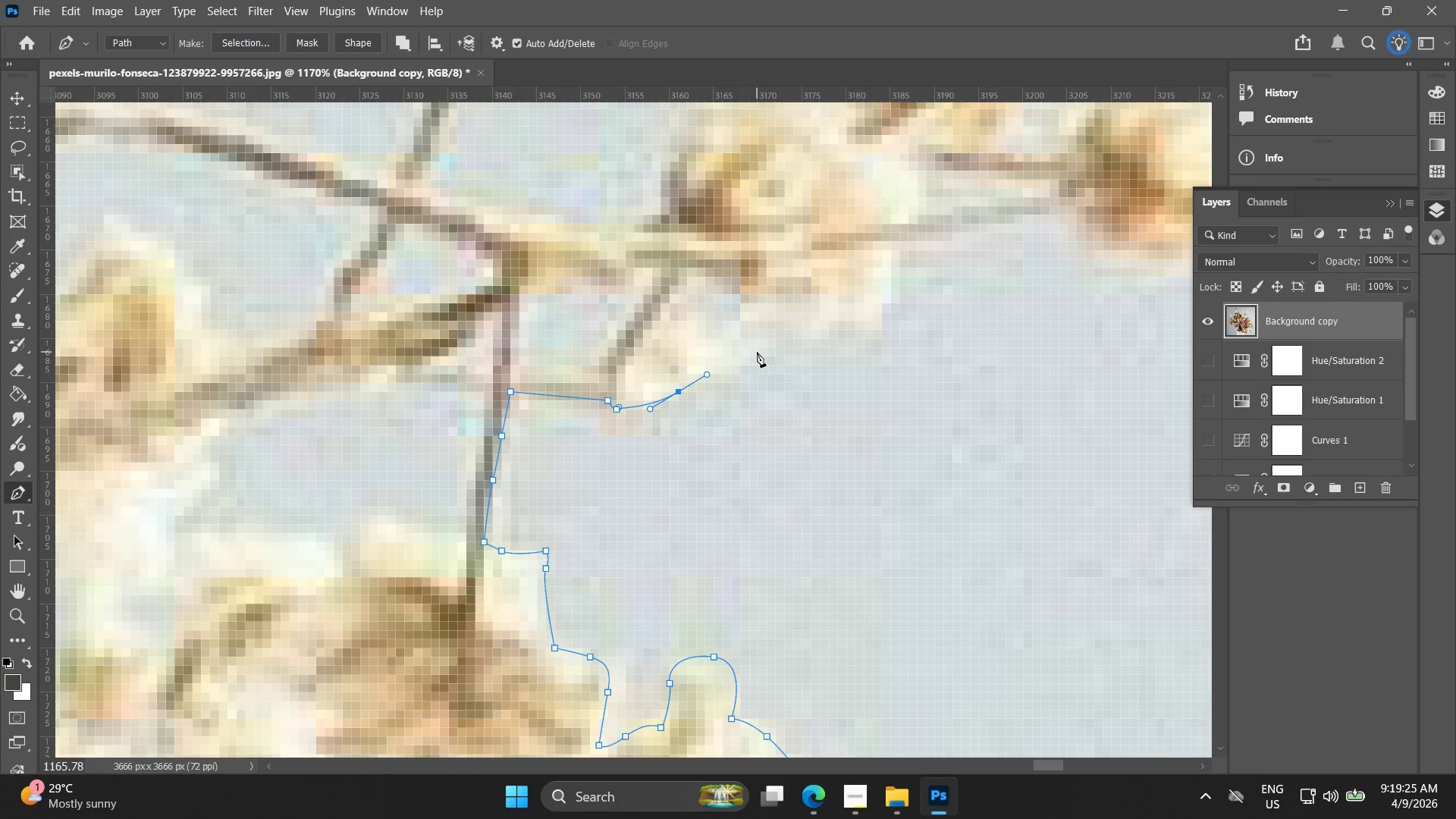 
hold_key(key=Space, duration=0.41)
 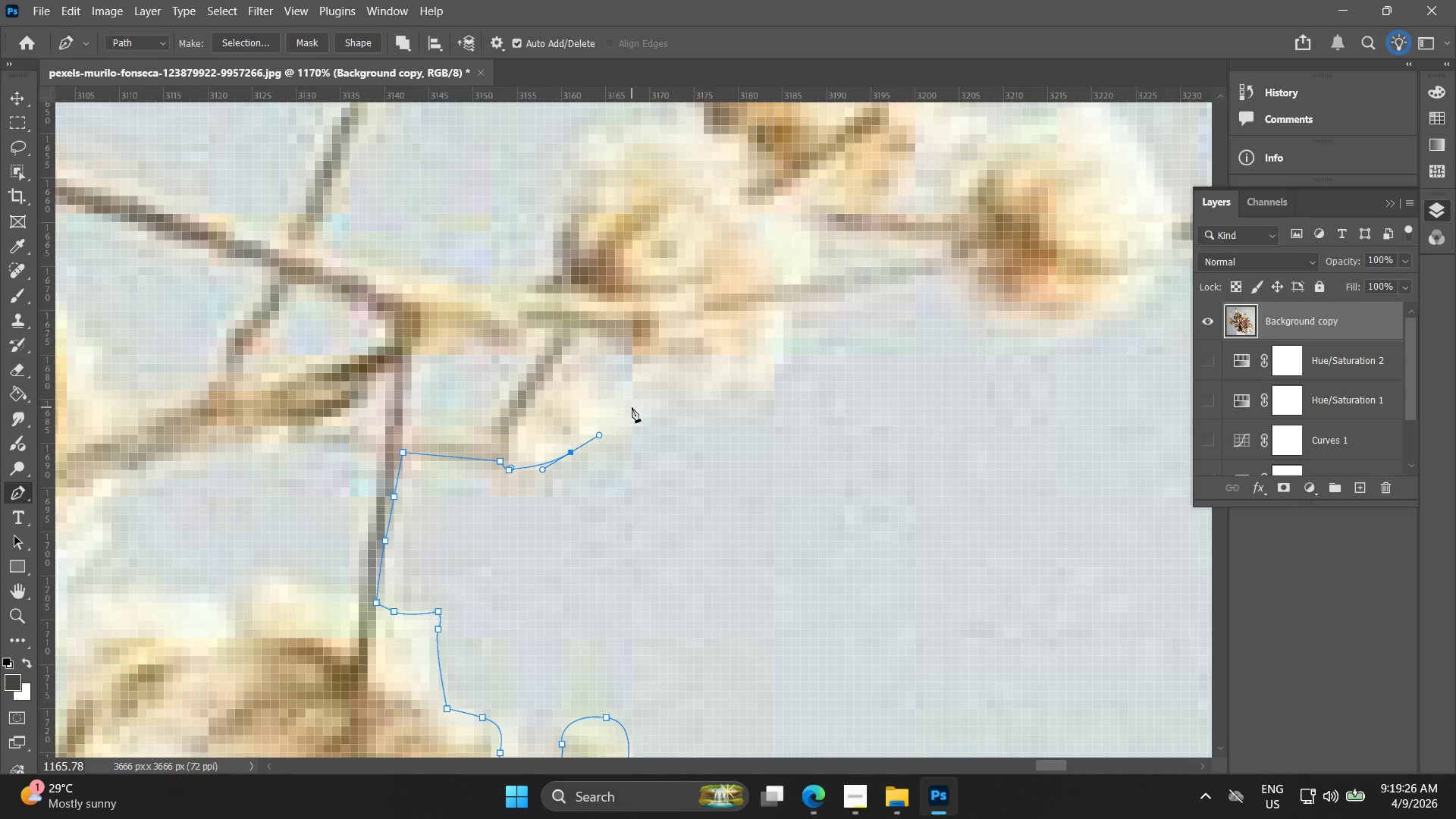 
left_click_drag(start_coordinate=[752, 353], to_coordinate=[644, 413])
 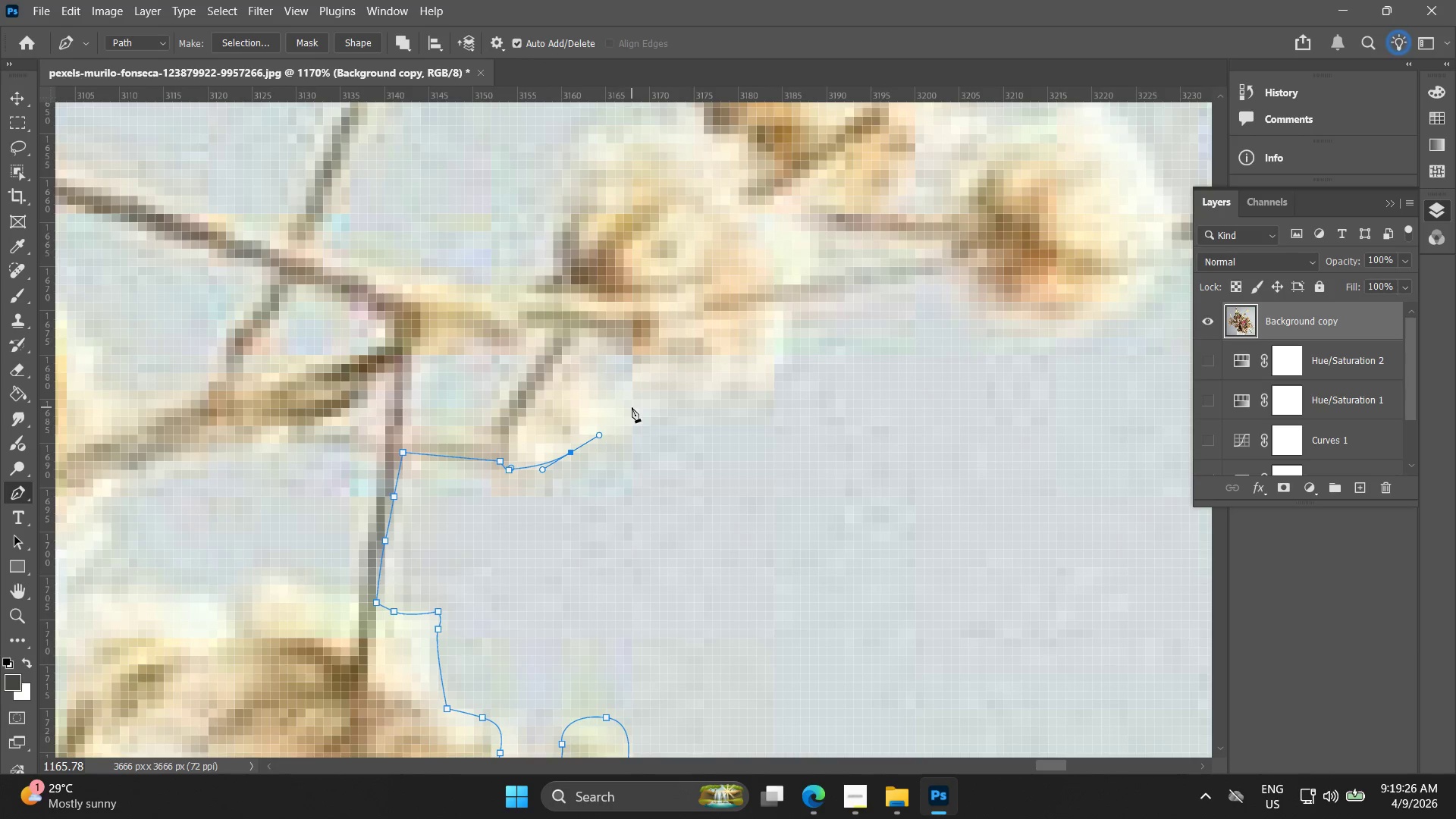 
left_click_drag(start_coordinate=[622, 412], to_coordinate=[610, 413])
 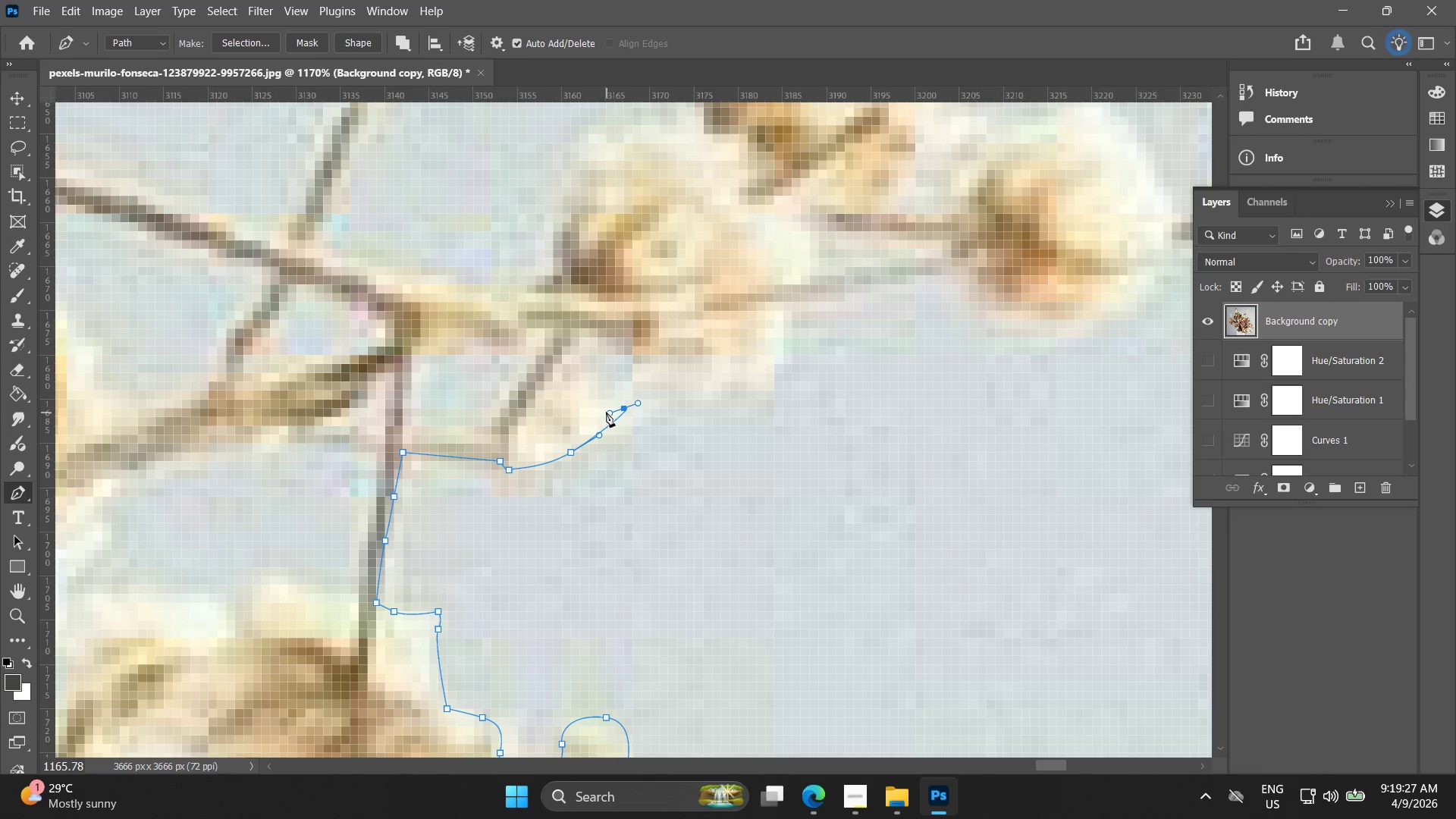 
key(Control+ControlLeft)
 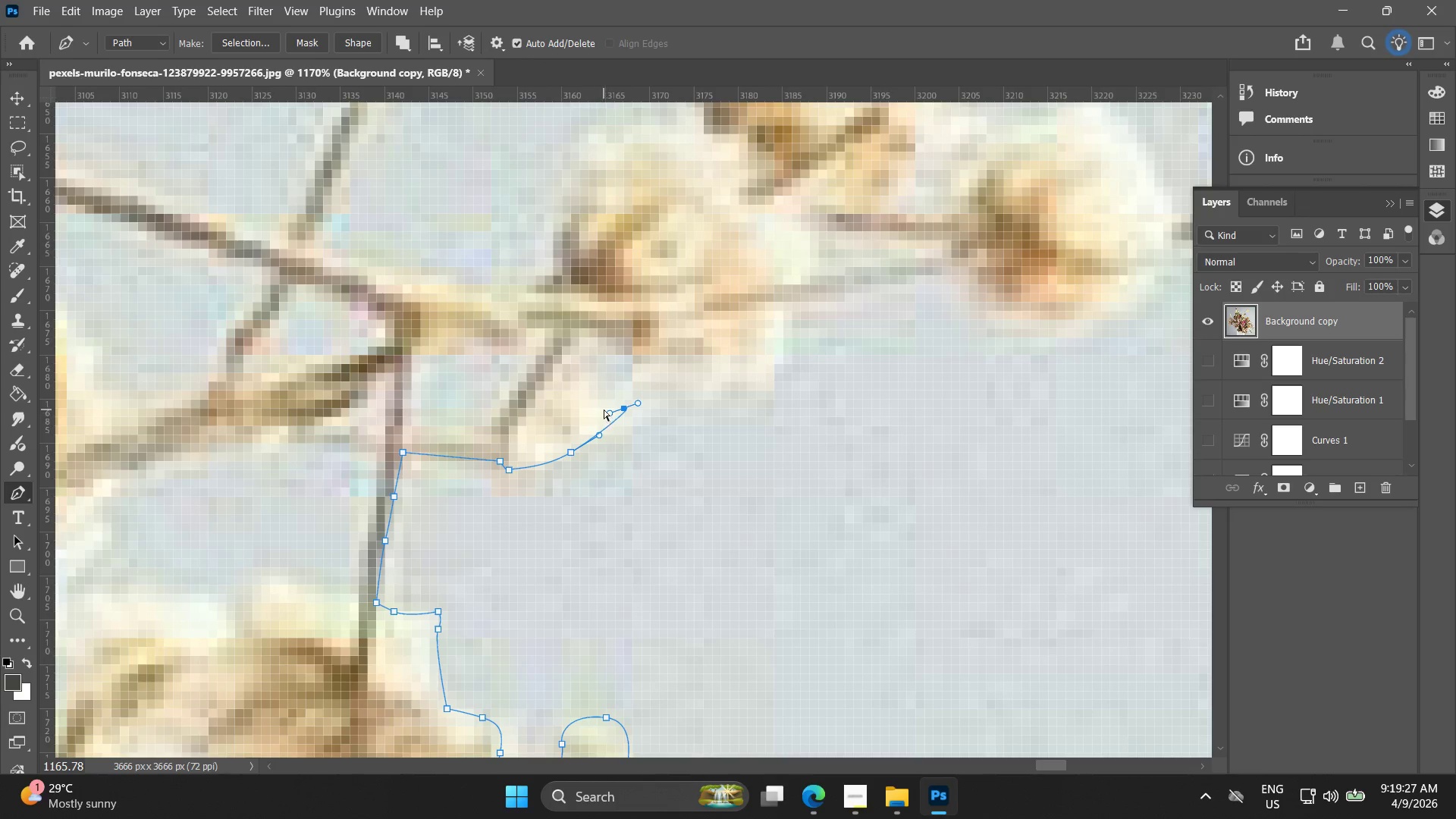 
key(Control+Z)
 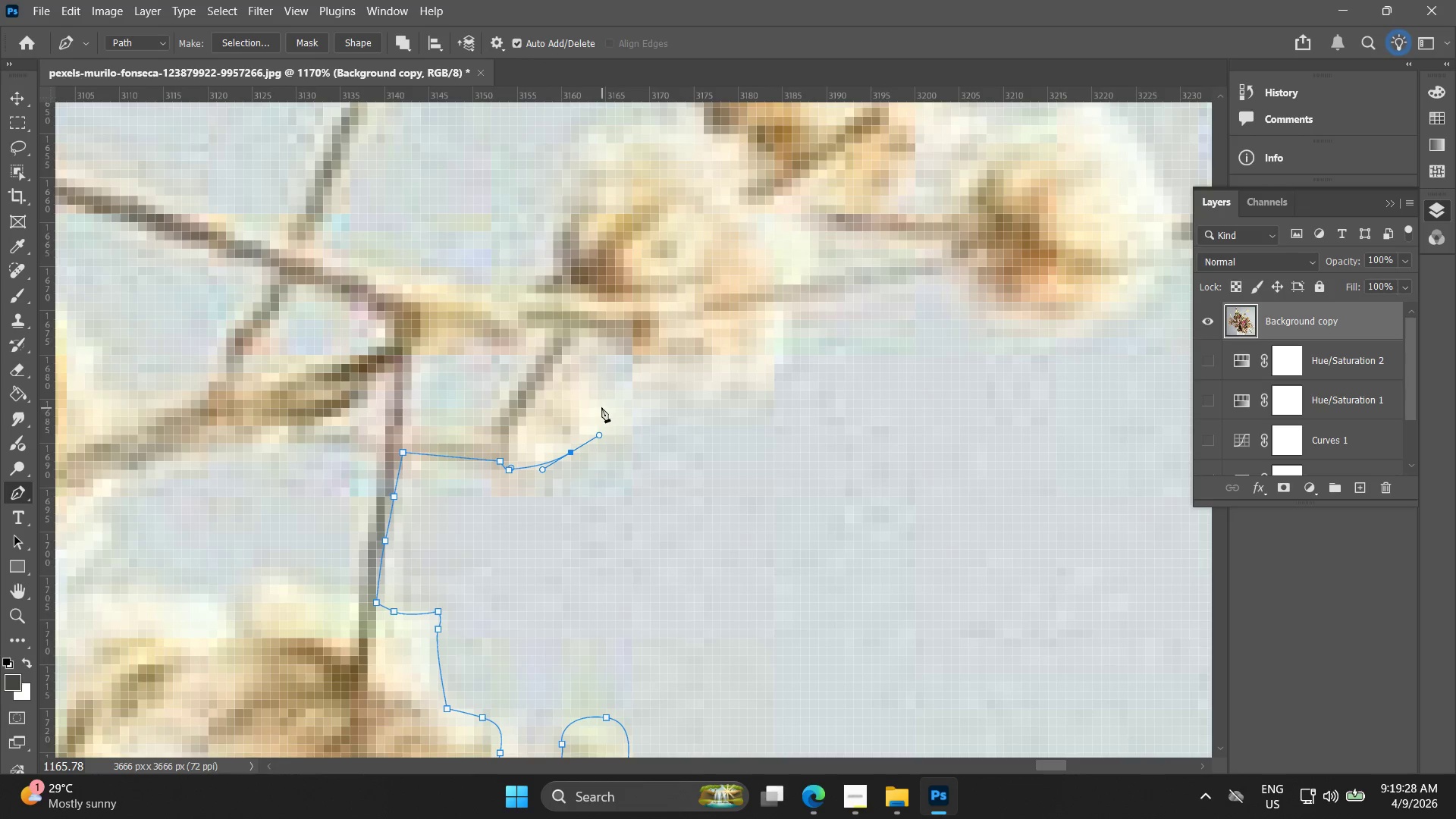 
left_click_drag(start_coordinate=[599, 405], to_coordinate=[587, 390])
 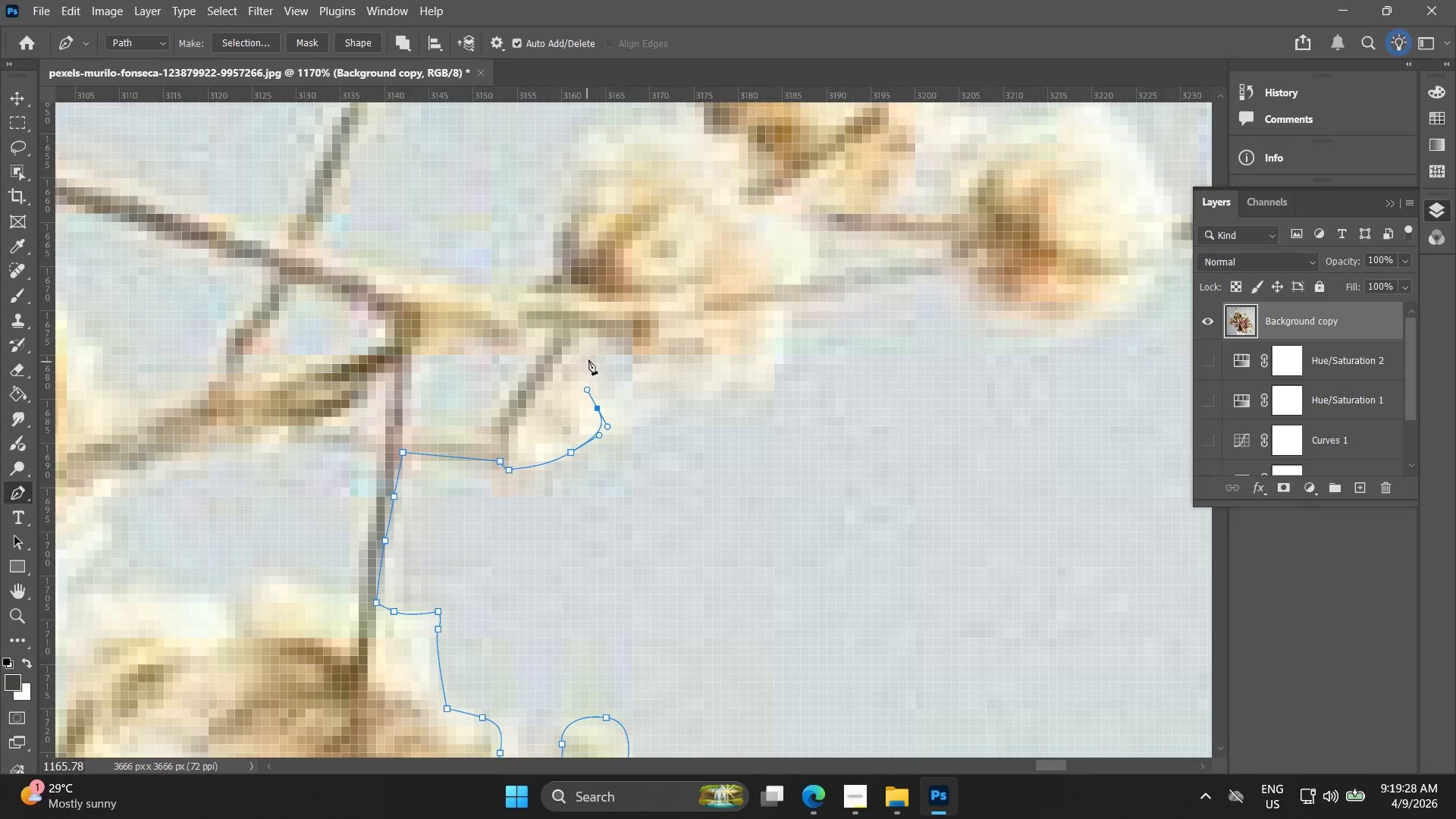 
left_click_drag(start_coordinate=[588, 359], to_coordinate=[597, 352])
 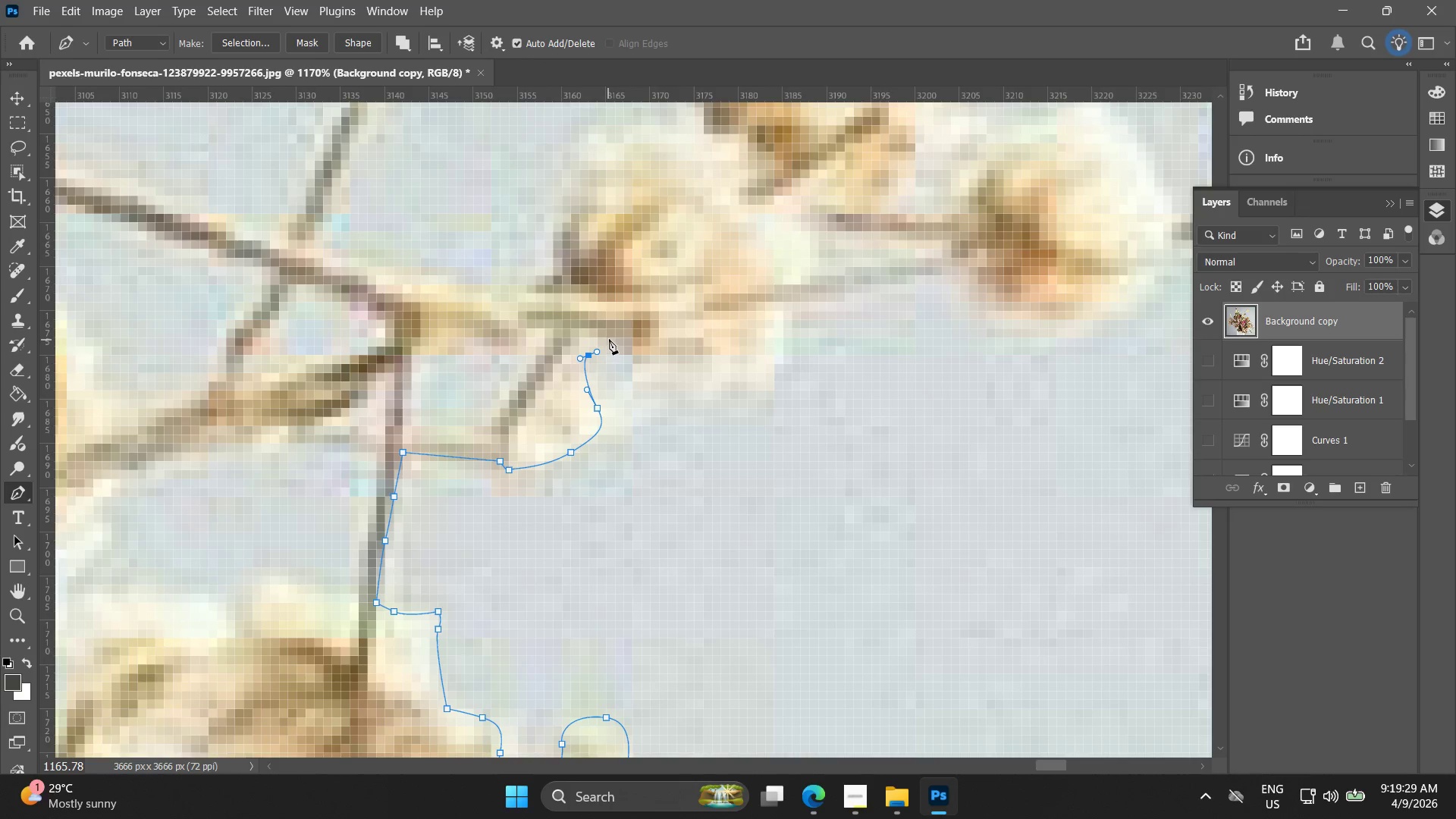 
left_click_drag(start_coordinate=[609, 339], to_coordinate=[615, 339])
 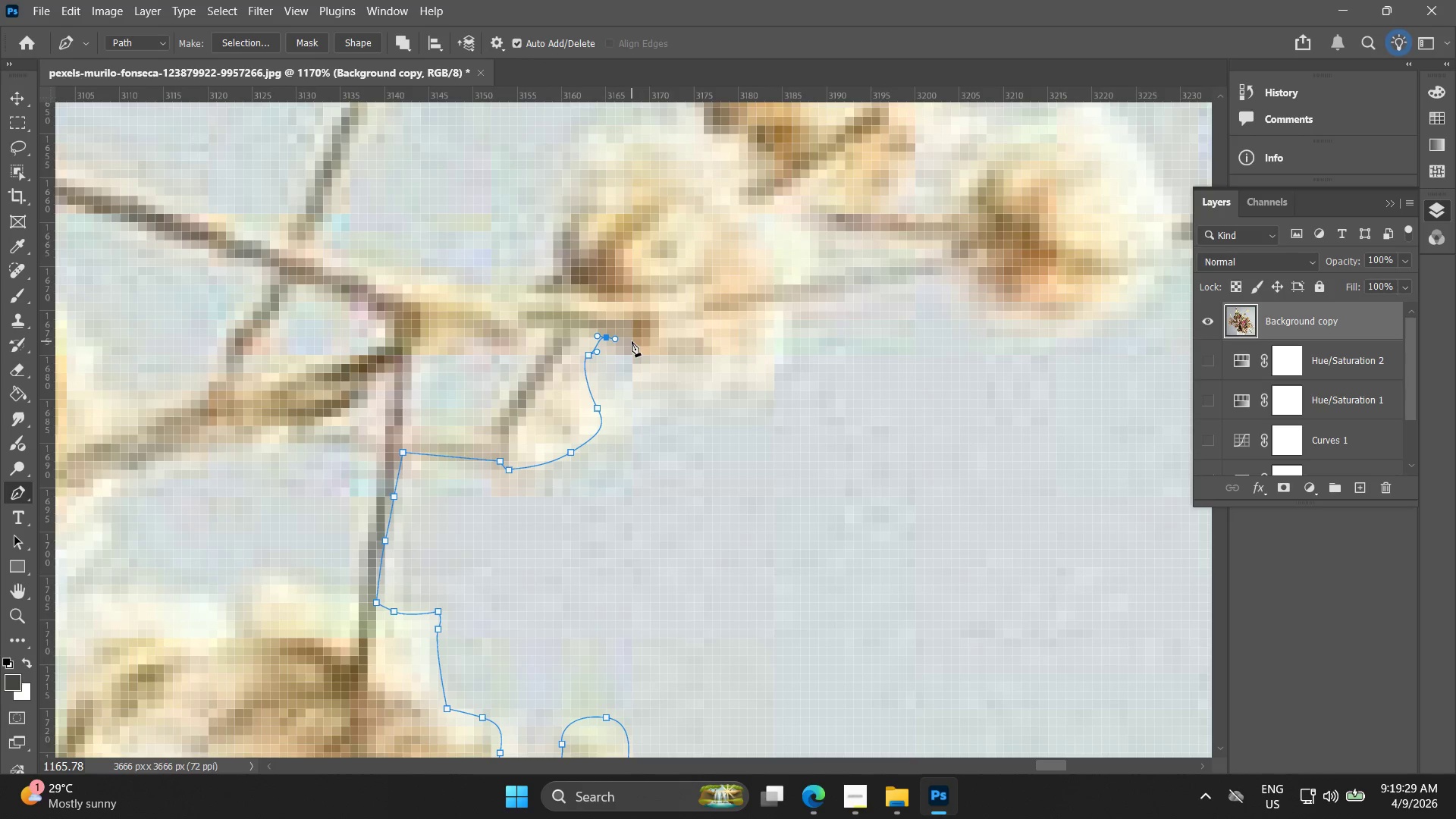 
left_click_drag(start_coordinate=[632, 341], to_coordinate=[632, 347])
 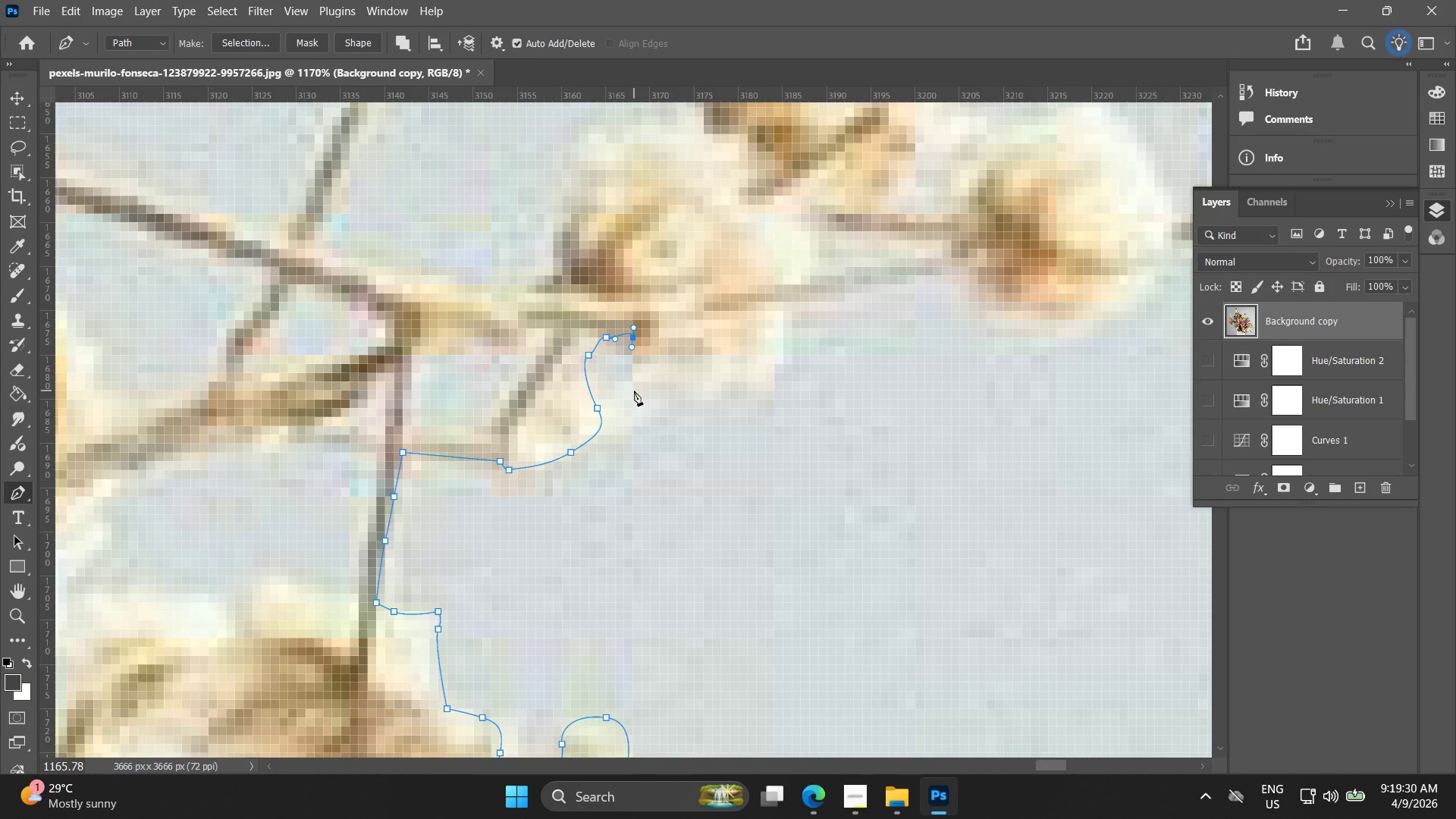 
left_click_drag(start_coordinate=[634, 391], to_coordinate=[649, 391])
 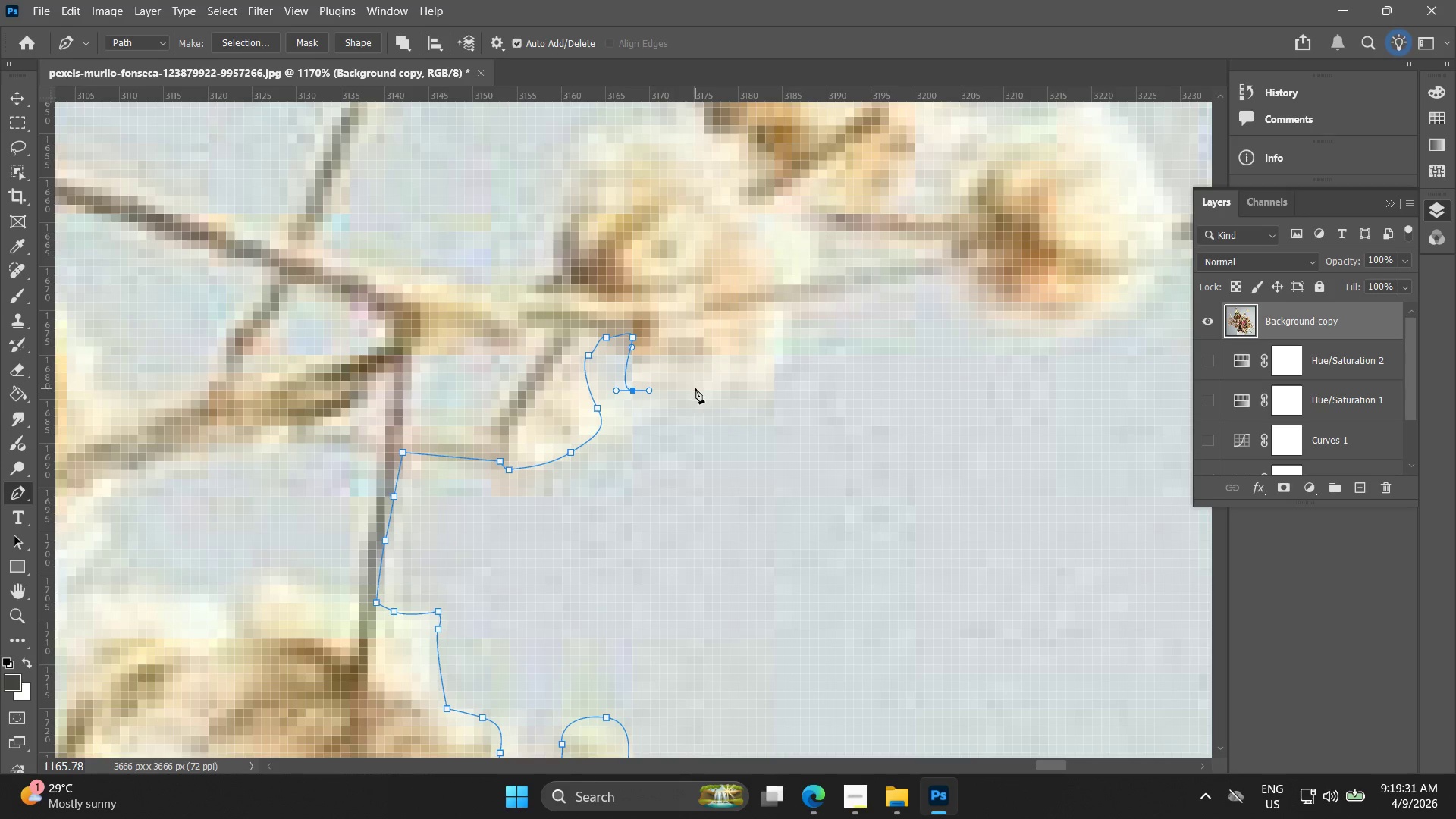 
left_click_drag(start_coordinate=[697, 388], to_coordinate=[725, 397])
 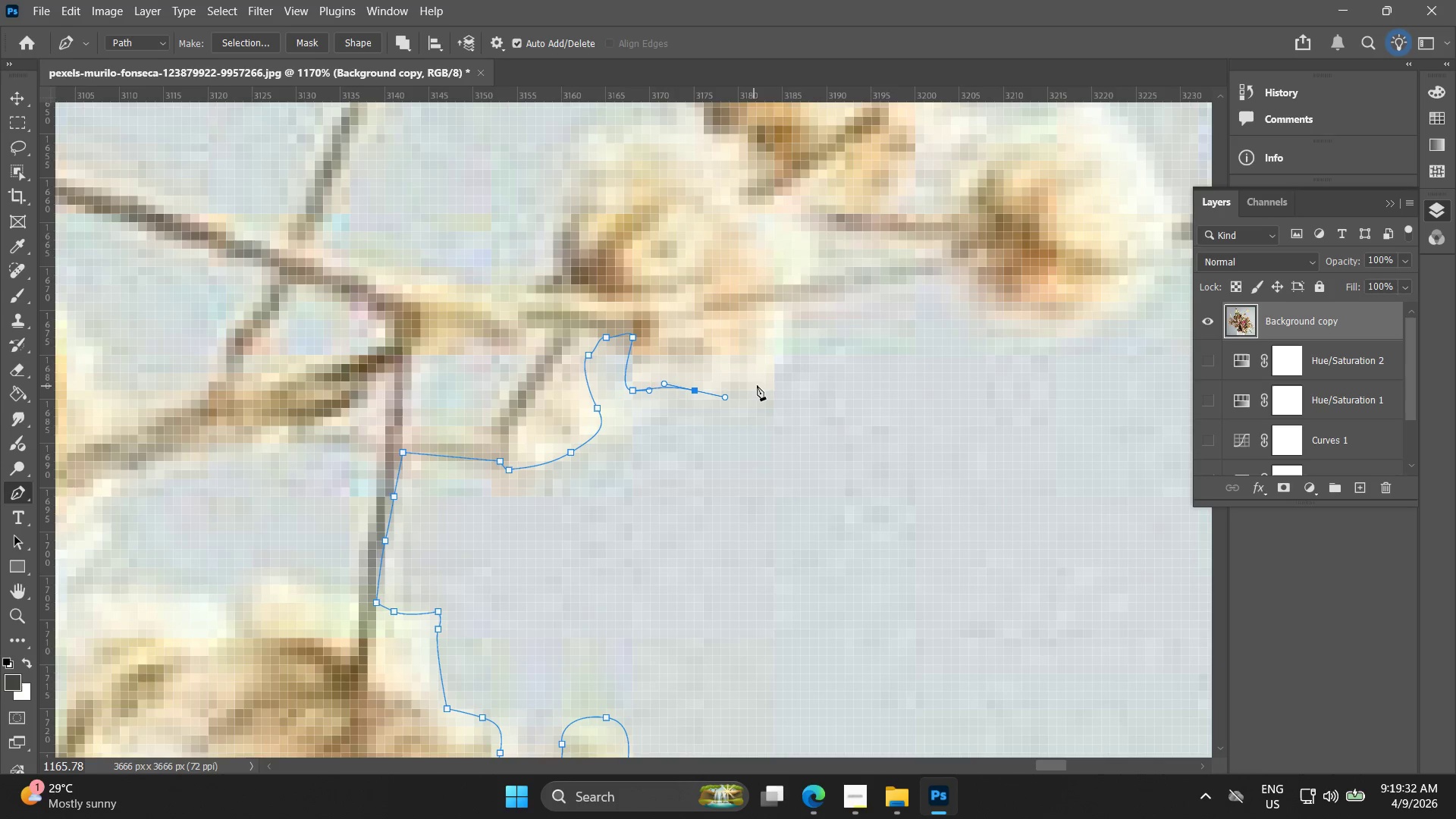 
left_click_drag(start_coordinate=[758, 385], to_coordinate=[771, 385])
 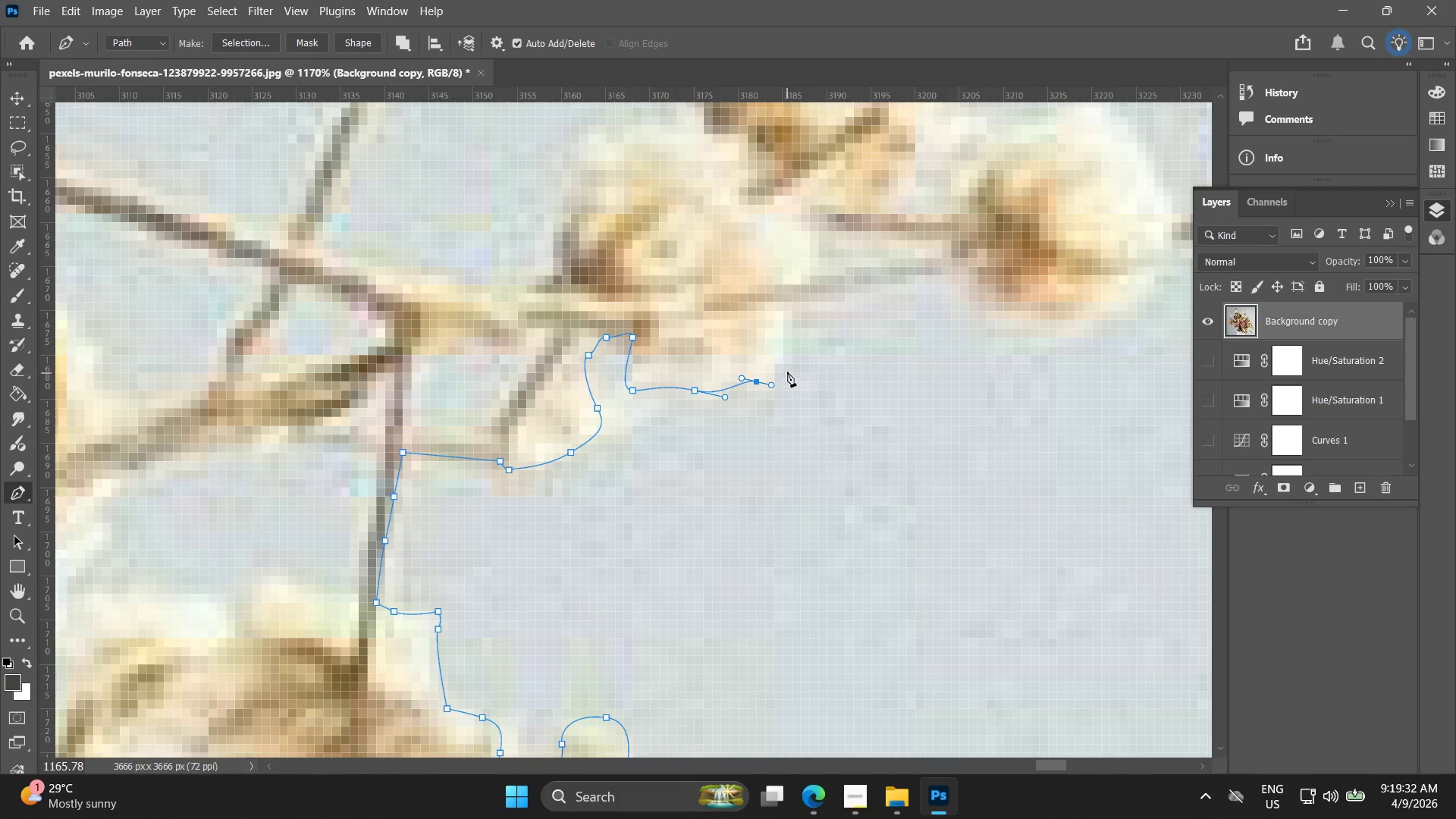 
left_click([783, 367])
 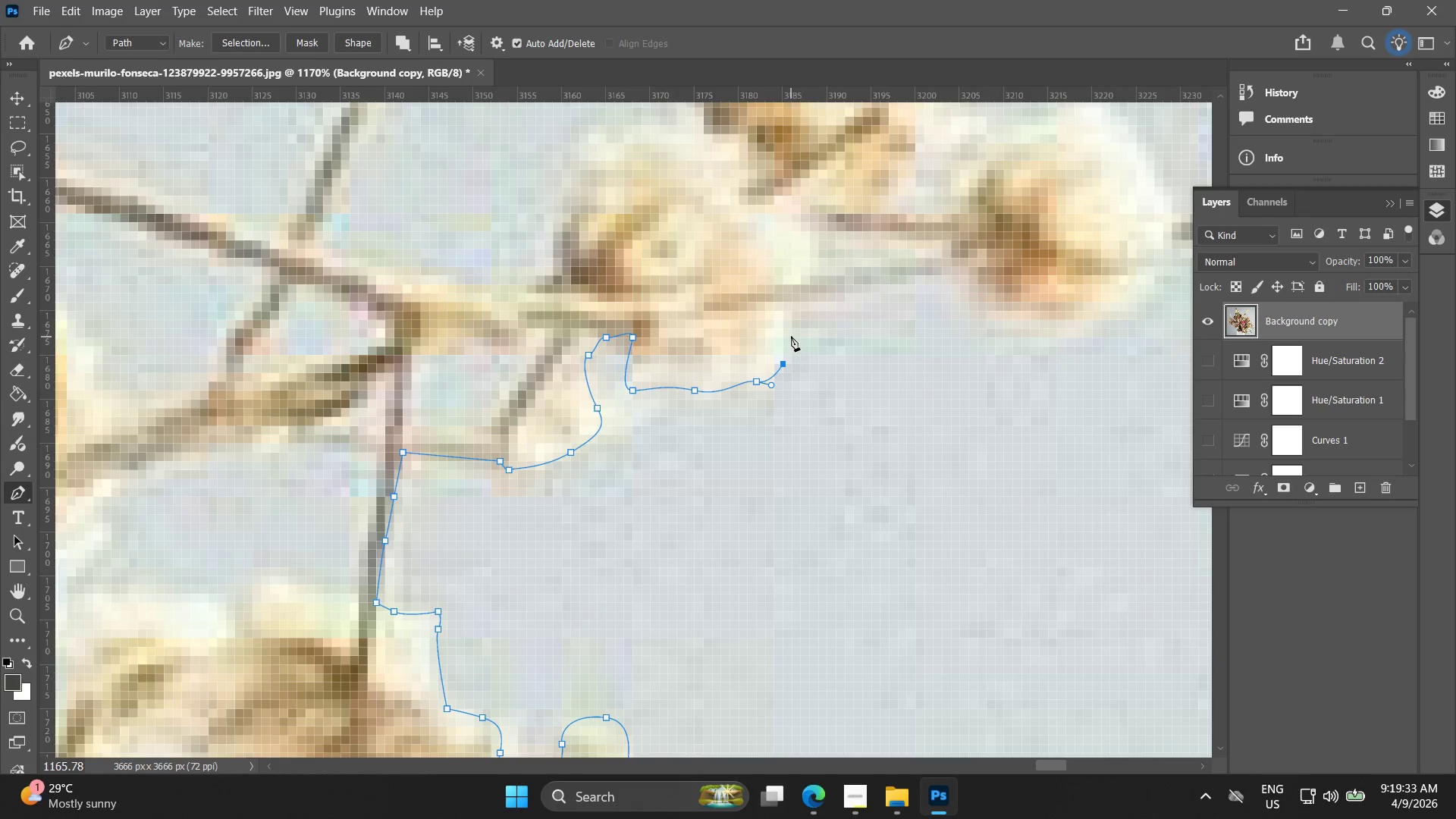 
left_click([789, 322])
 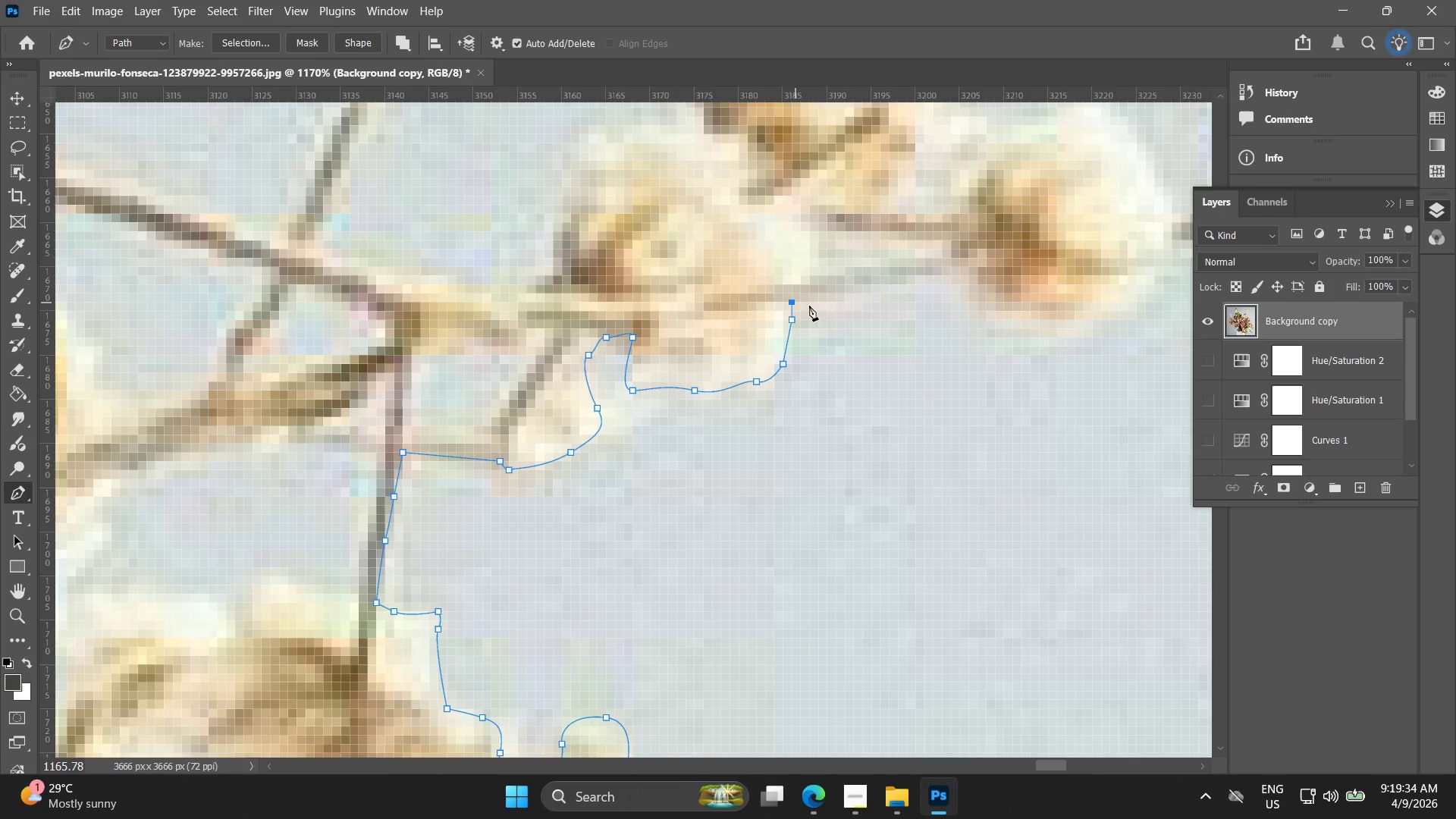 
hold_key(key=Space, duration=0.45)
 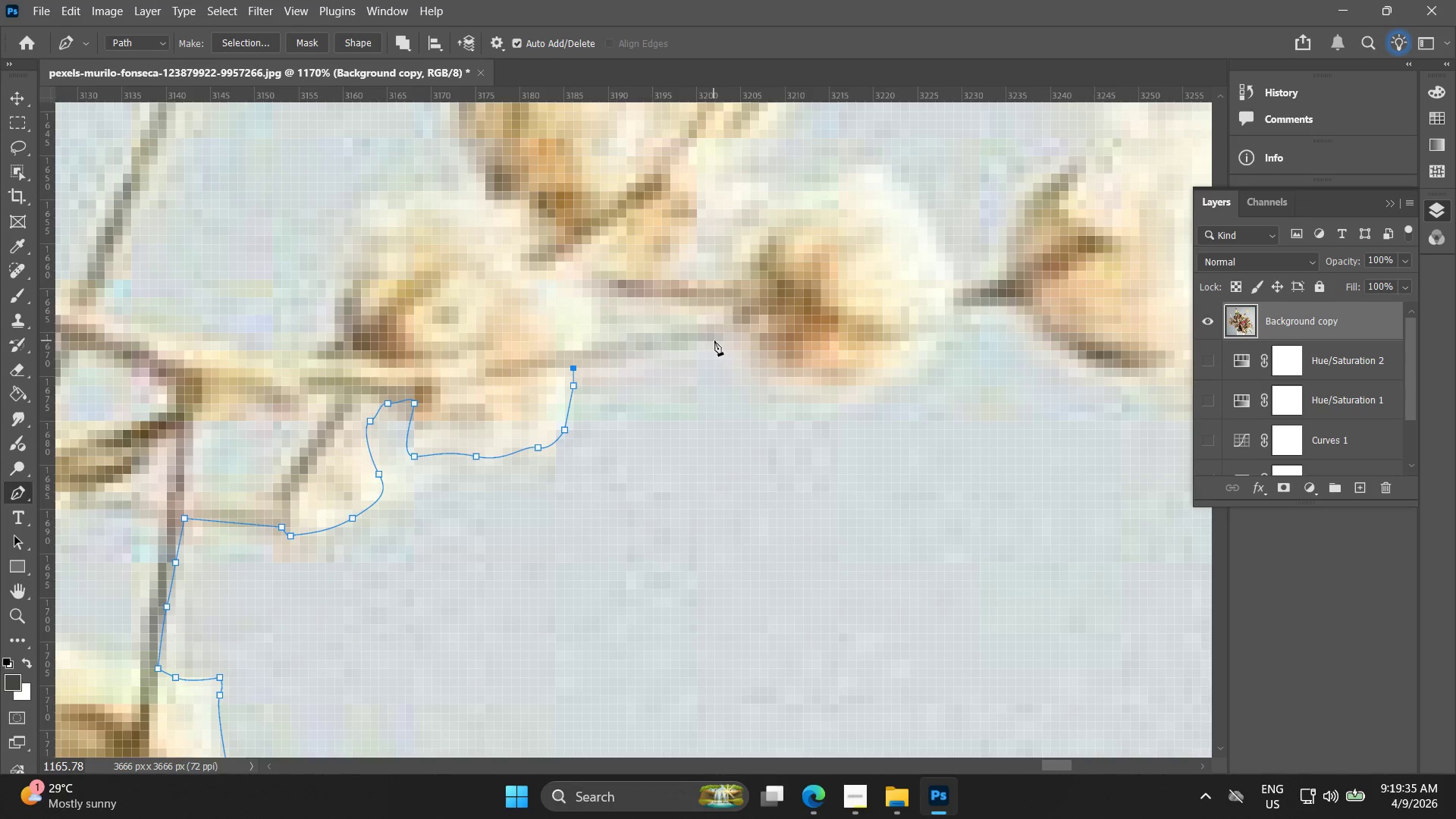 
left_click_drag(start_coordinate=[800, 312], to_coordinate=[582, 378])
 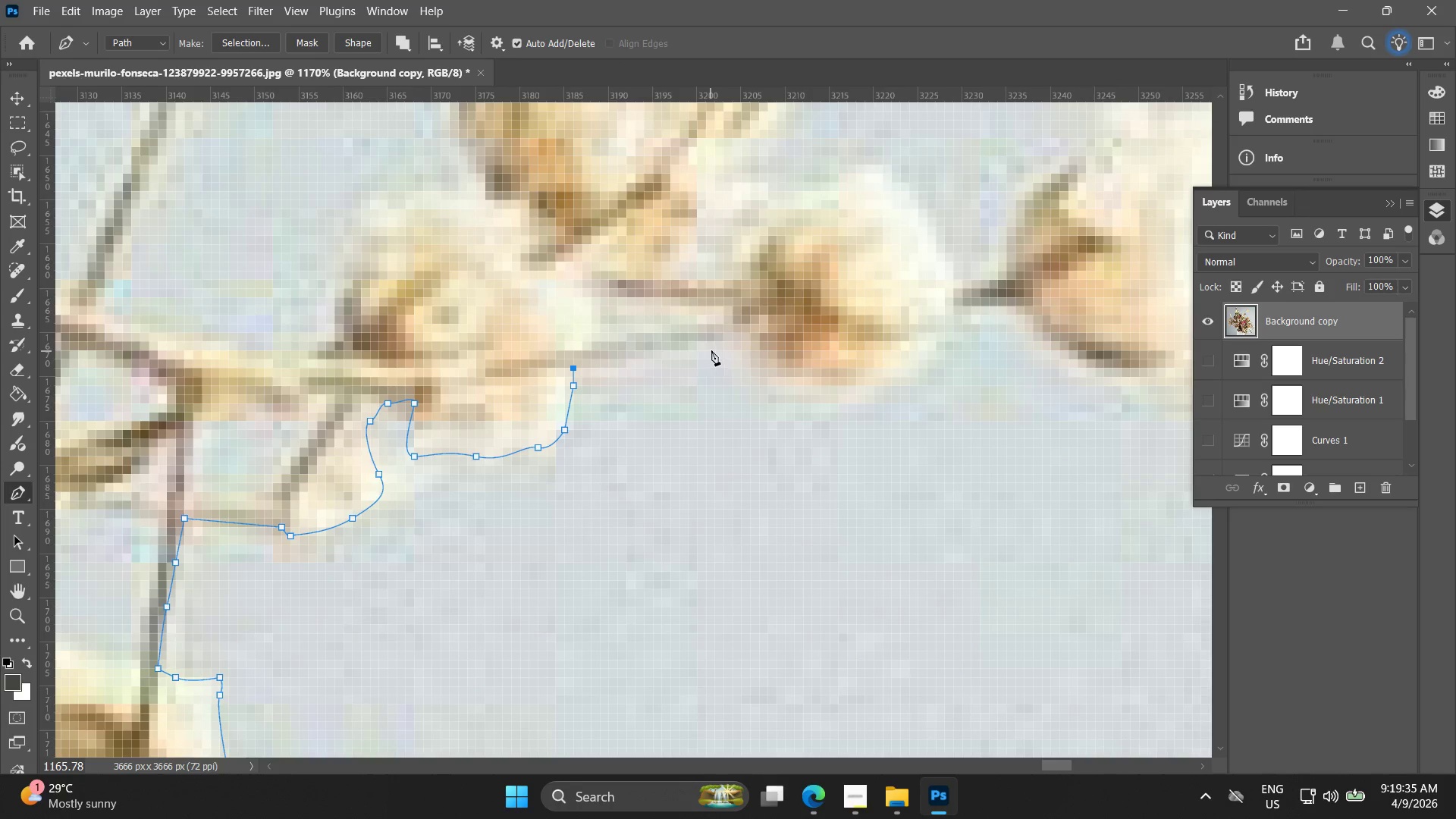 
left_click_drag(start_coordinate=[714, 340], to_coordinate=[740, 335])
 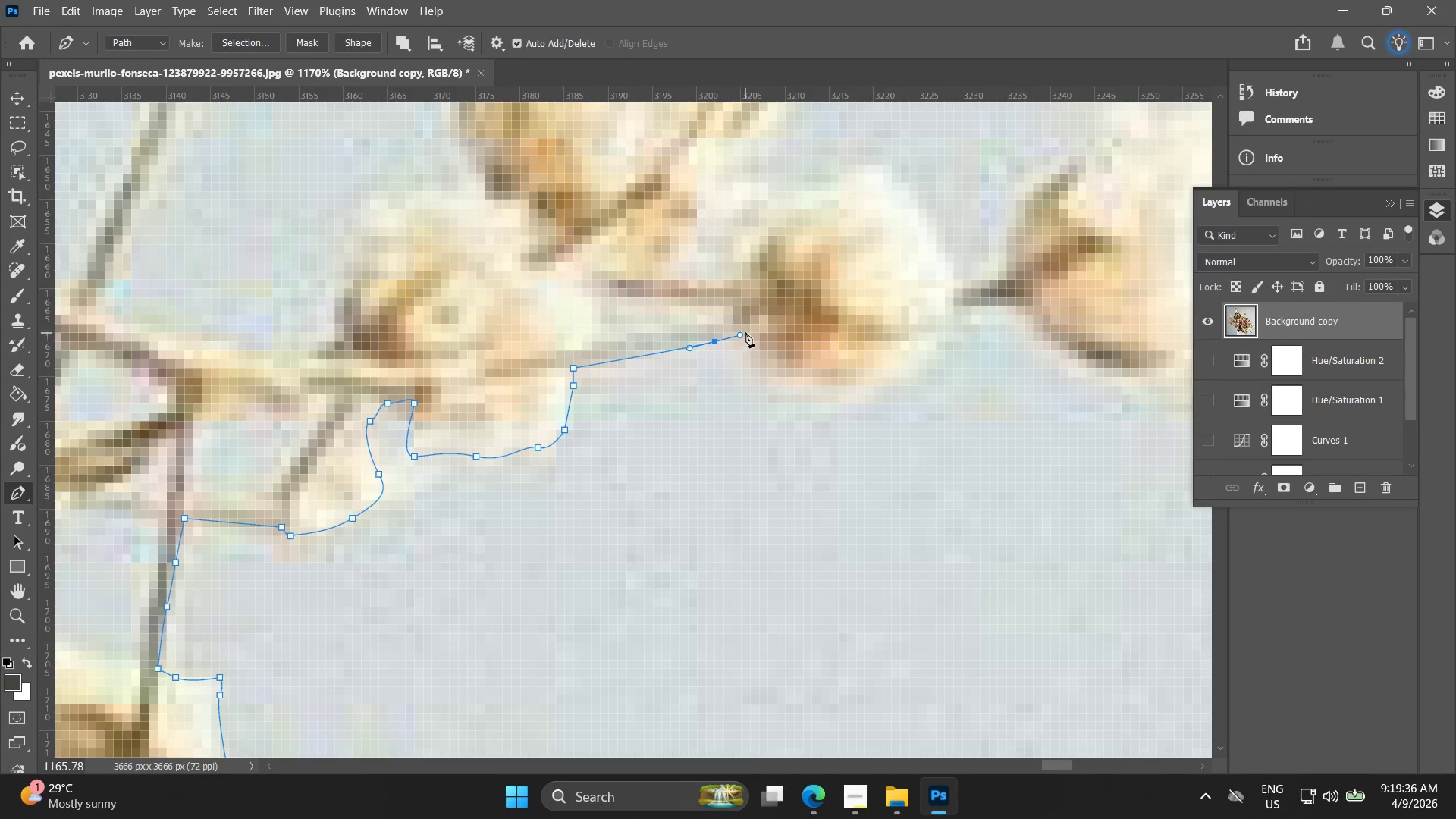 
left_click([748, 331])
 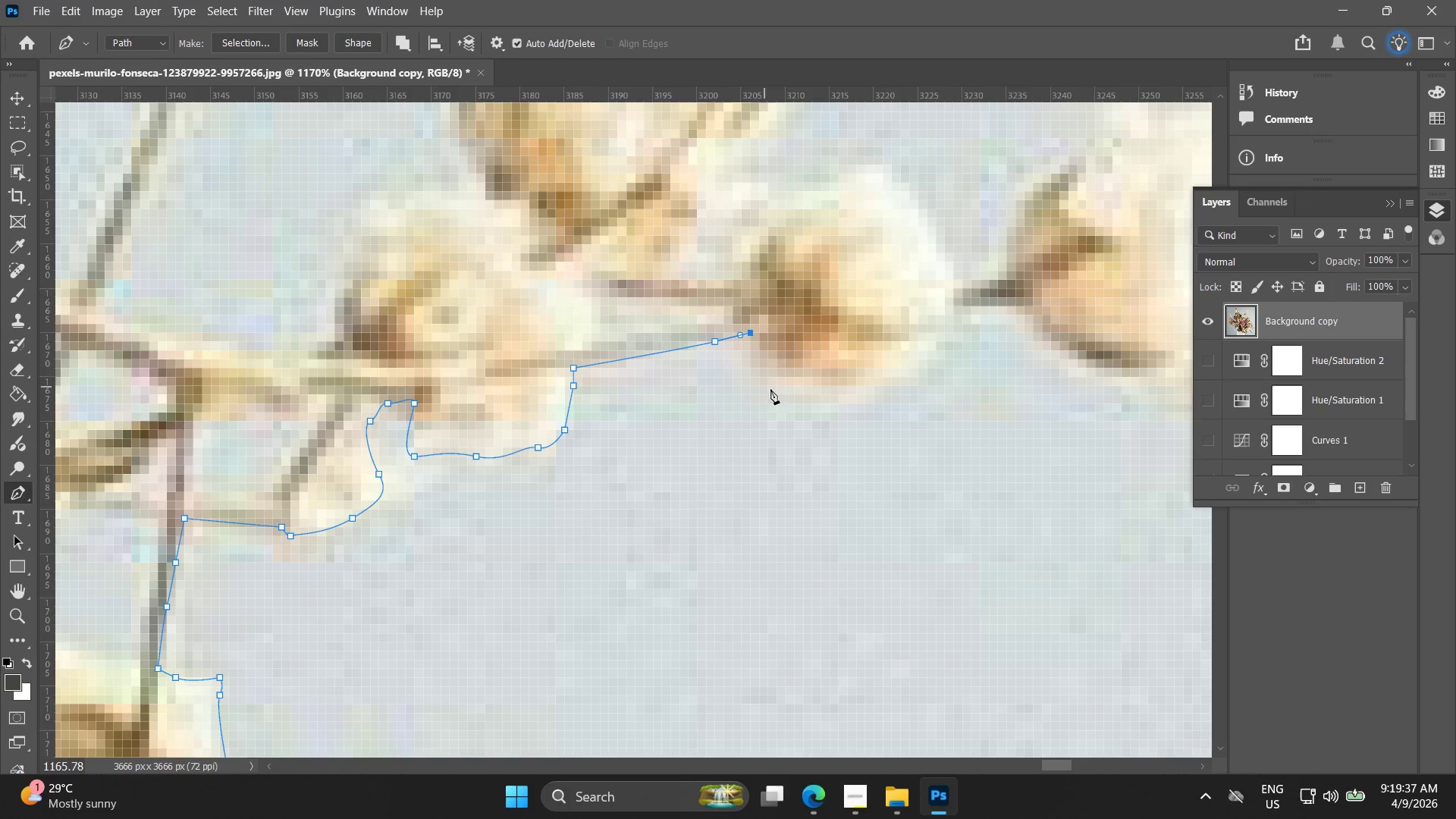 
left_click_drag(start_coordinate=[780, 392], to_coordinate=[813, 406])
 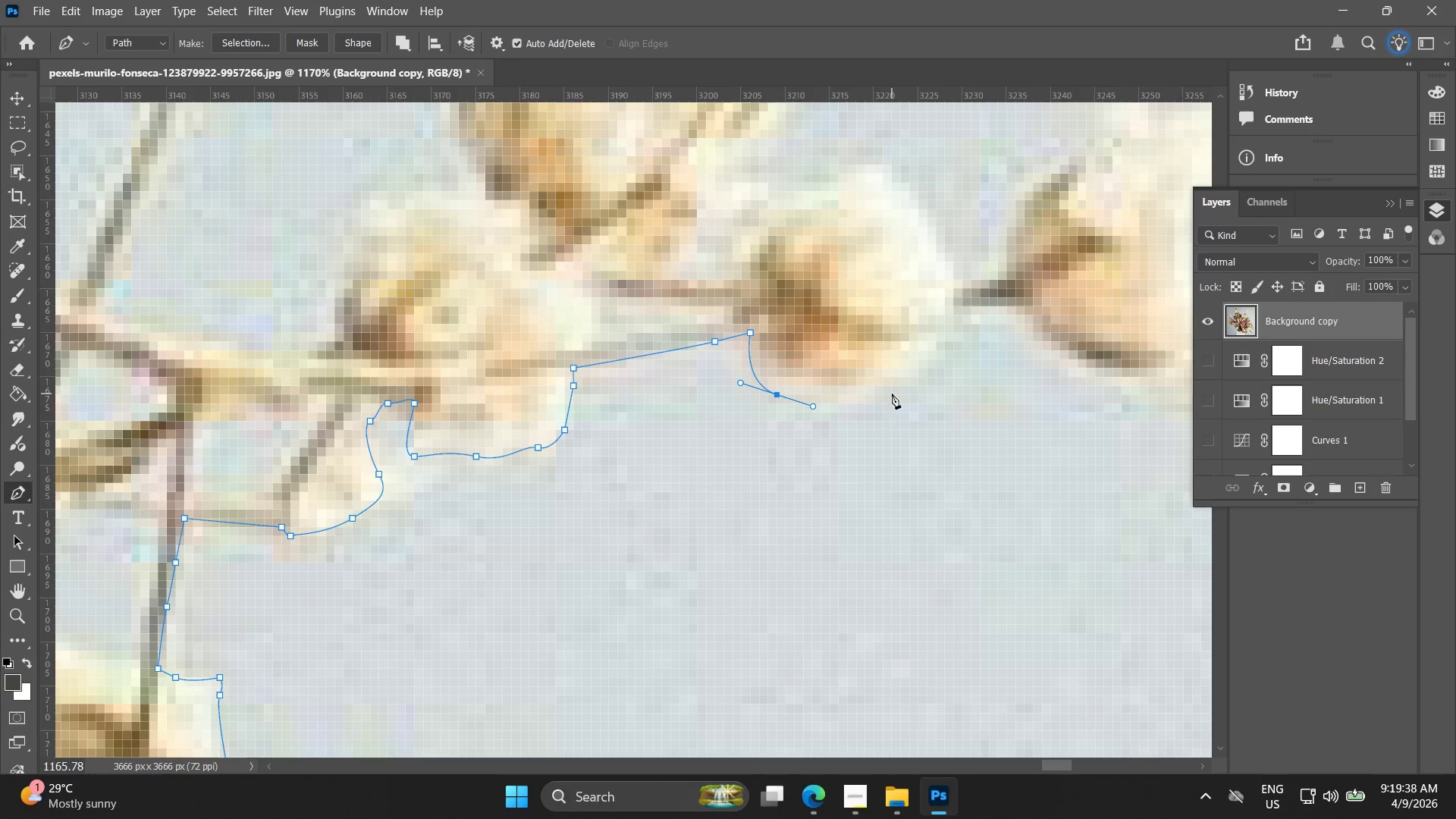 
left_click_drag(start_coordinate=[892, 392], to_coordinate=[905, 374])
 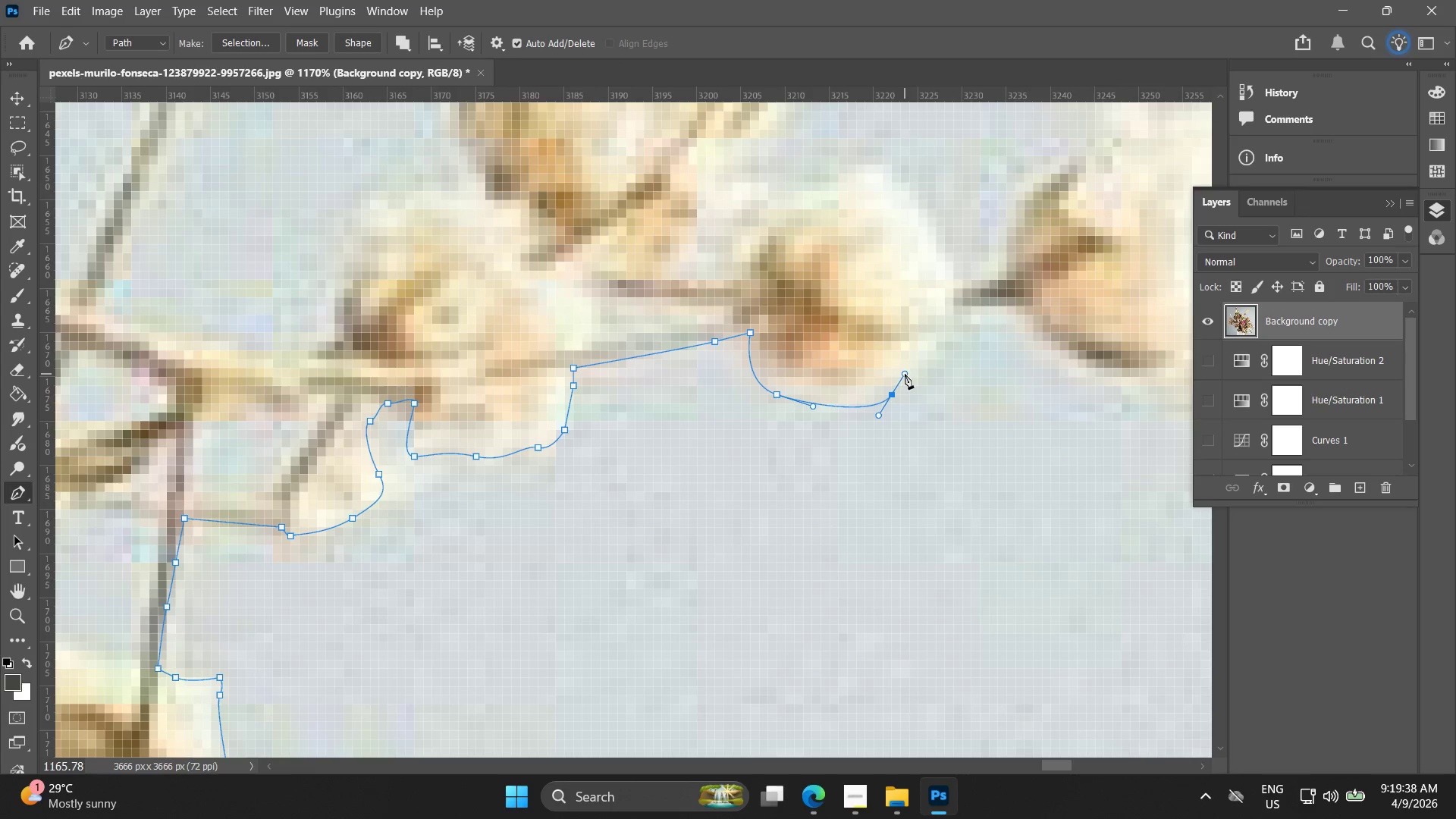 
key(Control+ControlLeft)
 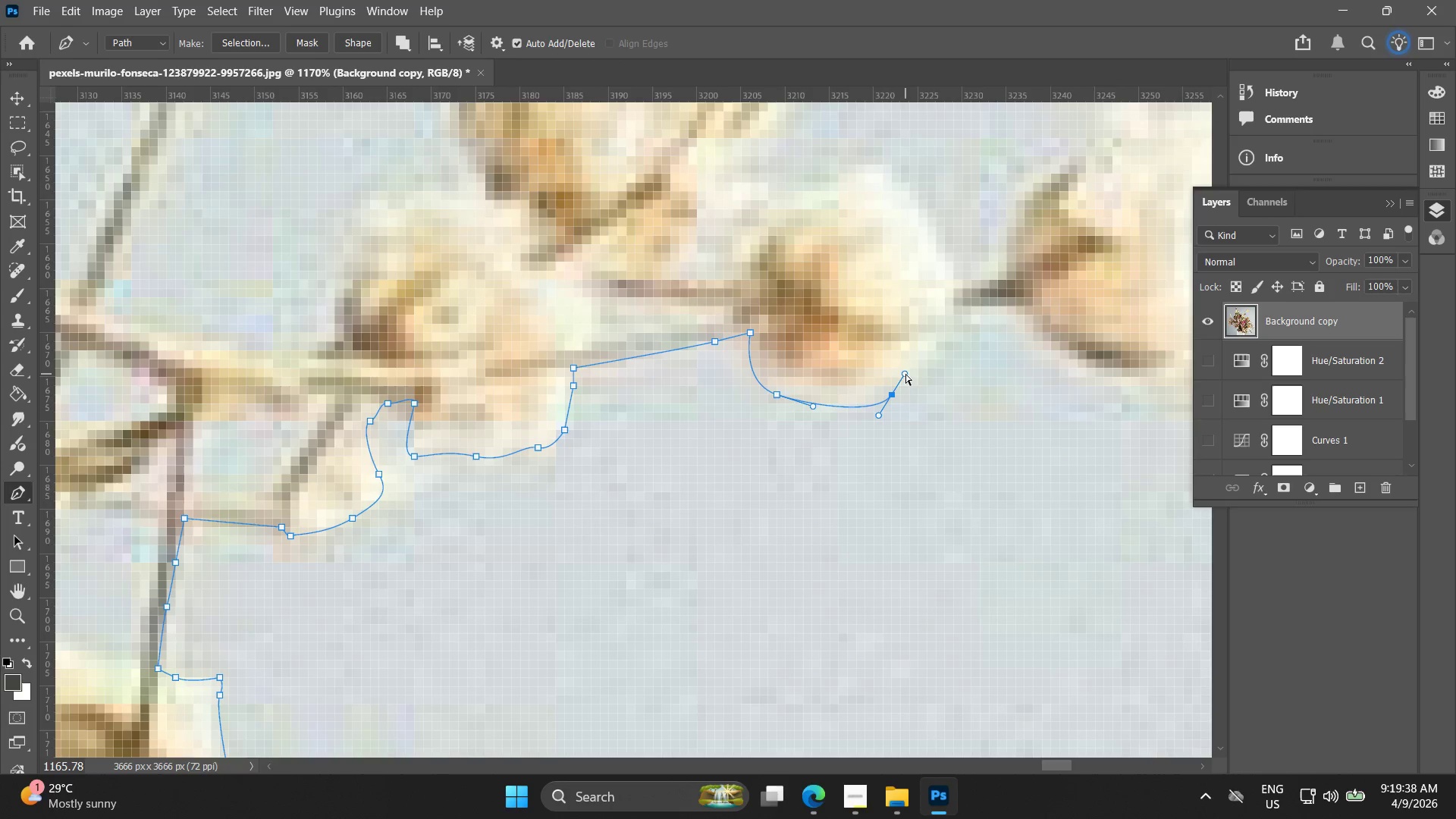 
key(Control+Z)
 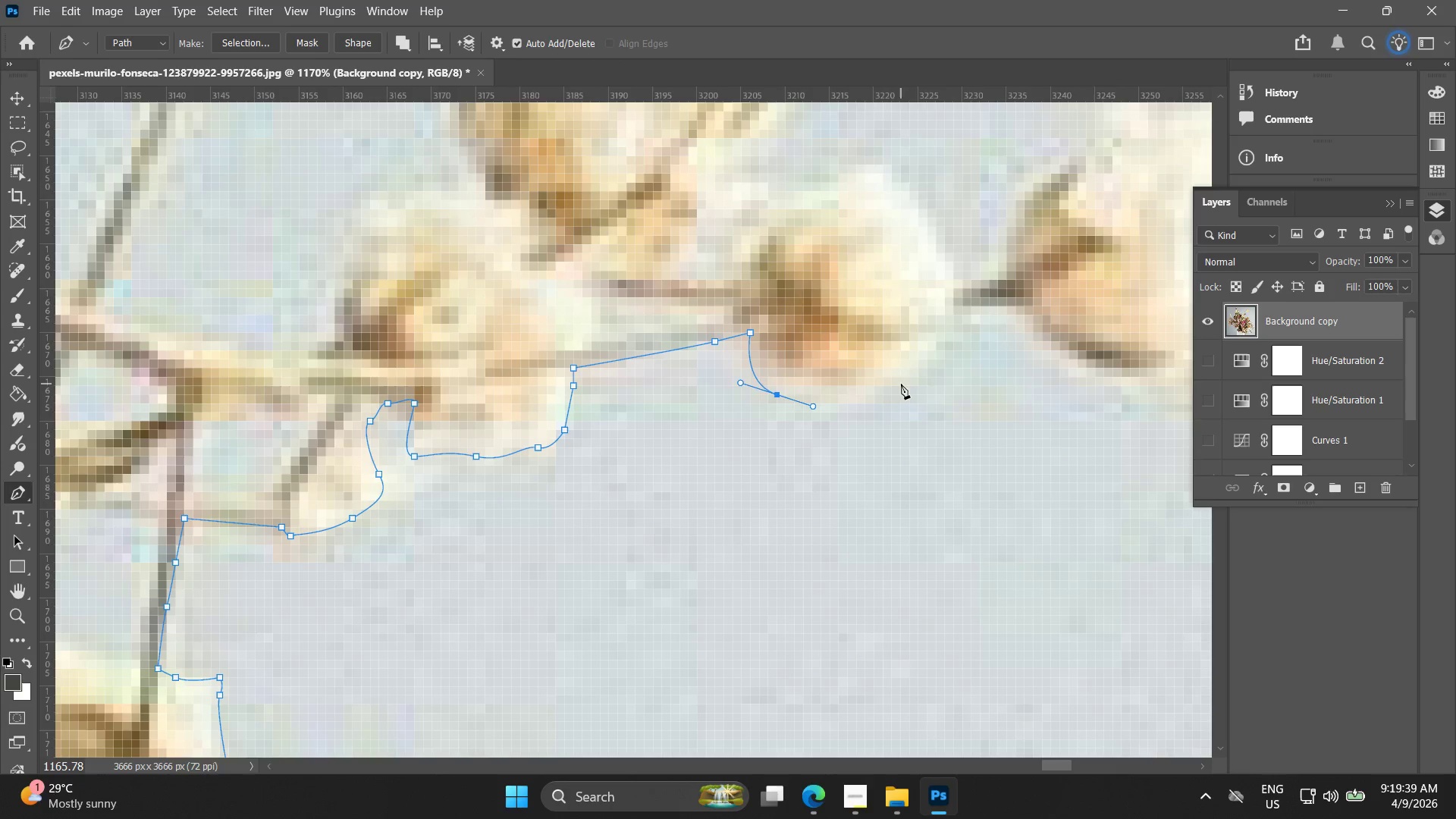 
left_click_drag(start_coordinate=[901, 384], to_coordinate=[936, 359])
 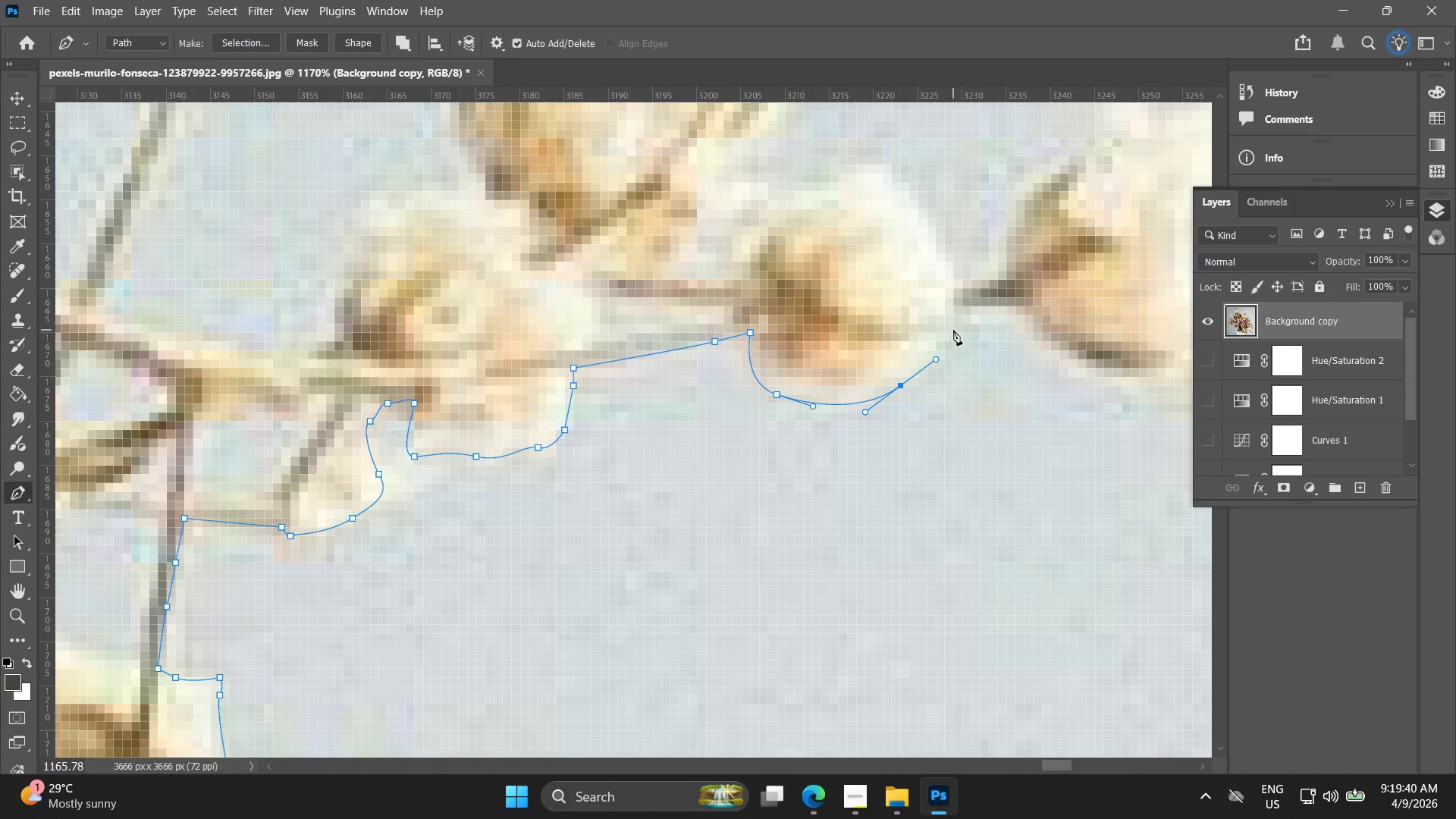 
left_click([953, 328])
 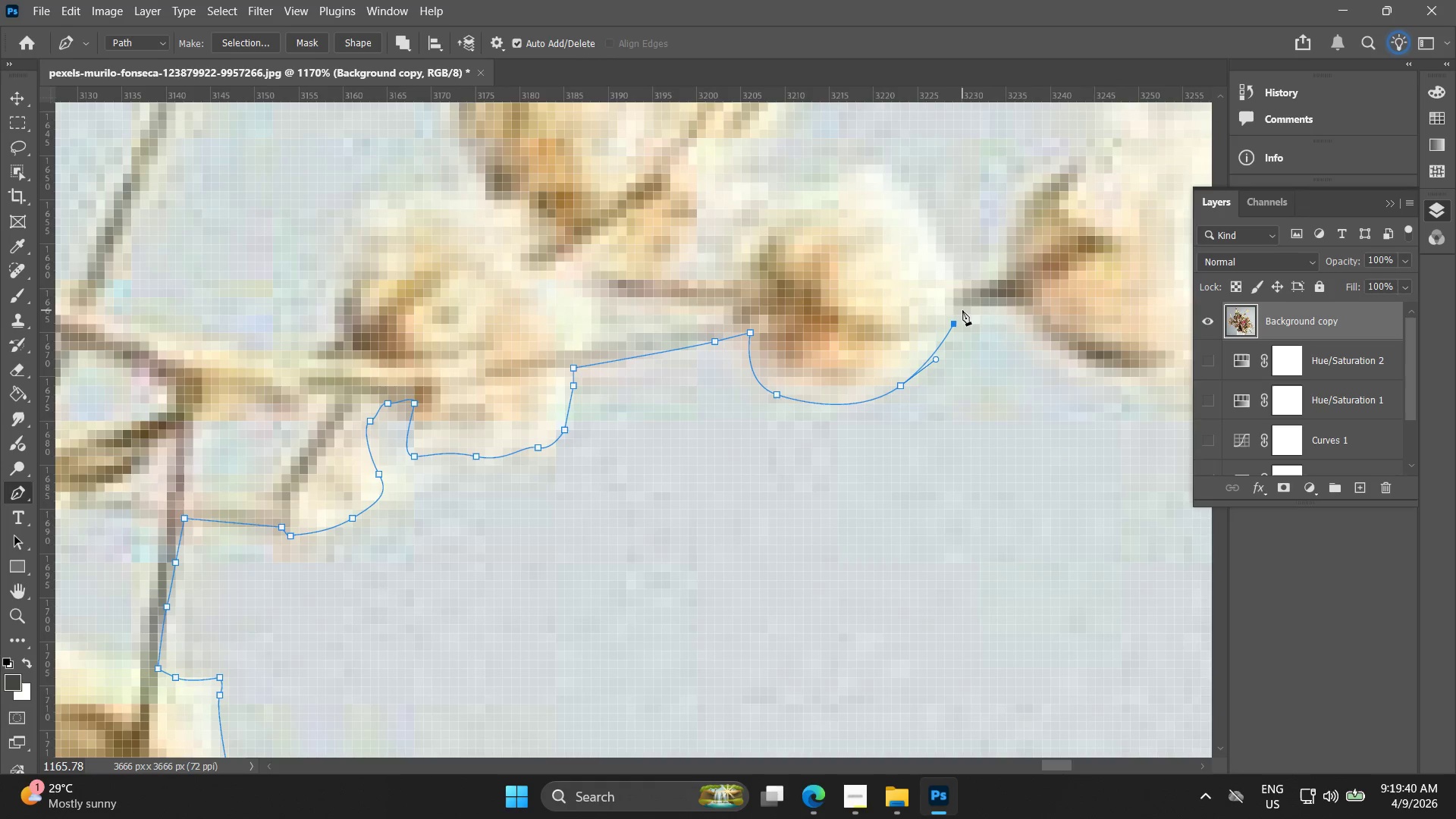 
left_click([962, 309])
 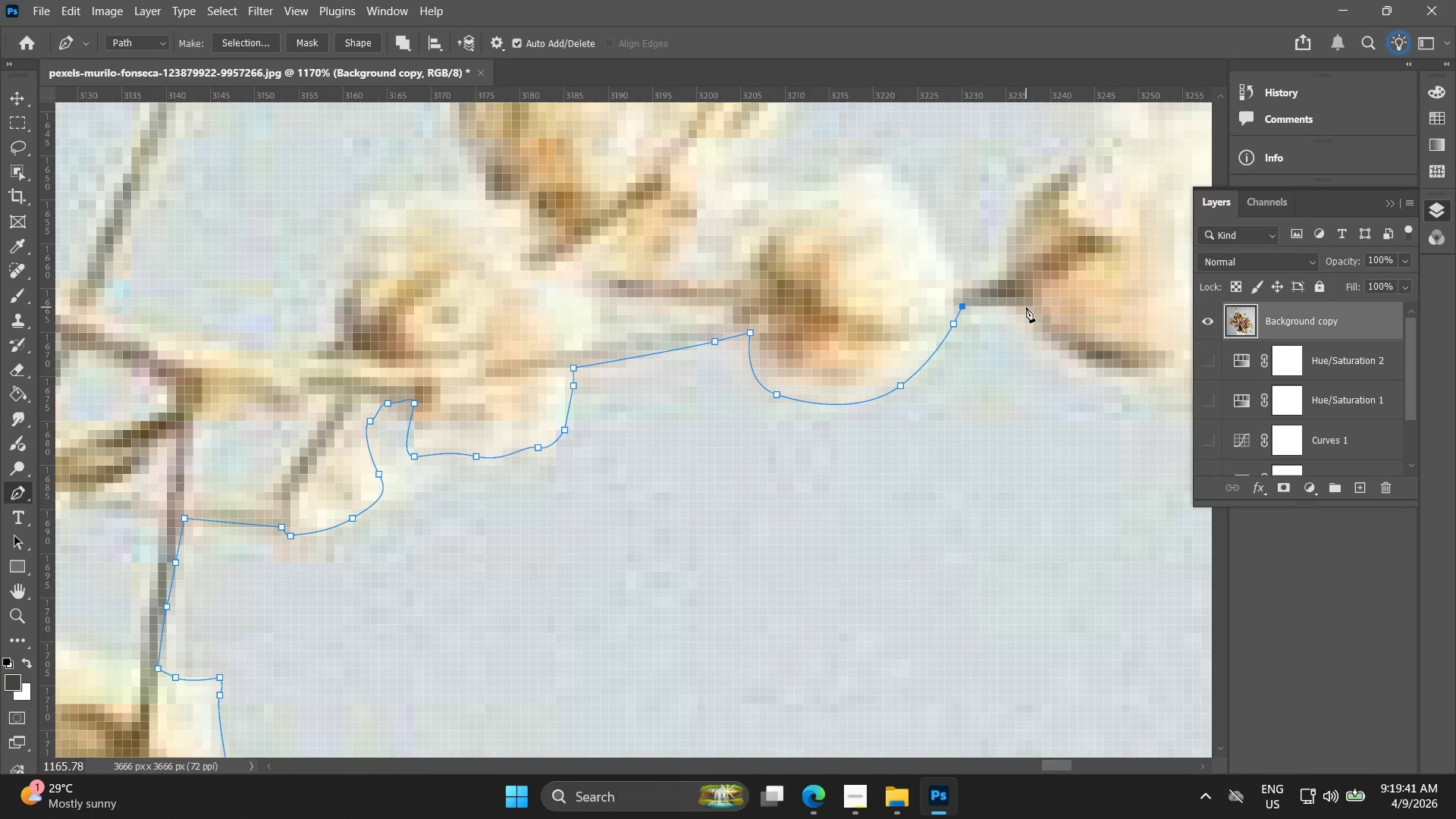 
left_click([1025, 305])
 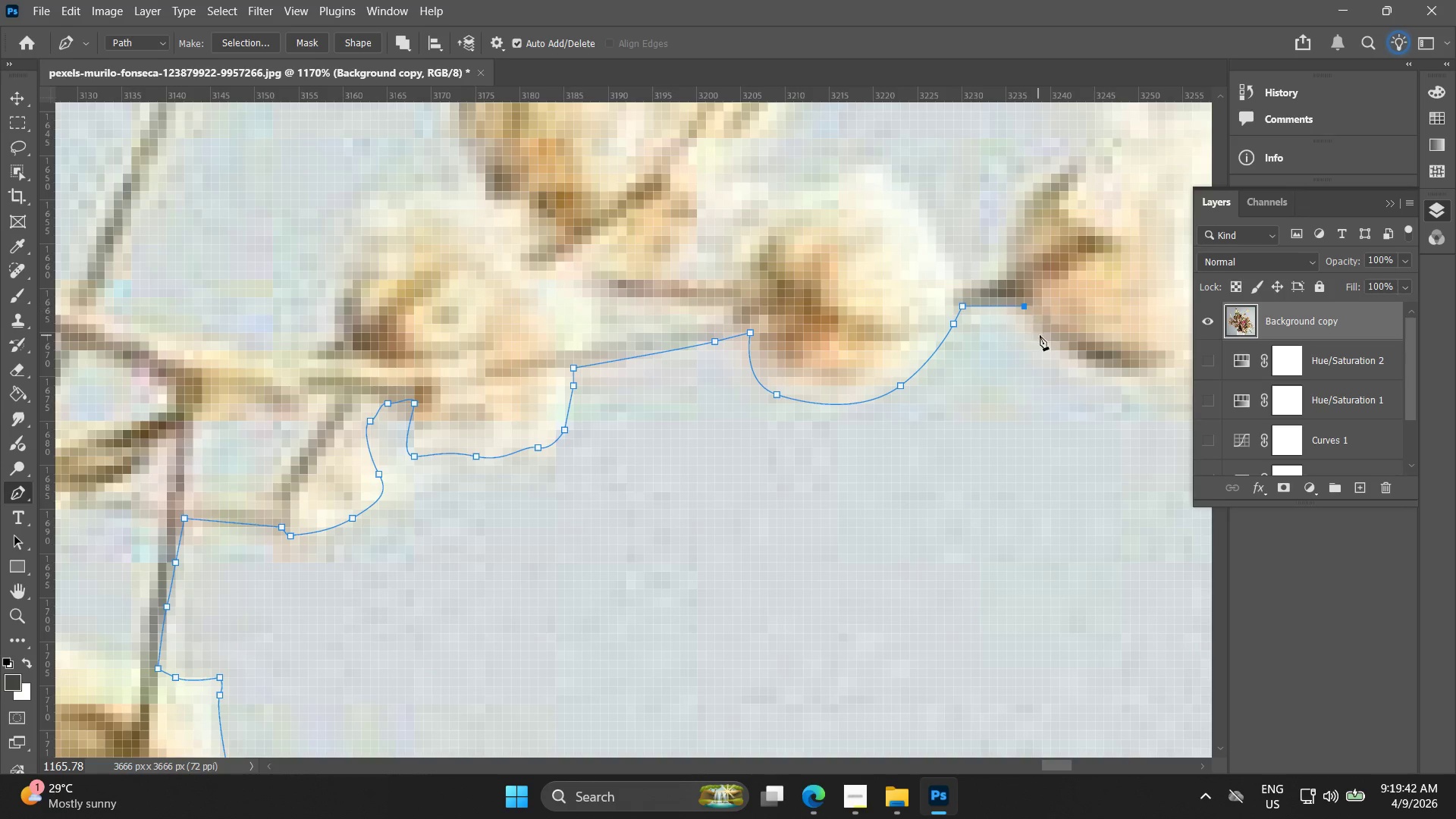 
hold_key(key=Space, duration=0.47)
 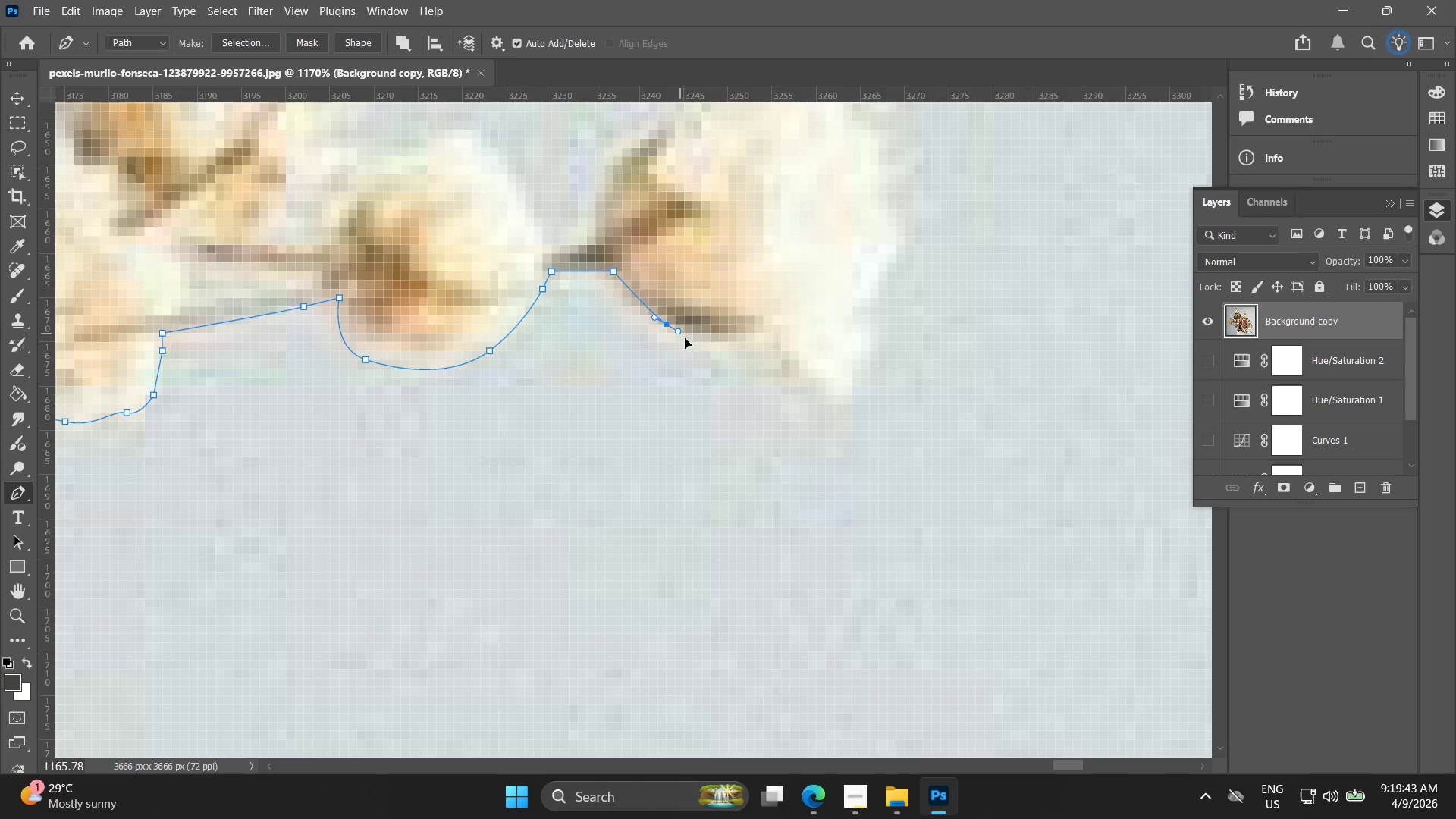 
left_click_drag(start_coordinate=[986, 337], to_coordinate=[575, 303])
 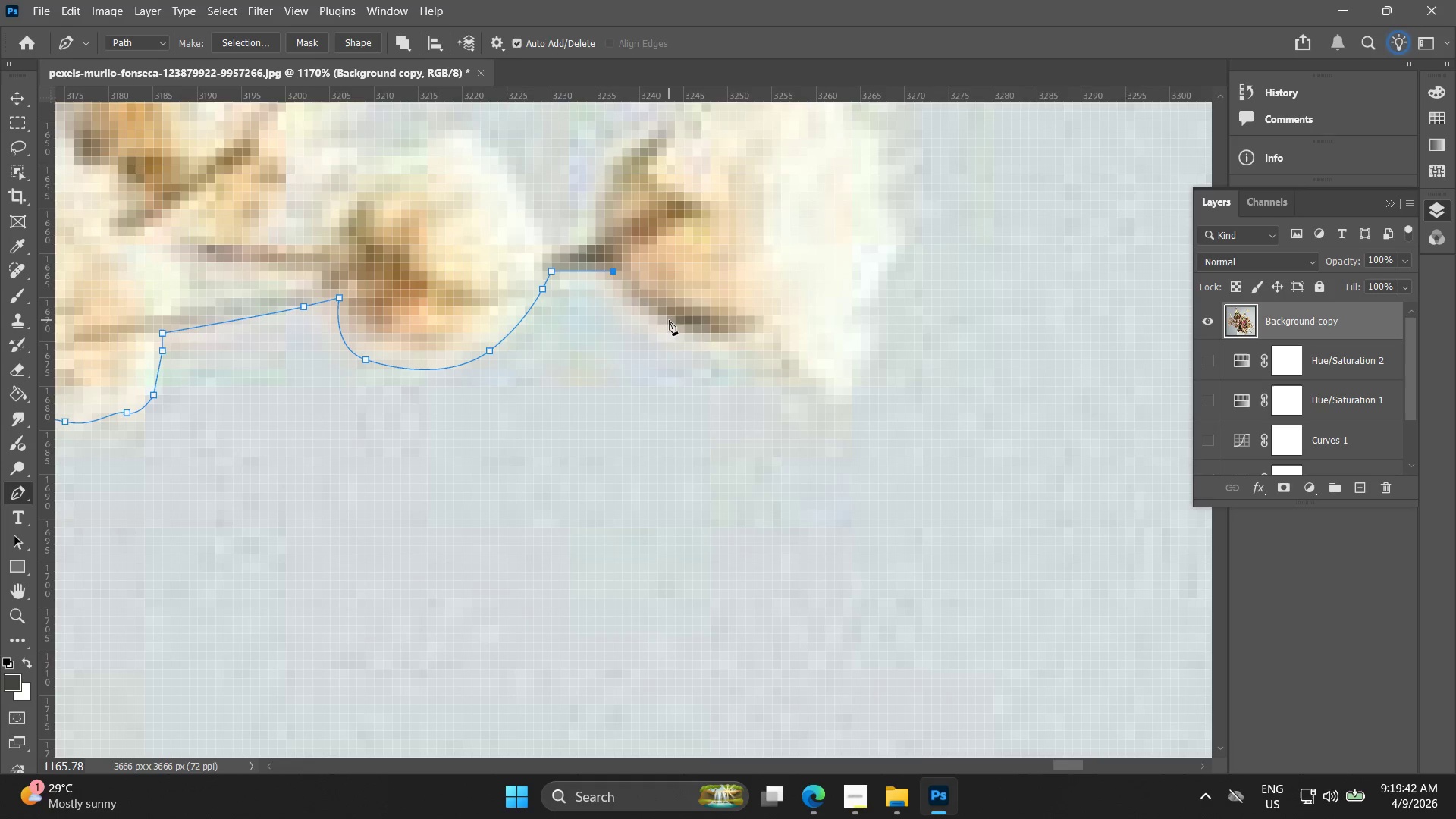 
left_click_drag(start_coordinate=[670, 321], to_coordinate=[748, 362])
 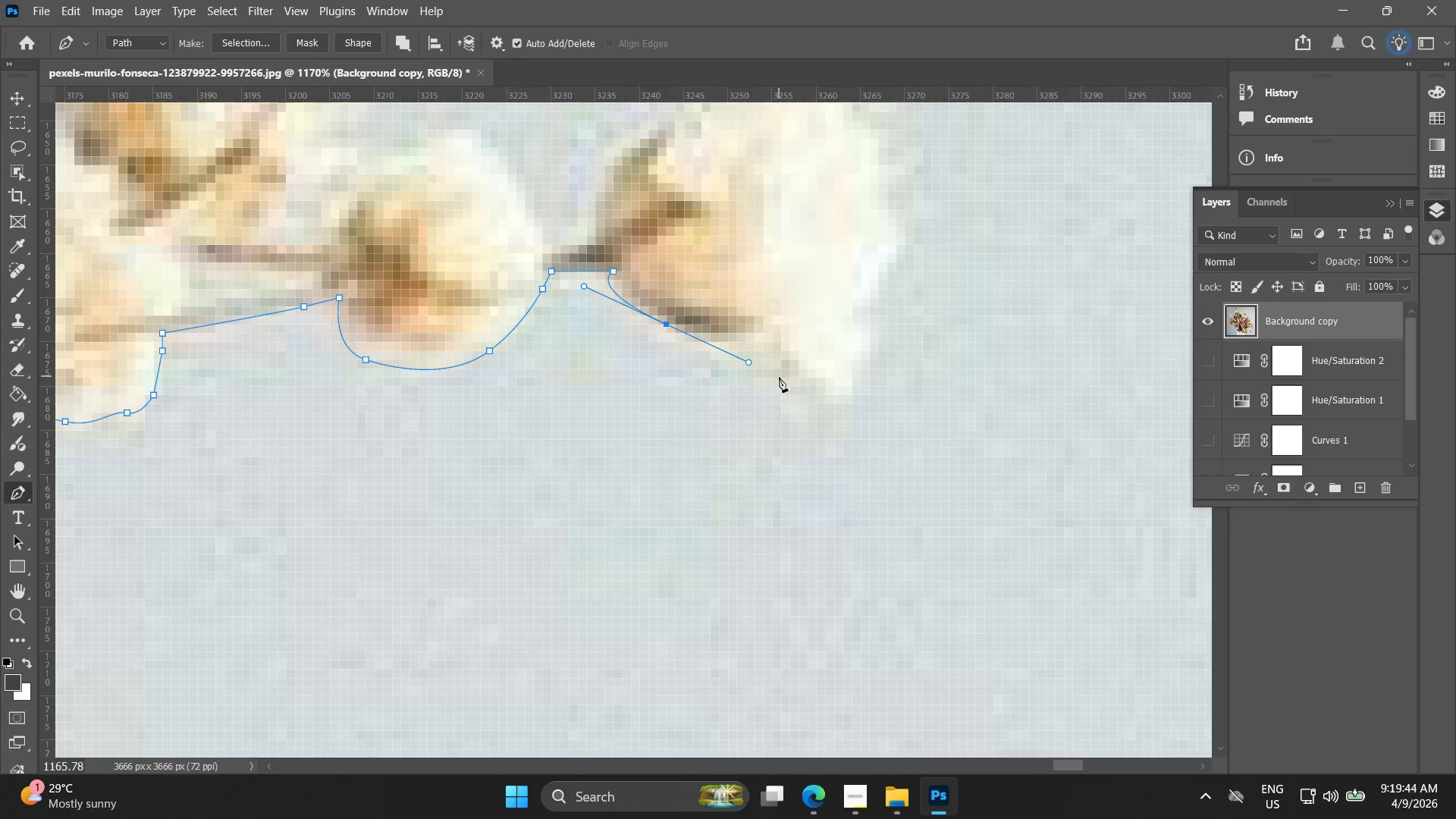 
left_click_drag(start_coordinate=[786, 383], to_coordinate=[788, 389])
 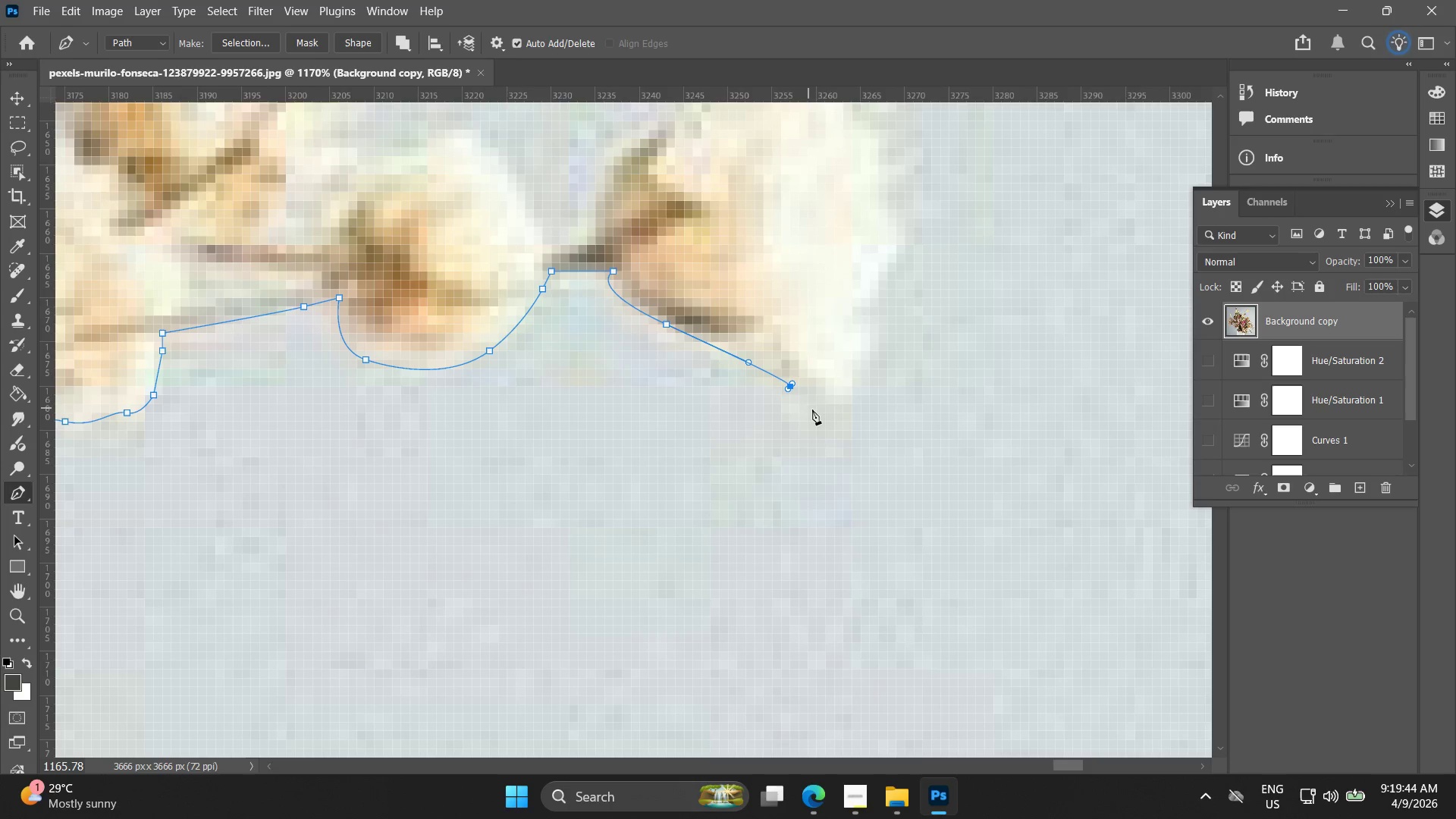 
left_click_drag(start_coordinate=[816, 410], to_coordinate=[821, 415])
 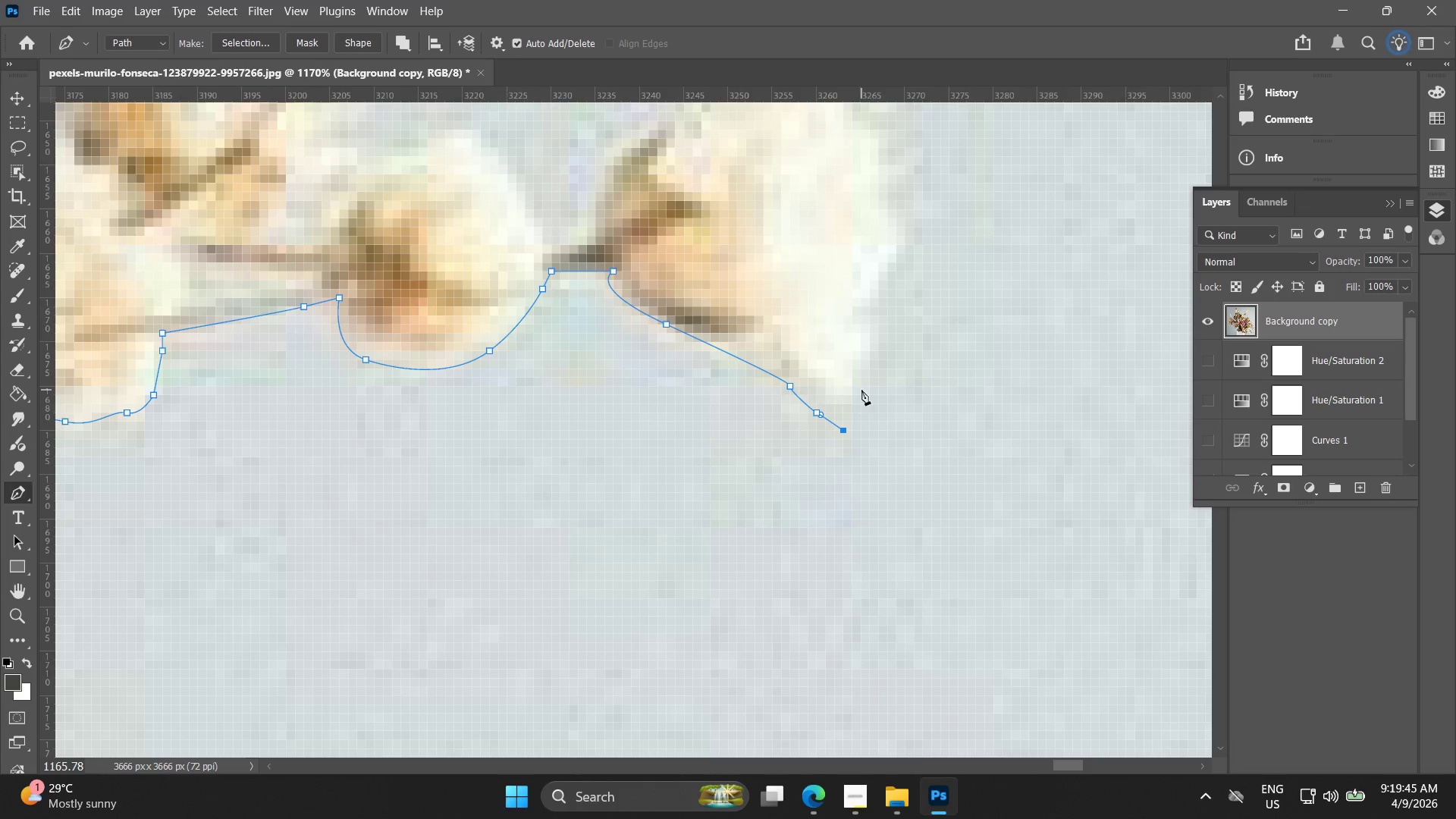 
left_click_drag(start_coordinate=[861, 371], to_coordinate=[867, 350])
 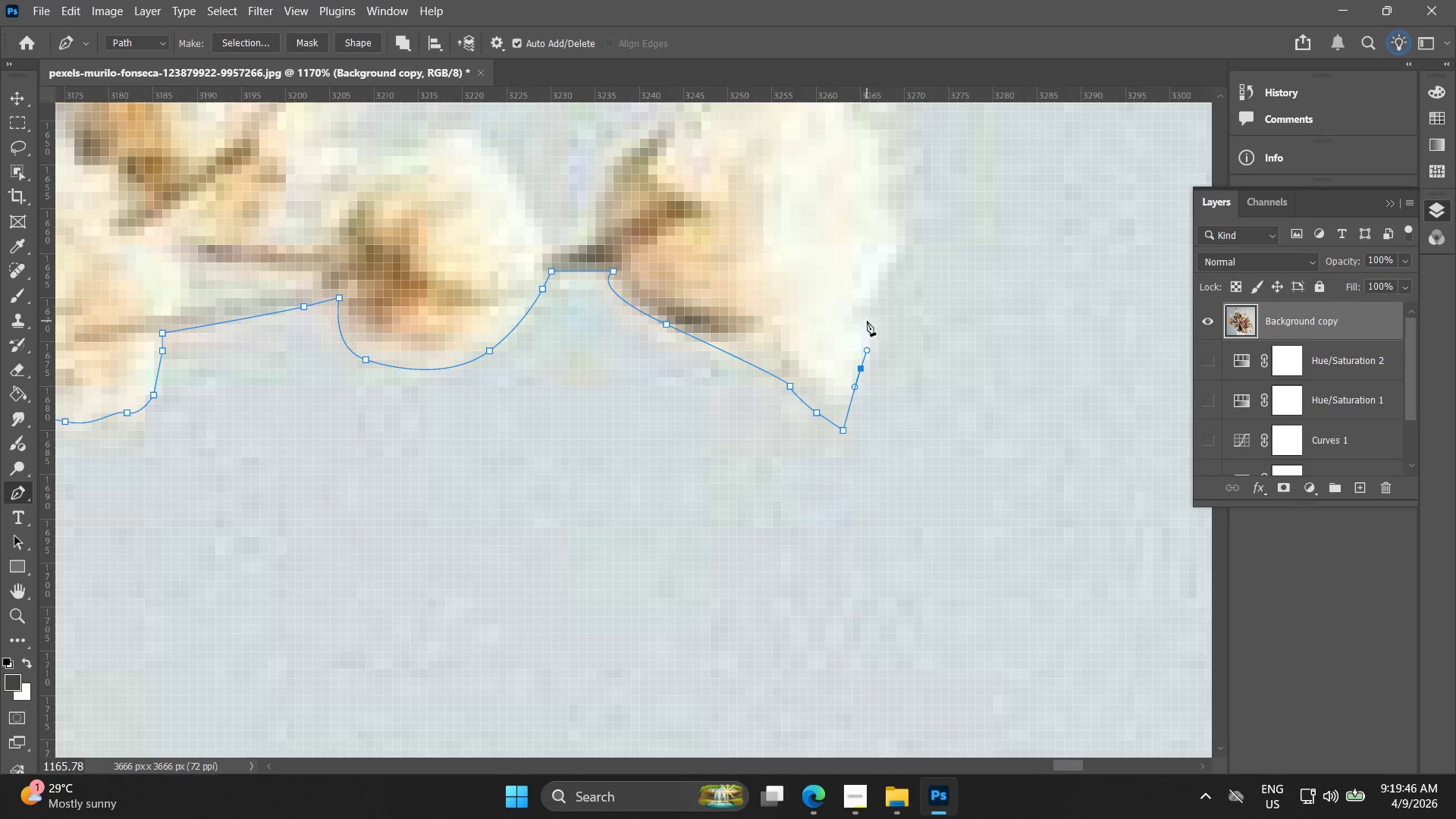 
left_click([865, 320])
 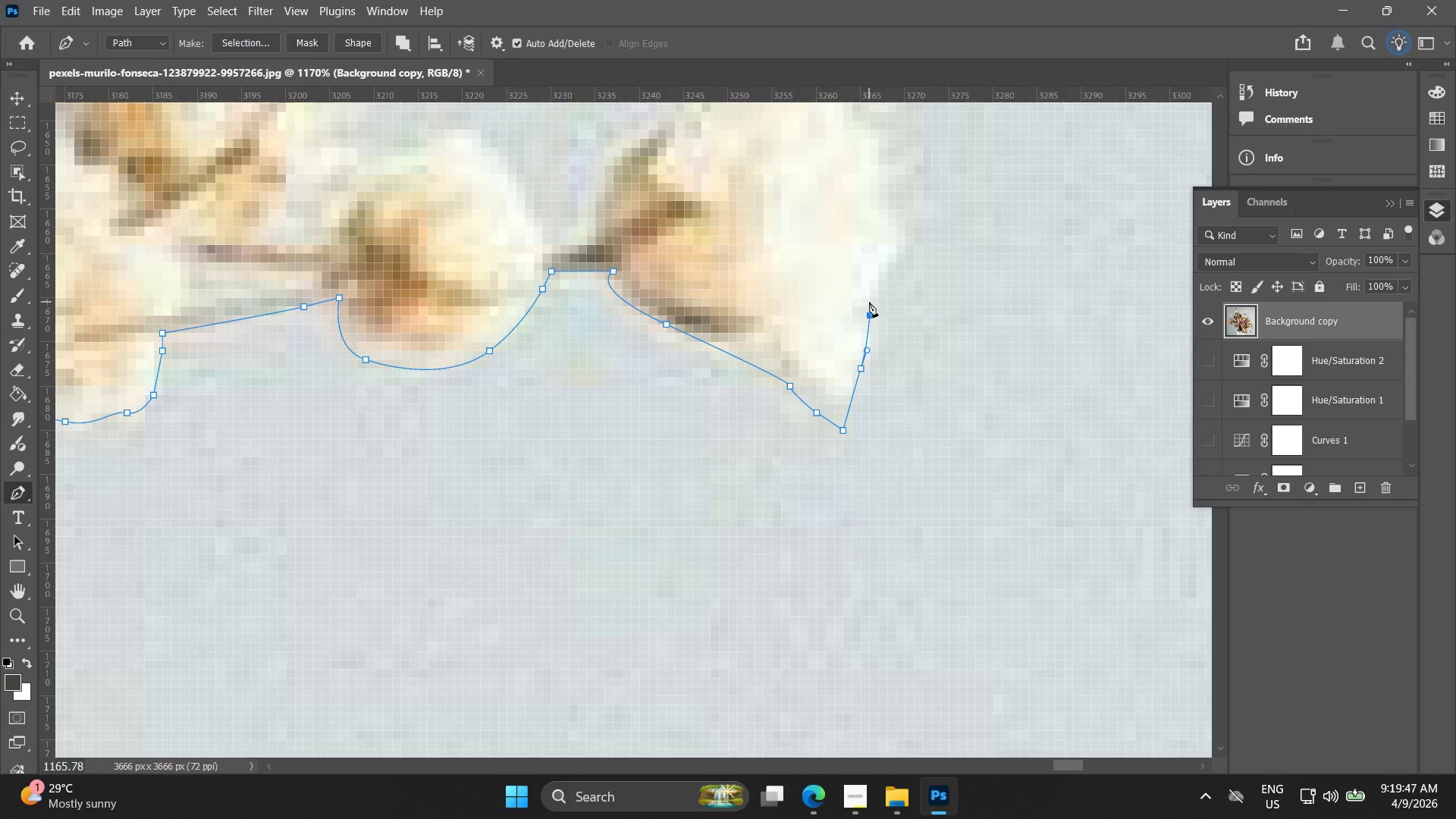 
key(Control+ControlLeft)
 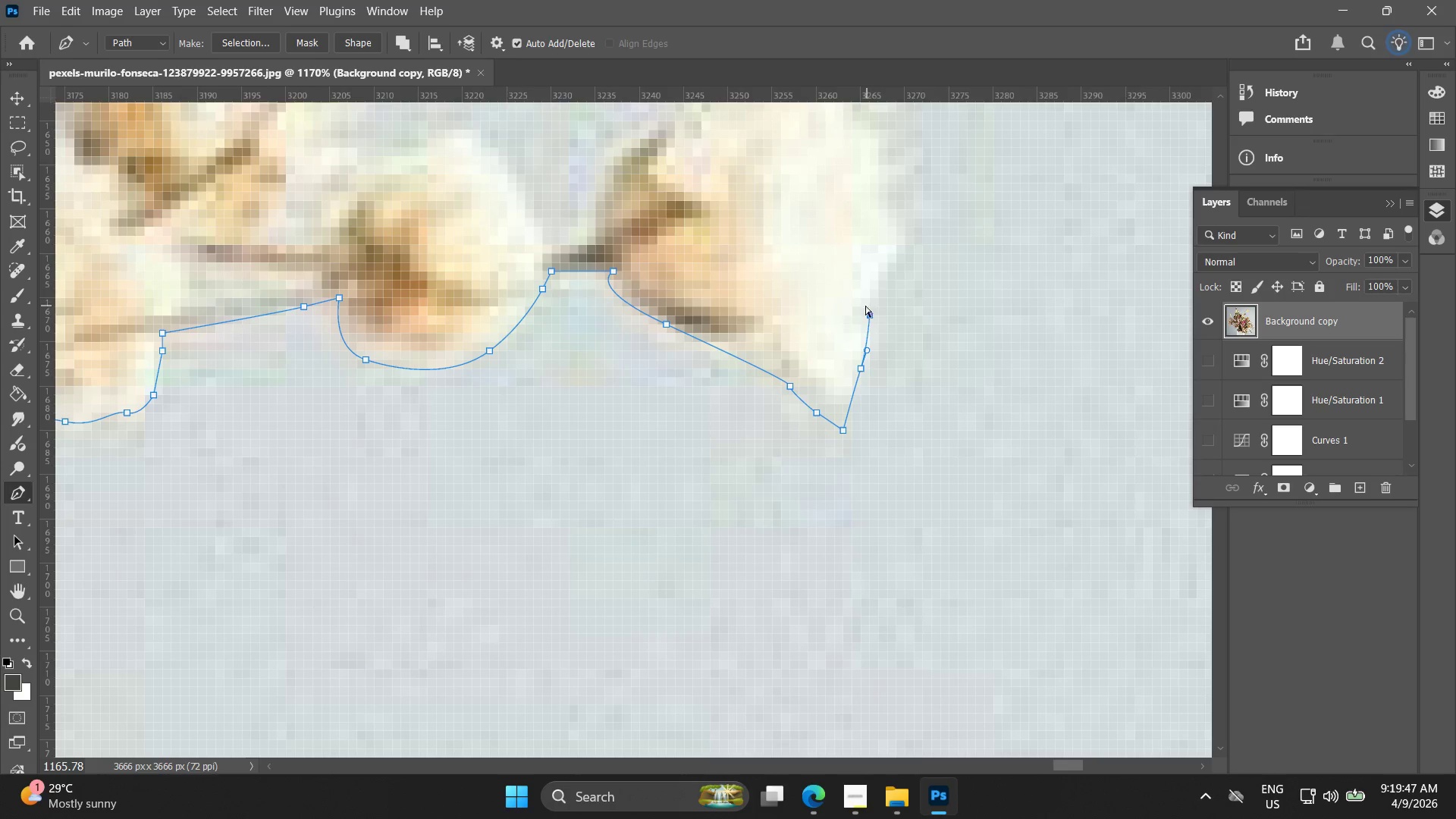 
key(Control+Z)
 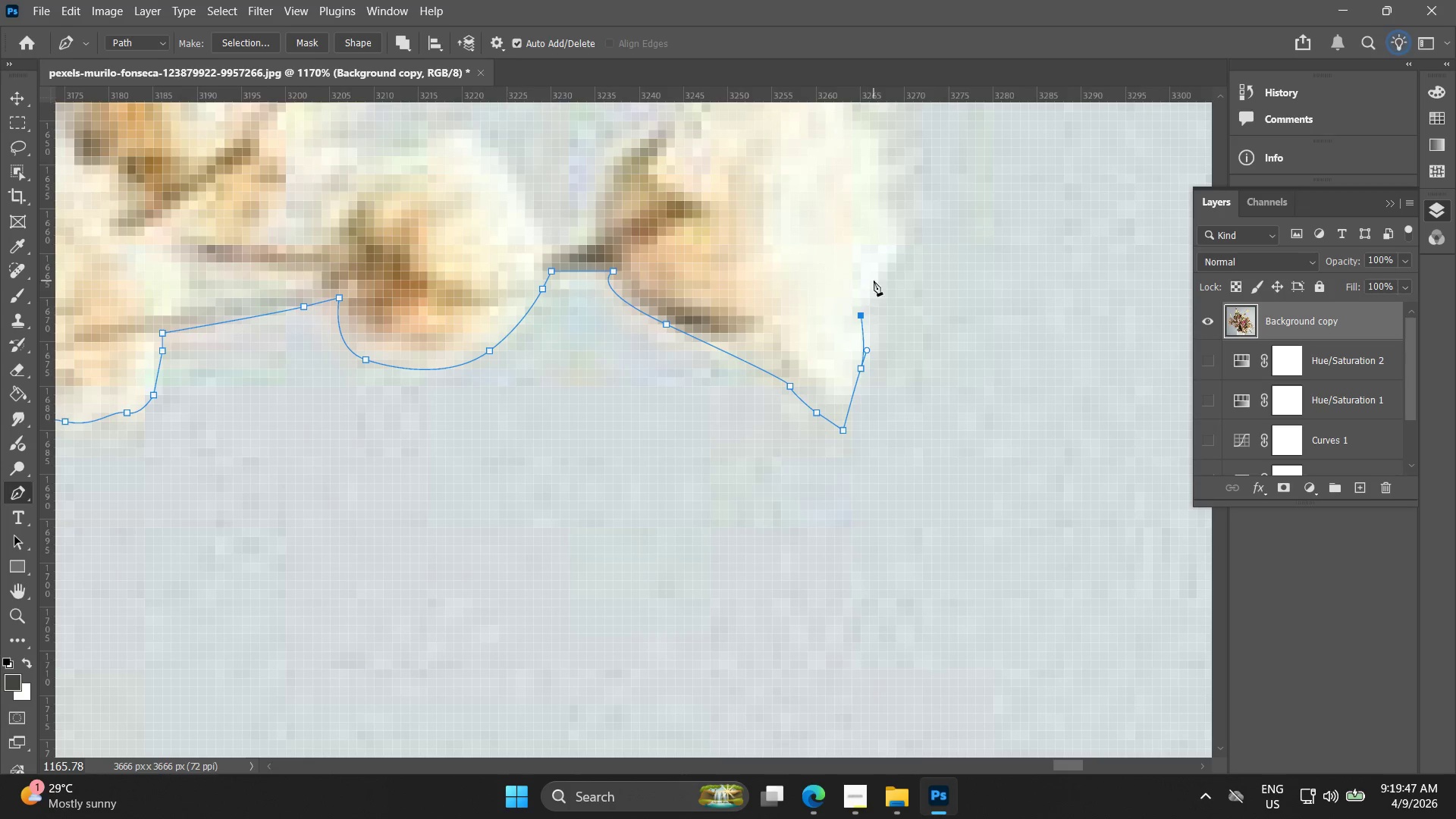 
left_click_drag(start_coordinate=[879, 281], to_coordinate=[893, 259])
 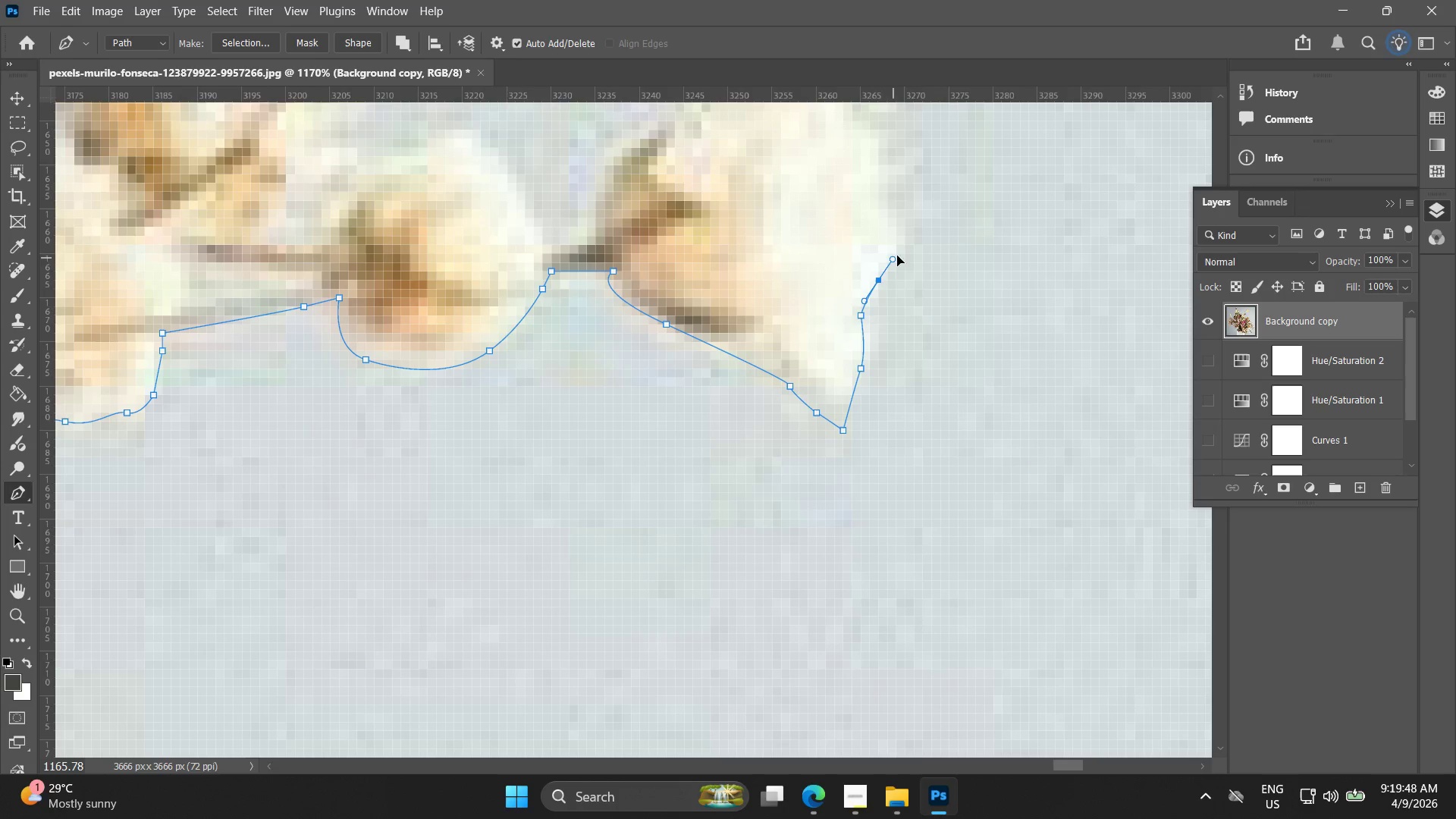 
hold_key(key=Space, duration=0.48)
 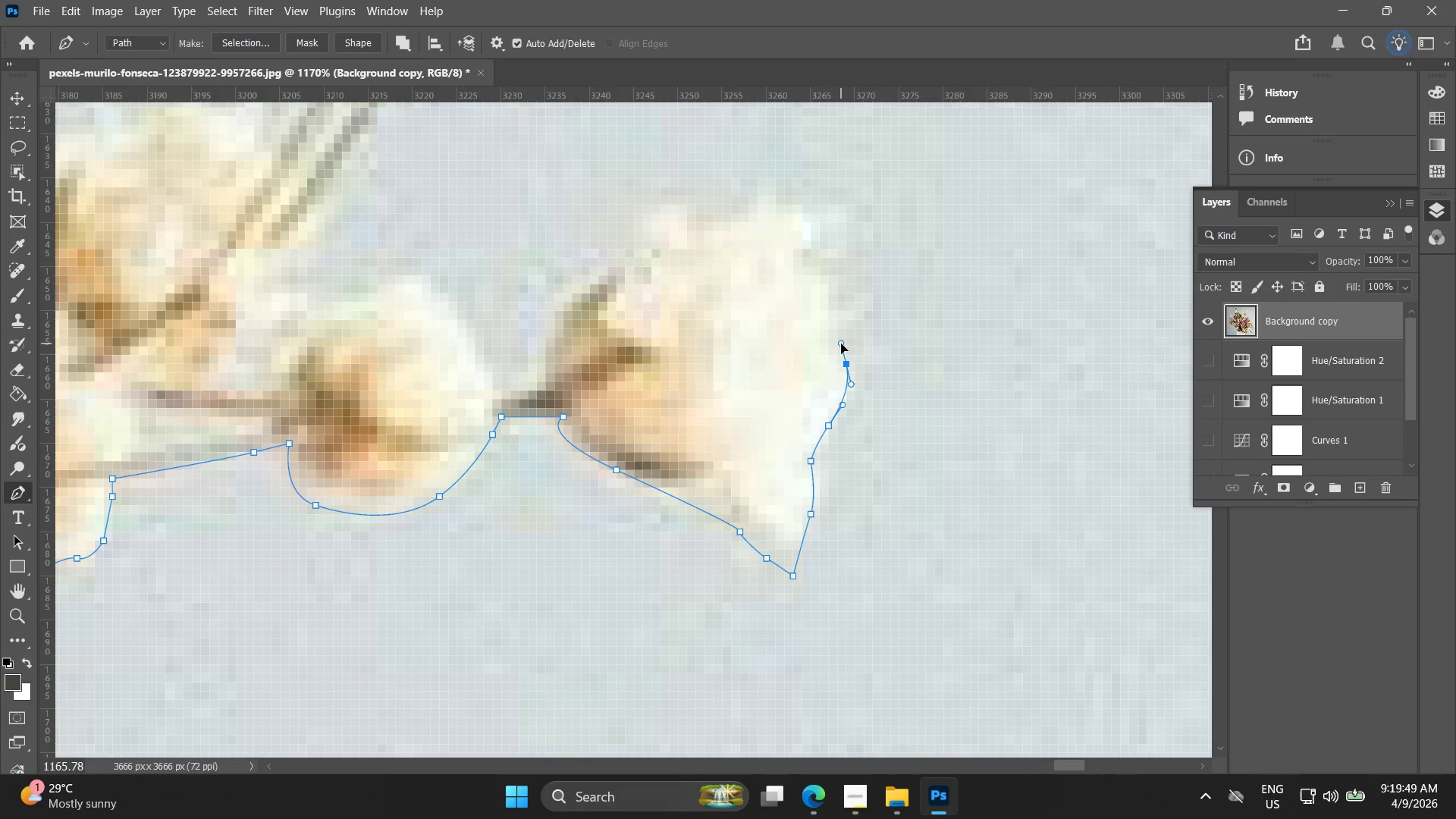 
left_click_drag(start_coordinate=[894, 258], to_coordinate=[844, 403])
 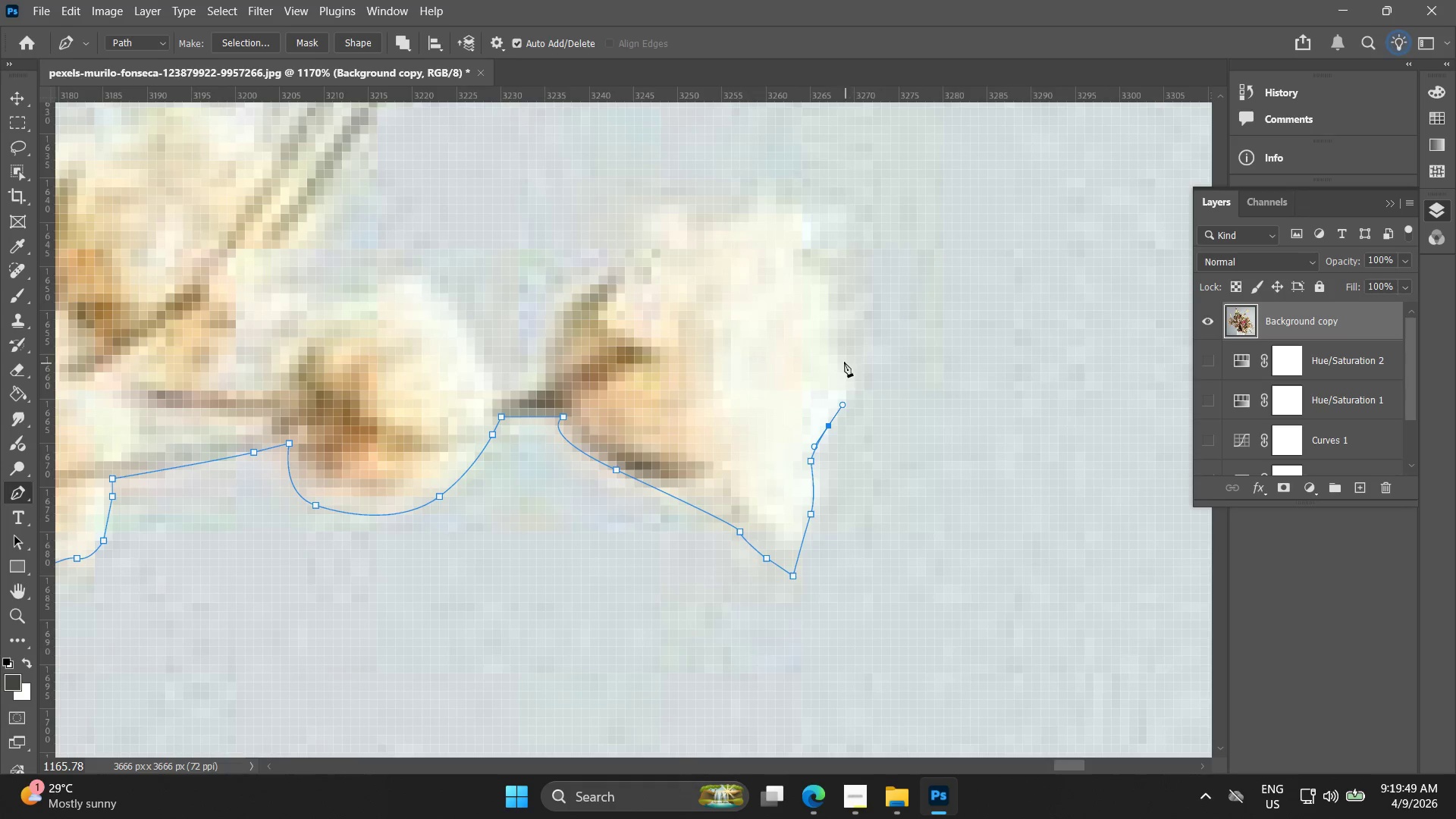 
left_click_drag(start_coordinate=[844, 362], to_coordinate=[837, 330])
 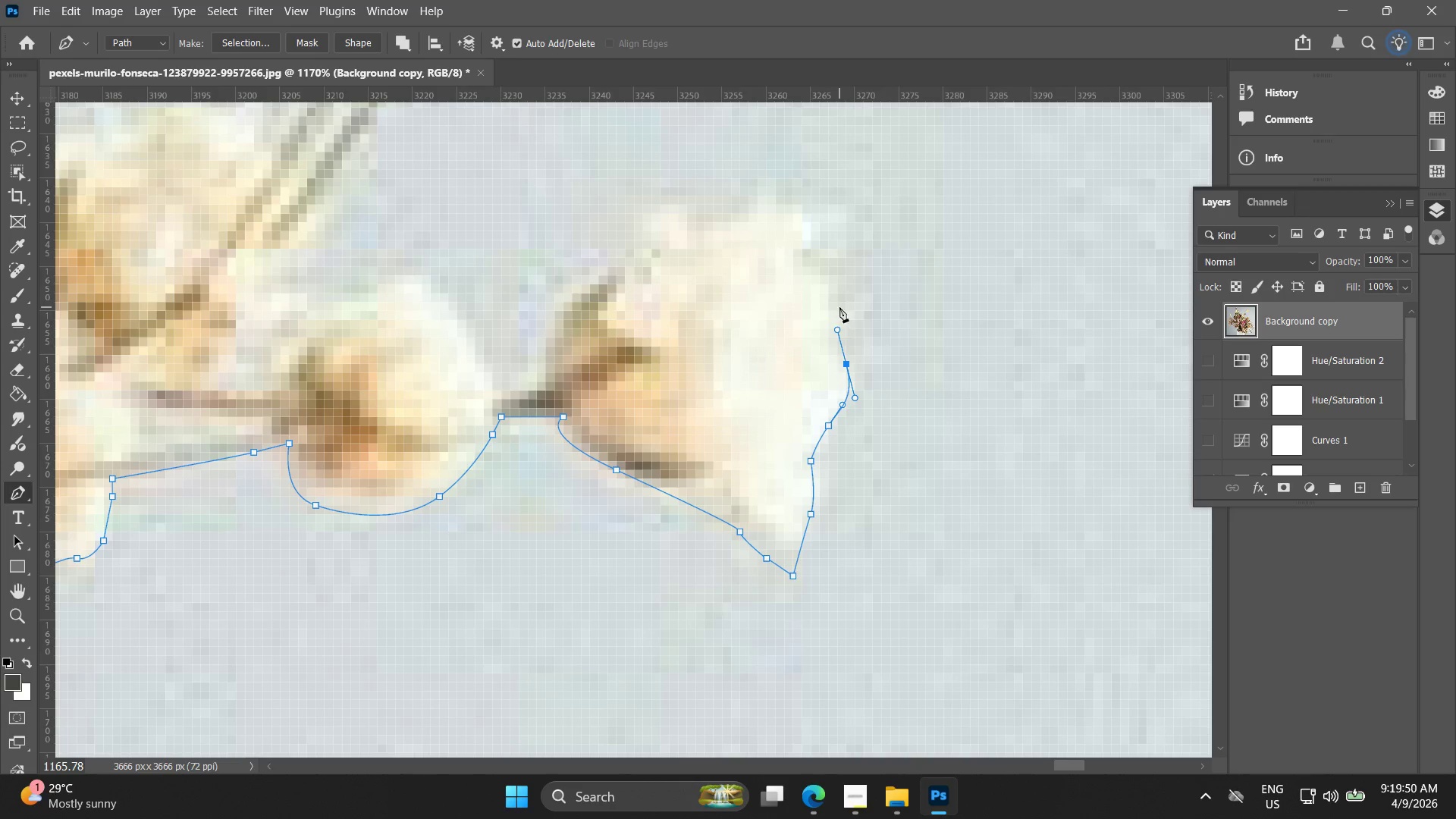 
left_click_drag(start_coordinate=[839, 306], to_coordinate=[837, 300])
 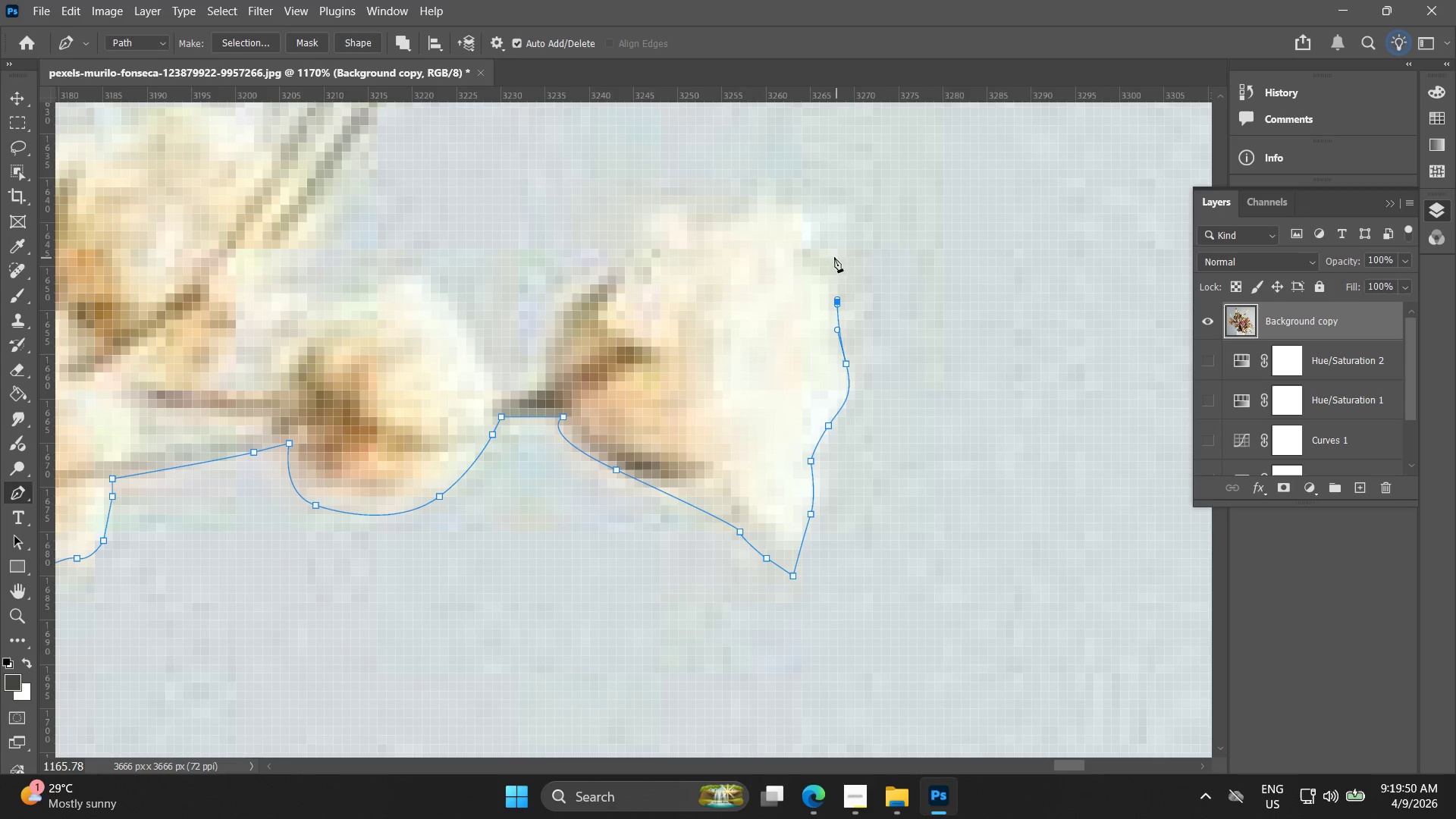 
left_click_drag(start_coordinate=[827, 256], to_coordinate=[819, 258])
 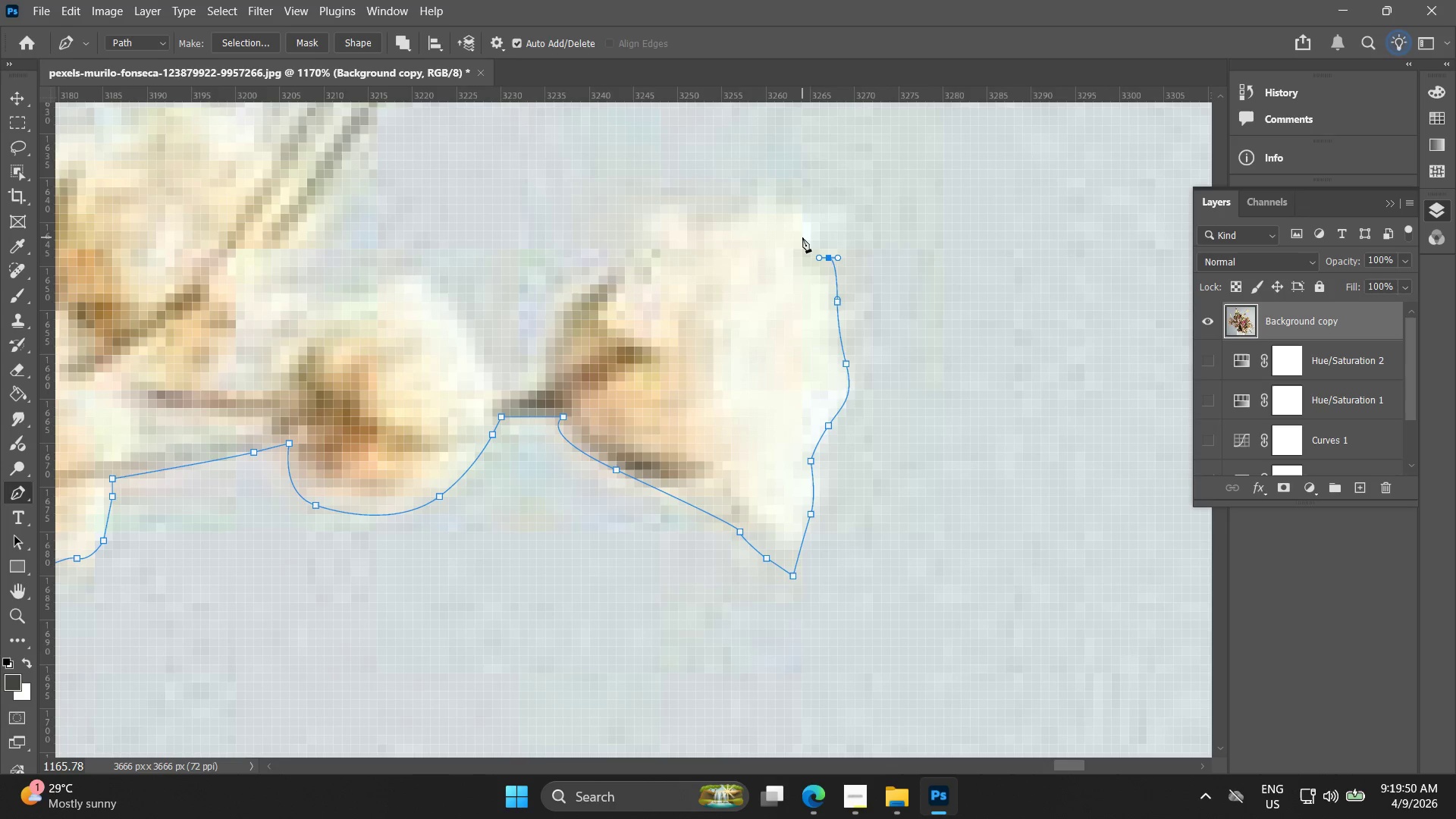 
triple_click([802, 237])
 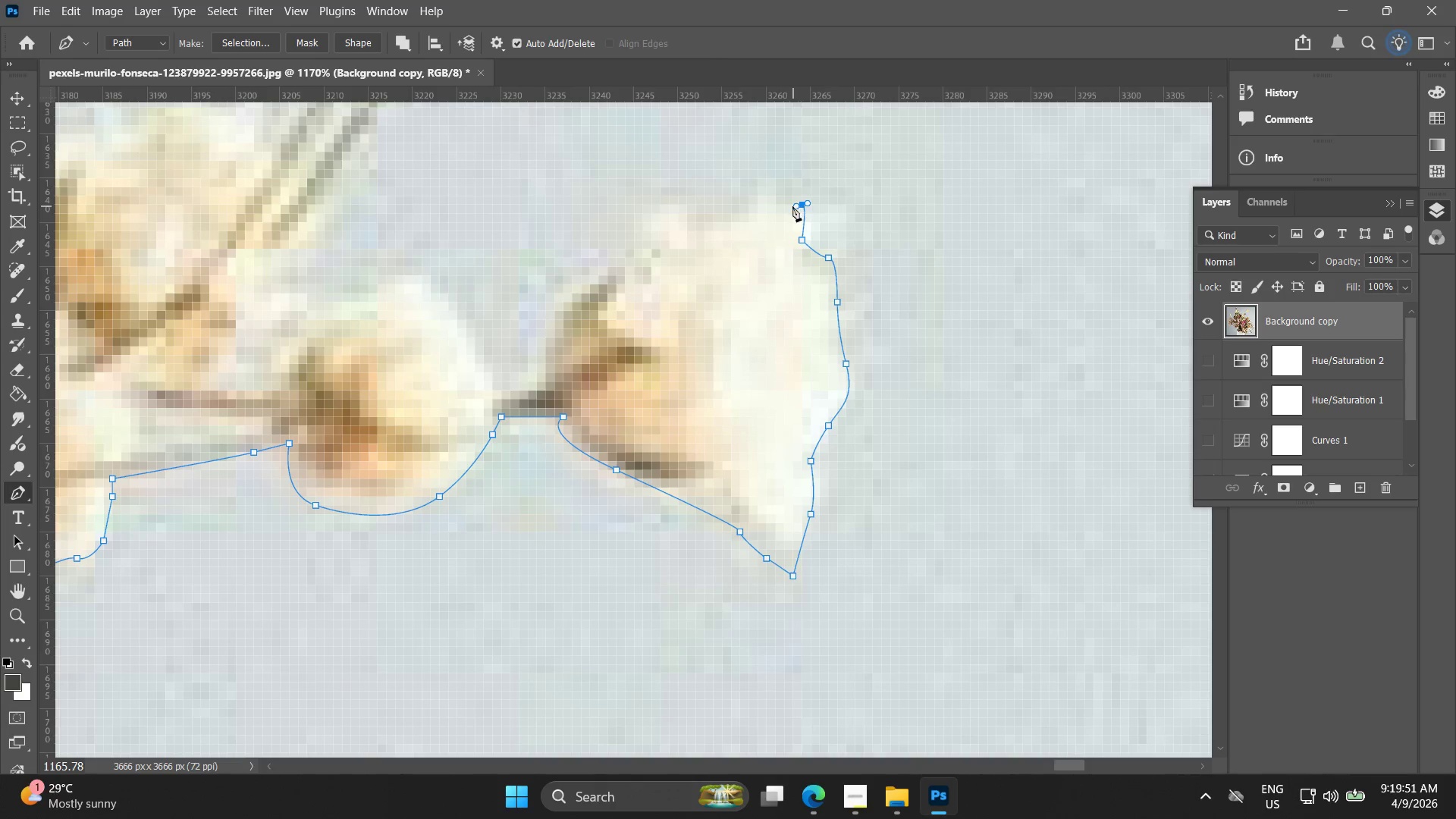 
left_click_drag(start_coordinate=[770, 205], to_coordinate=[758, 207])
 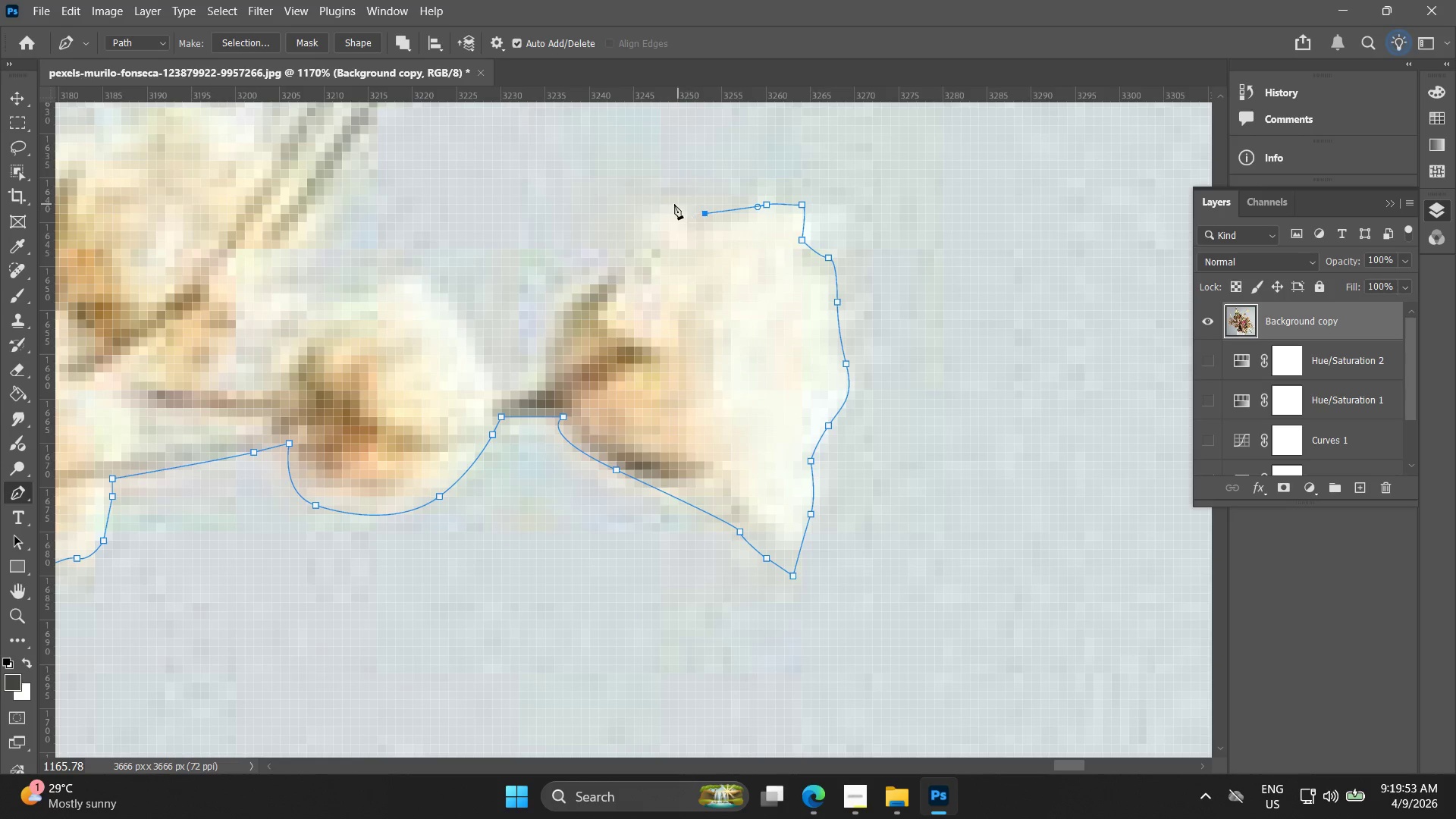 
left_click_drag(start_coordinate=[668, 199], to_coordinate=[653, 205])
 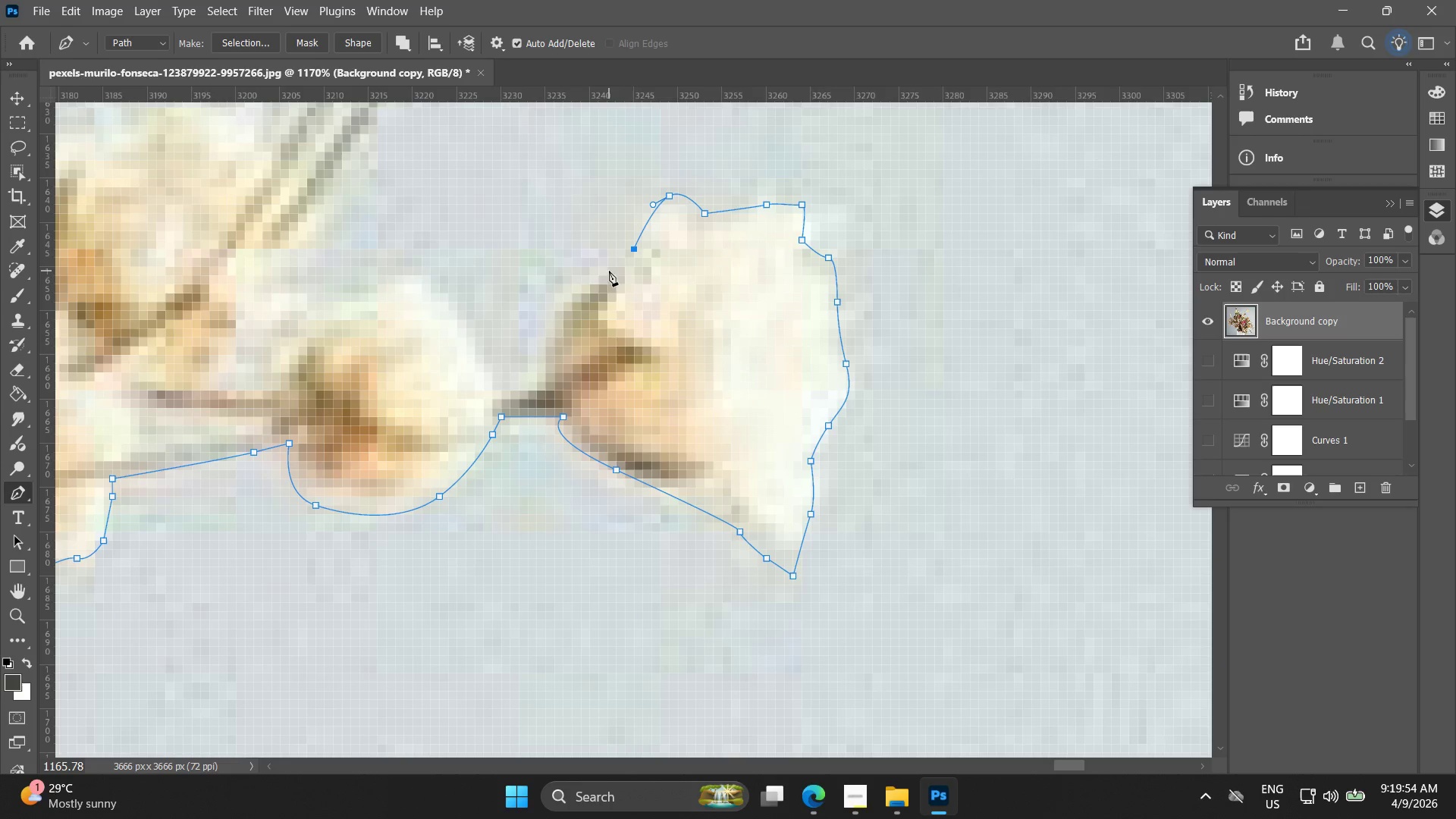 
left_click_drag(start_coordinate=[583, 296], to_coordinate=[562, 309])
 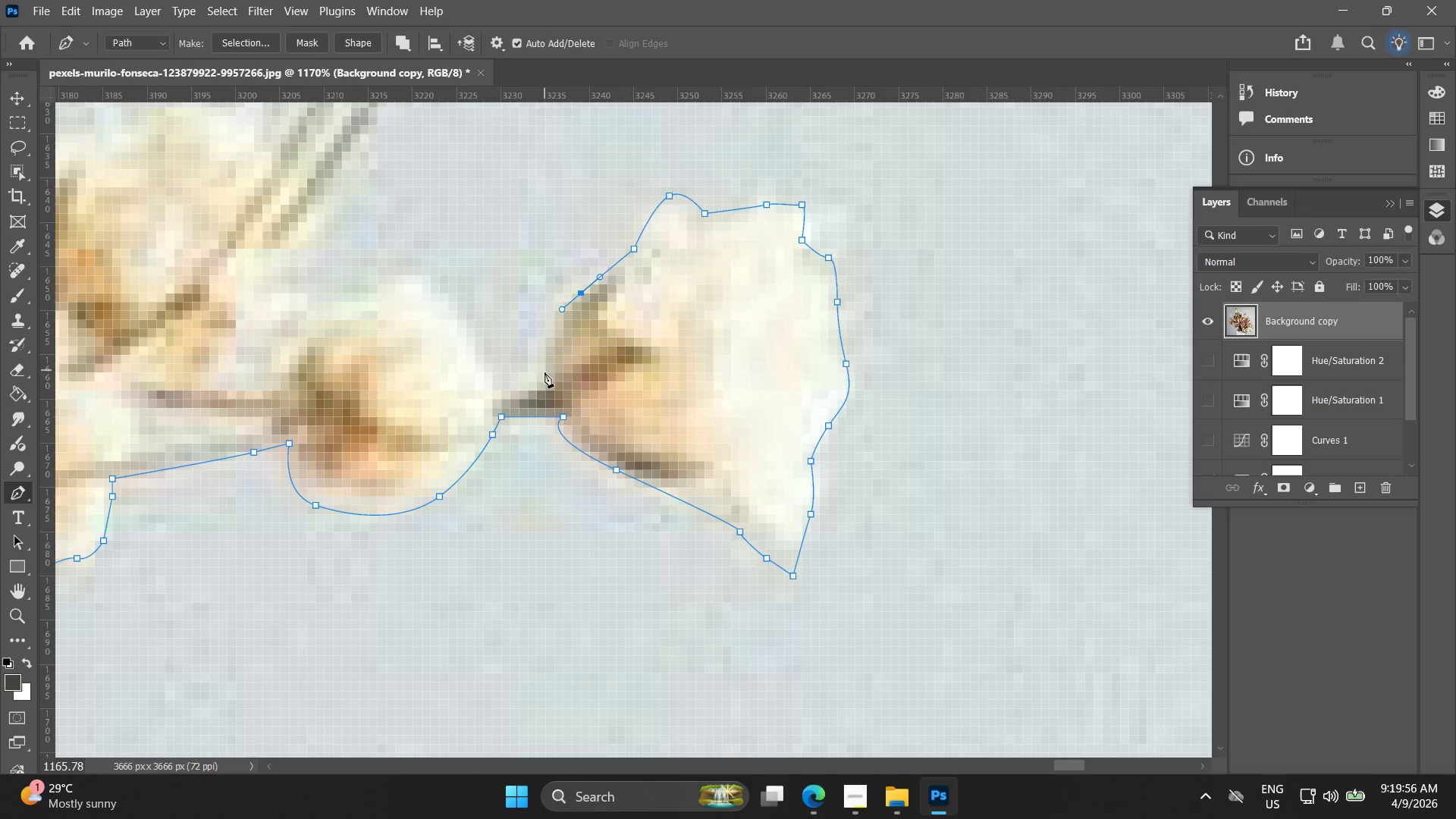 
left_click_drag(start_coordinate=[542, 380], to_coordinate=[541, 388])
 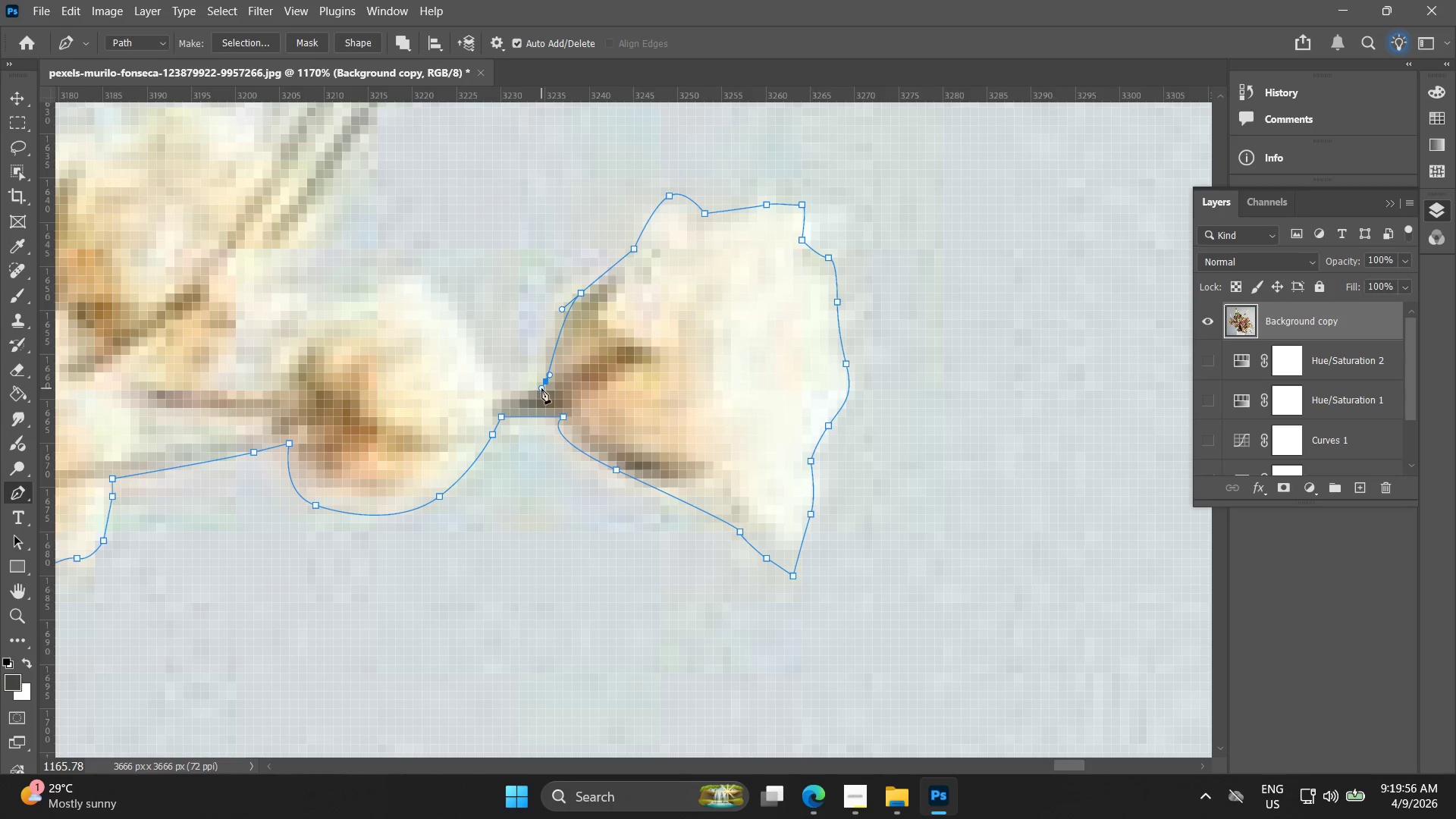 
key(Control+ControlLeft)
 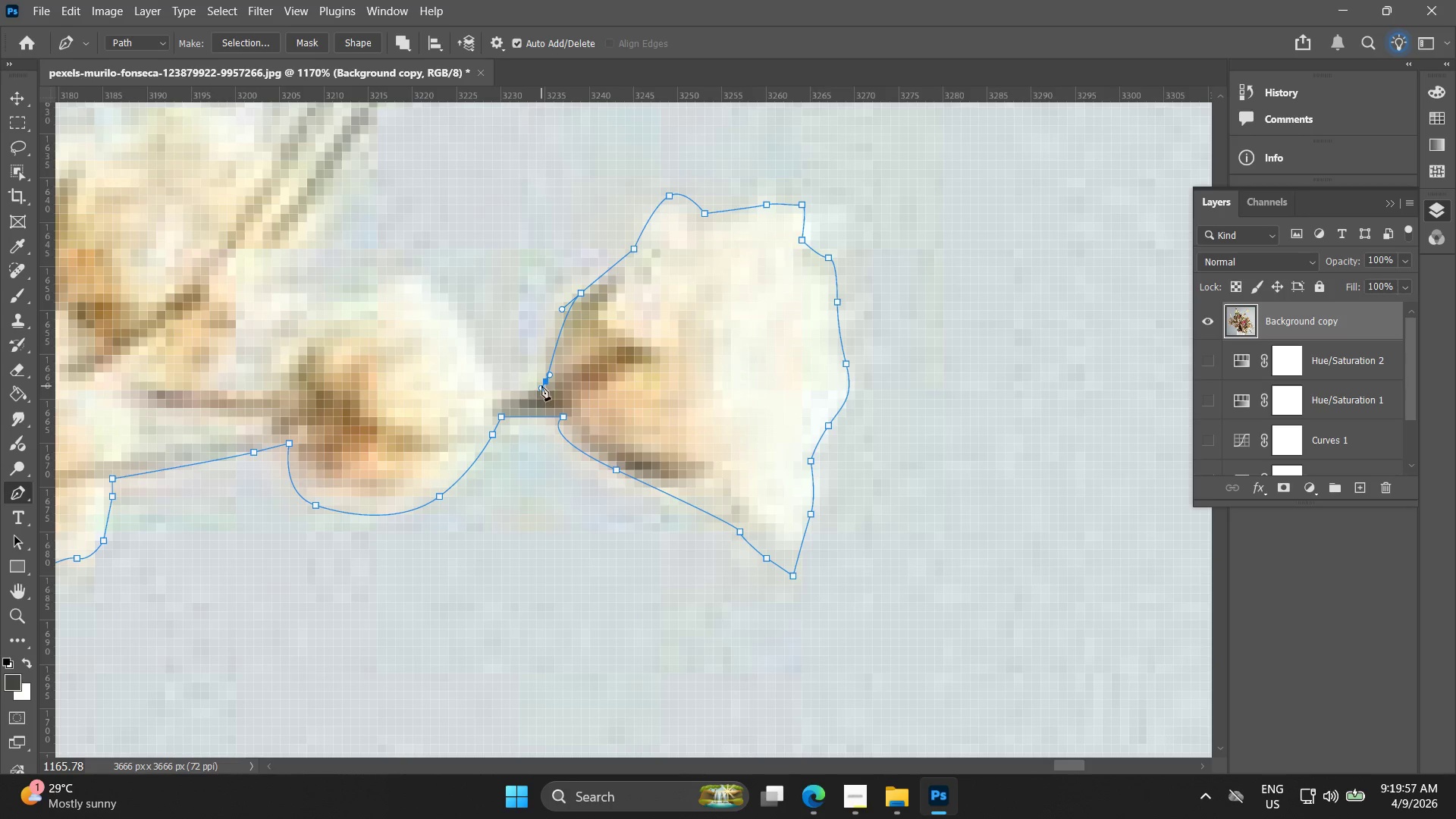 
key(Control+Z)
 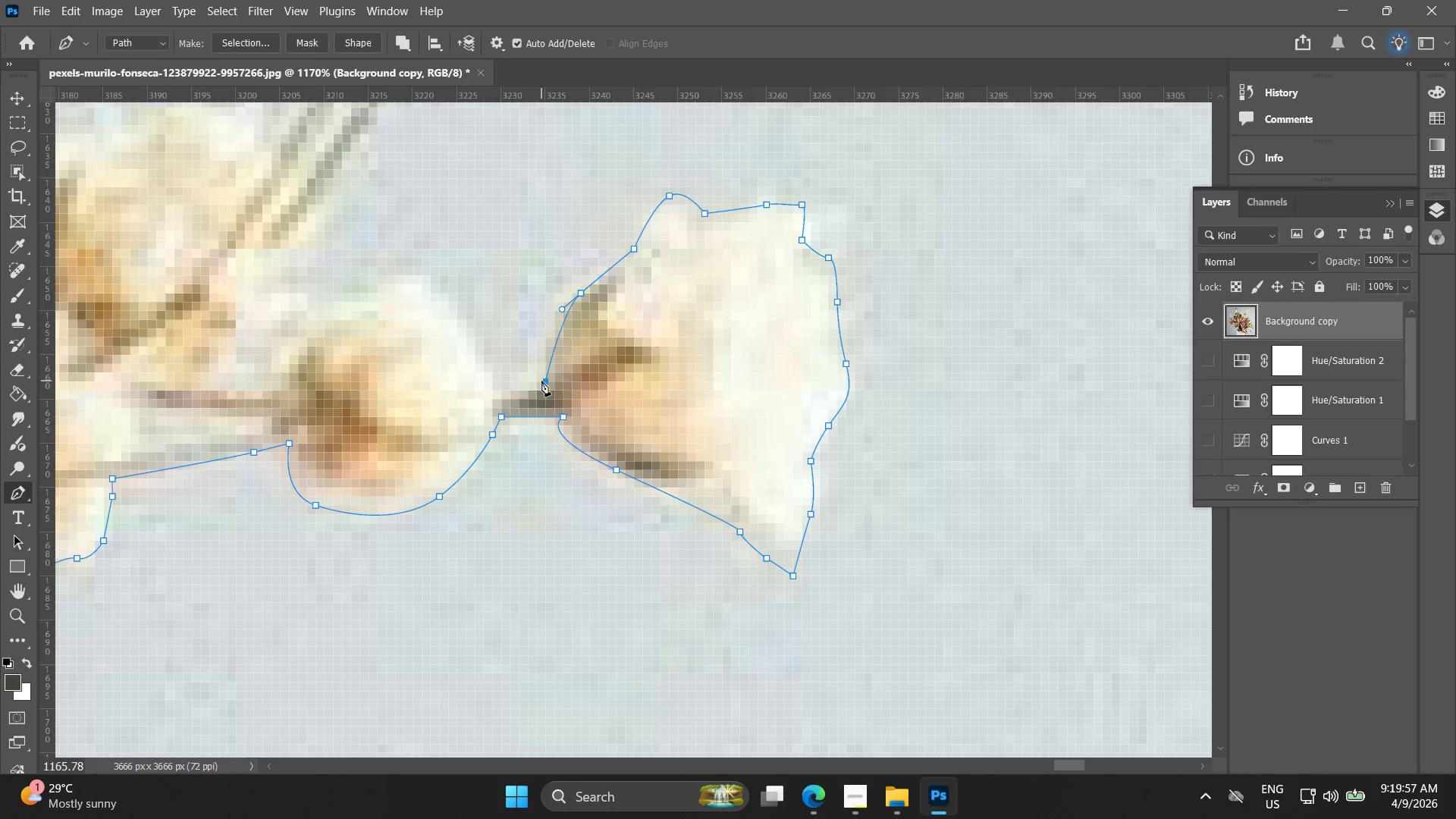 
left_click_drag(start_coordinate=[541, 381], to_coordinate=[552, 426])
 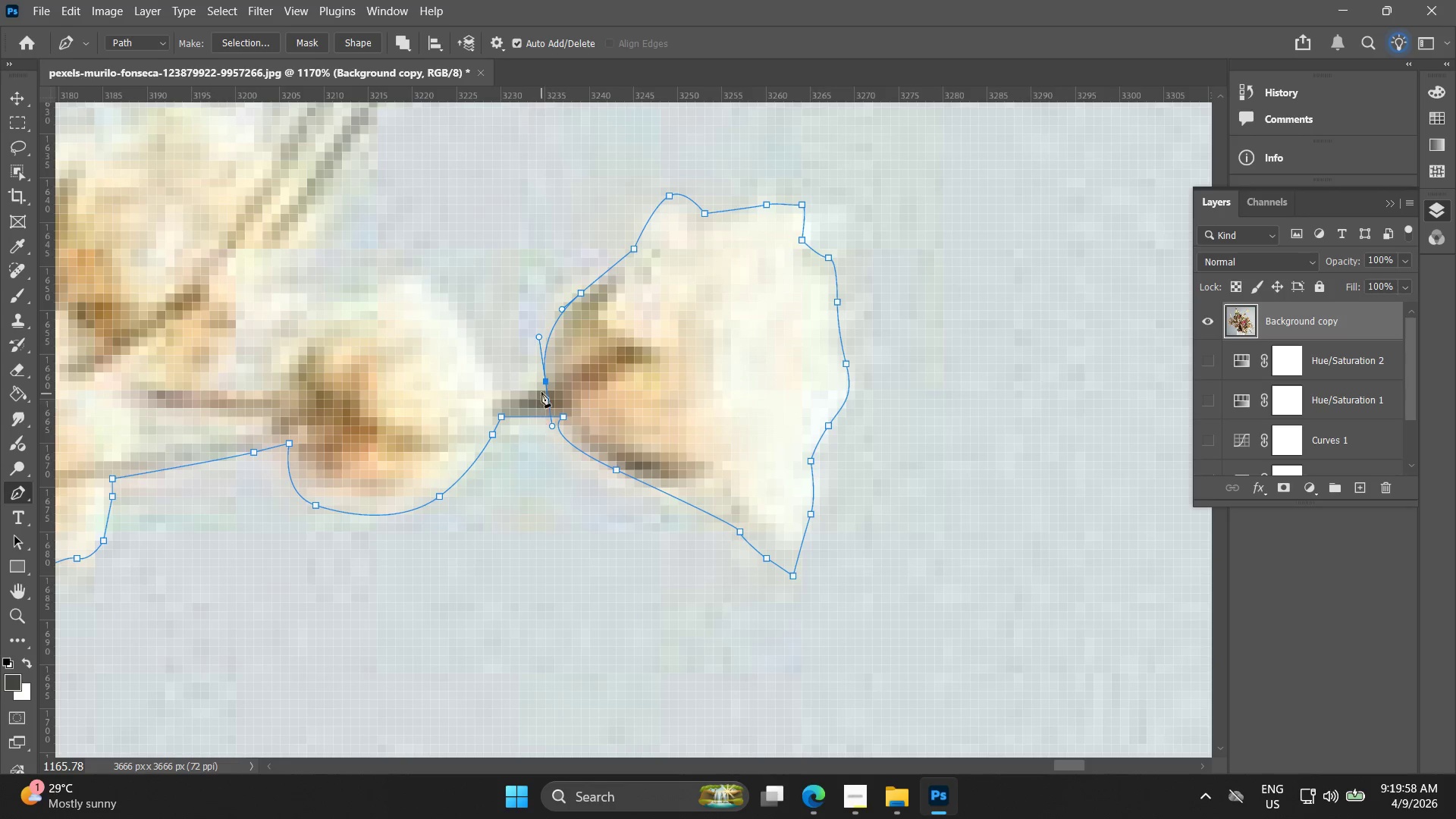 
hold_key(key=AltLeft, duration=0.64)
left_click([544, 381])
 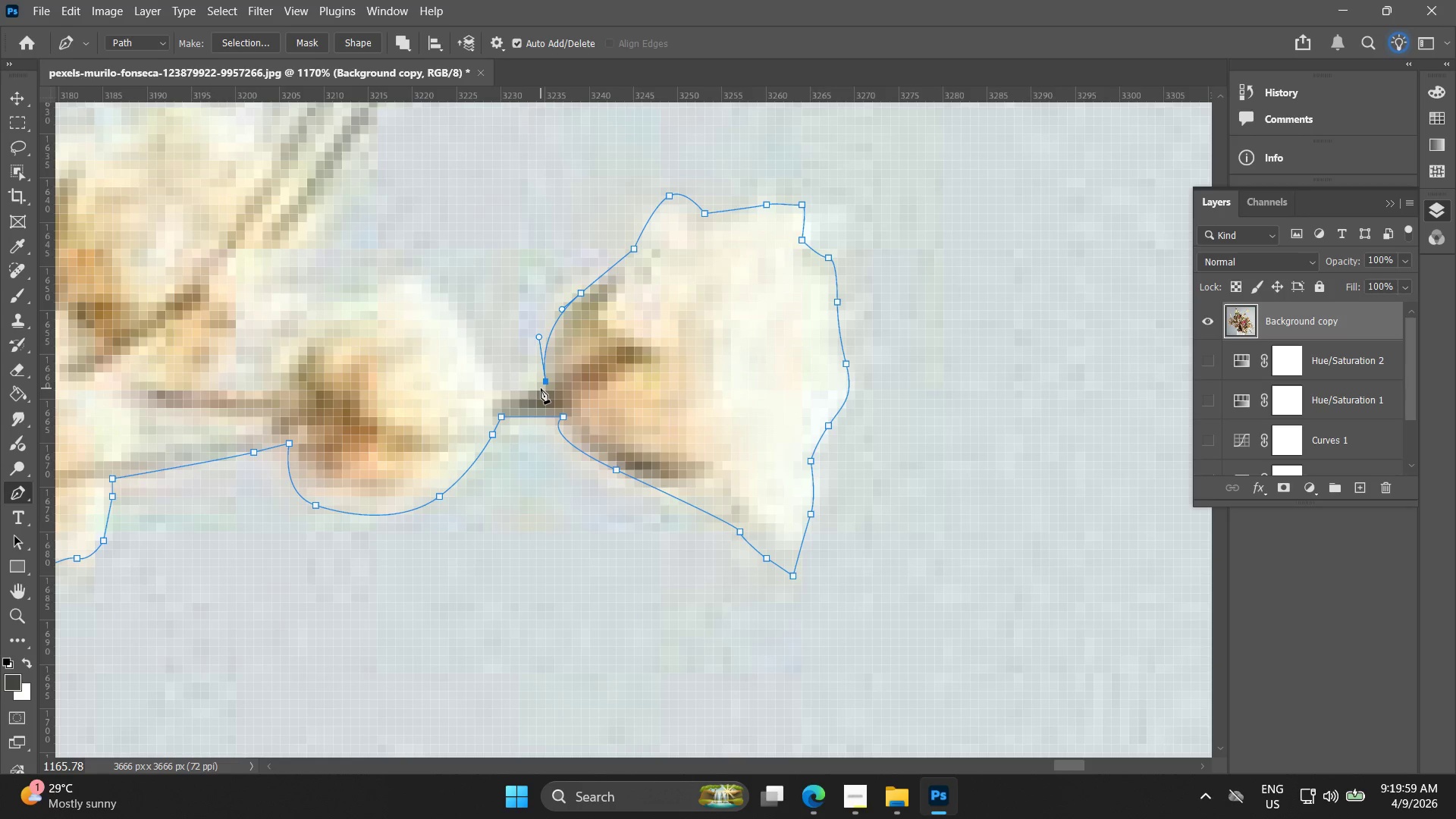 
left_click([541, 388])
 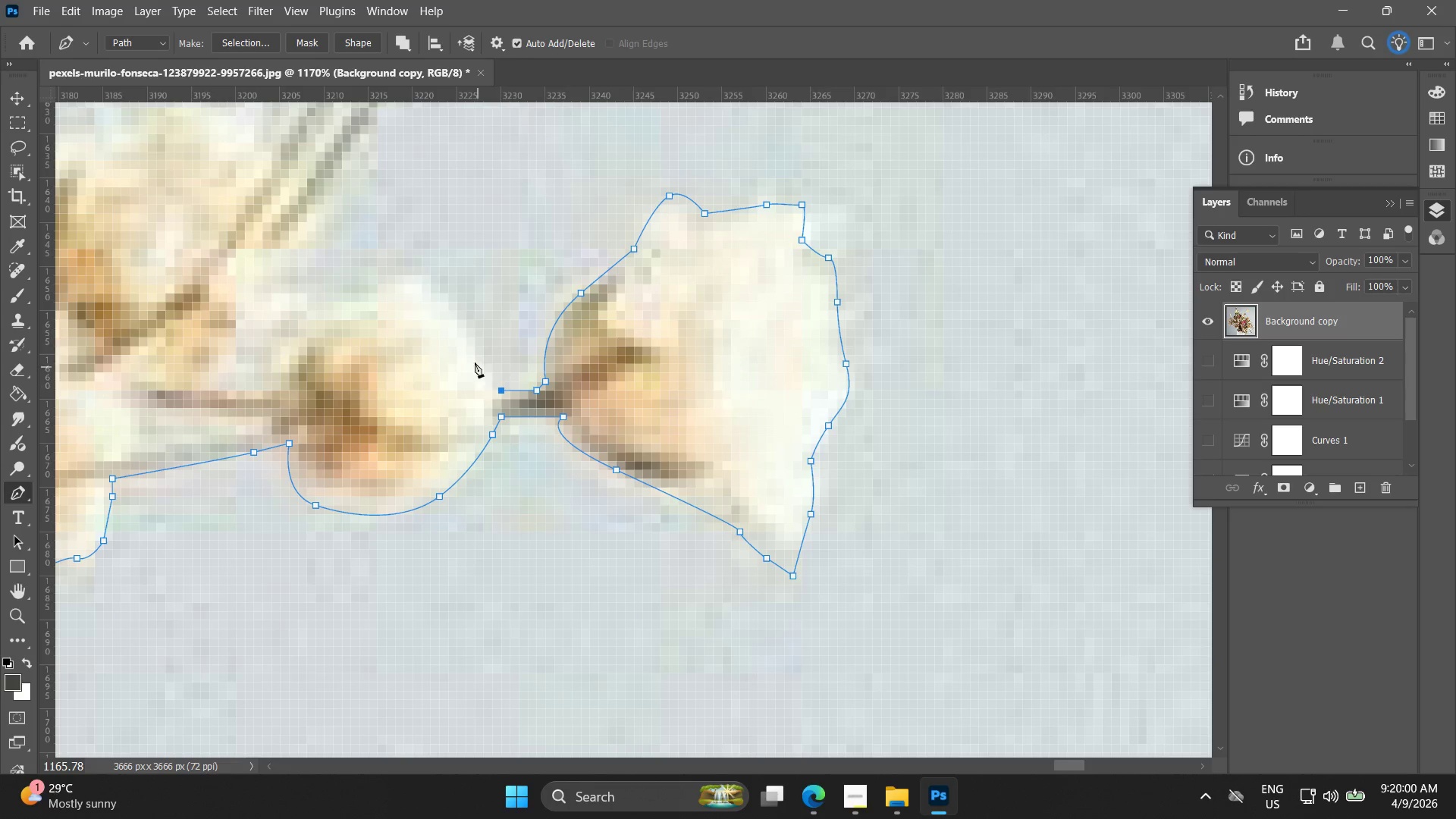 
left_click_drag(start_coordinate=[460, 325], to_coordinate=[425, 279])
 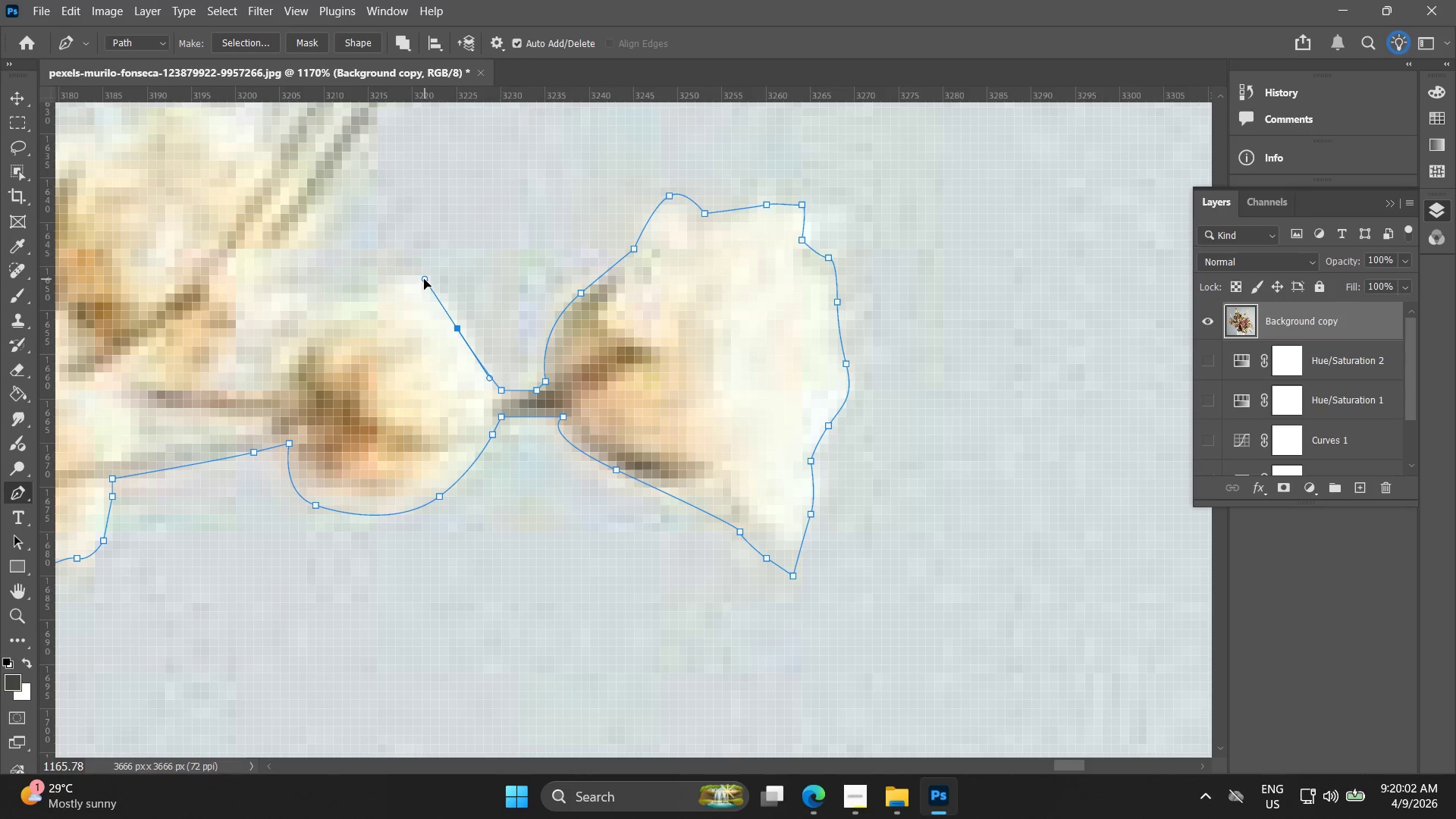 
key(Control+ControlLeft)
 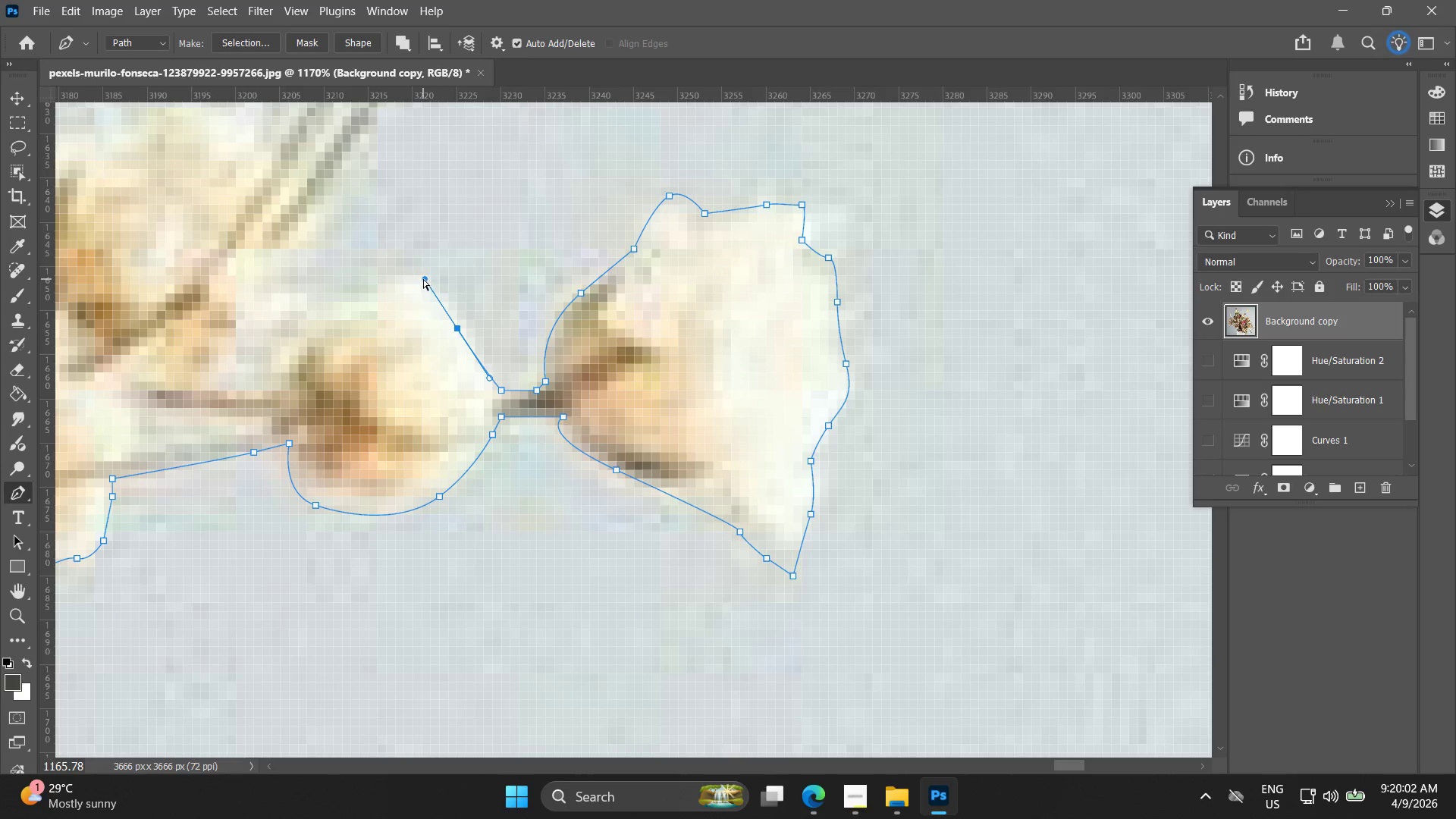 
key(Control+Z)
 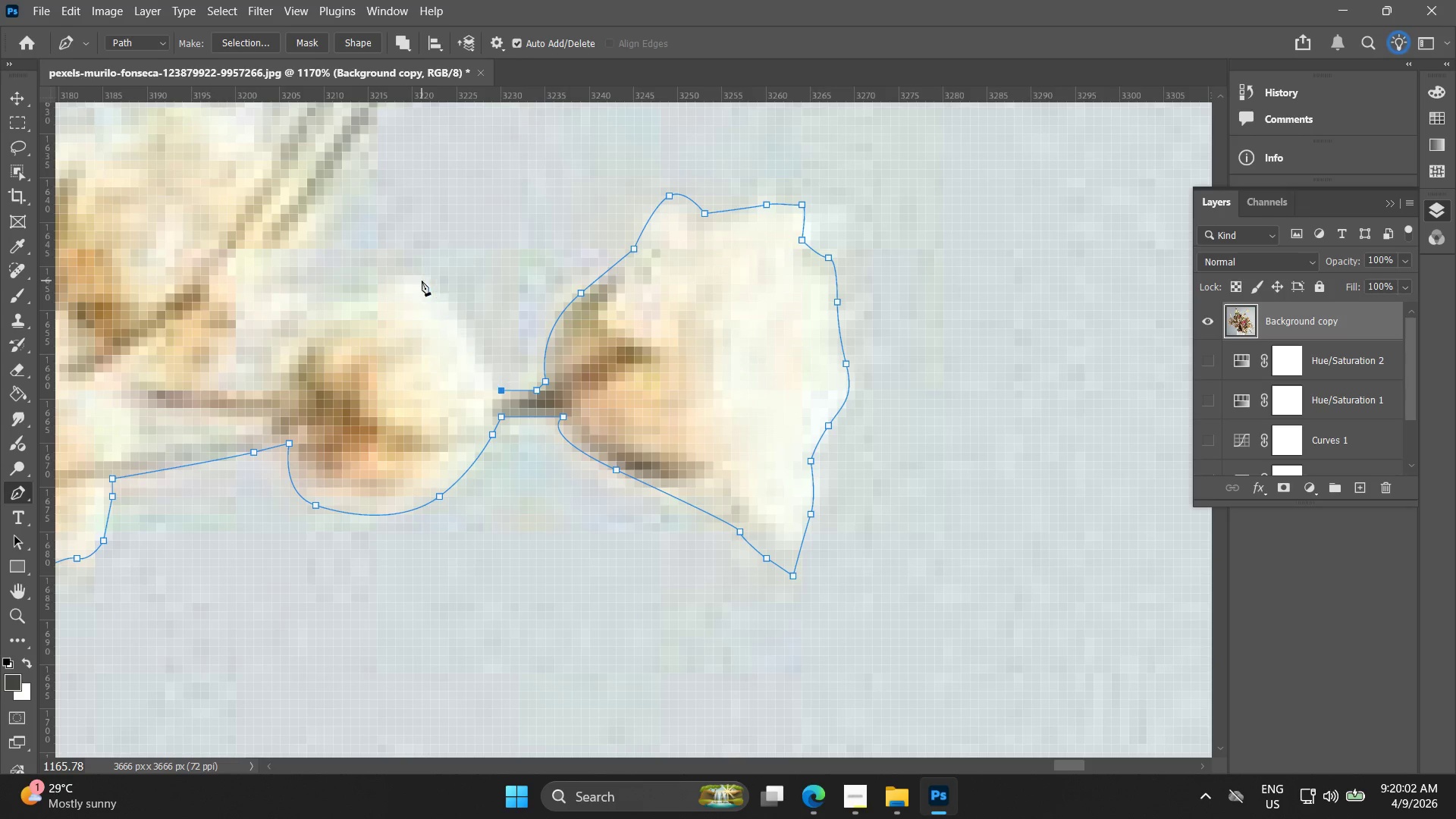 
left_click_drag(start_coordinate=[416, 281], to_coordinate=[363, 281])
 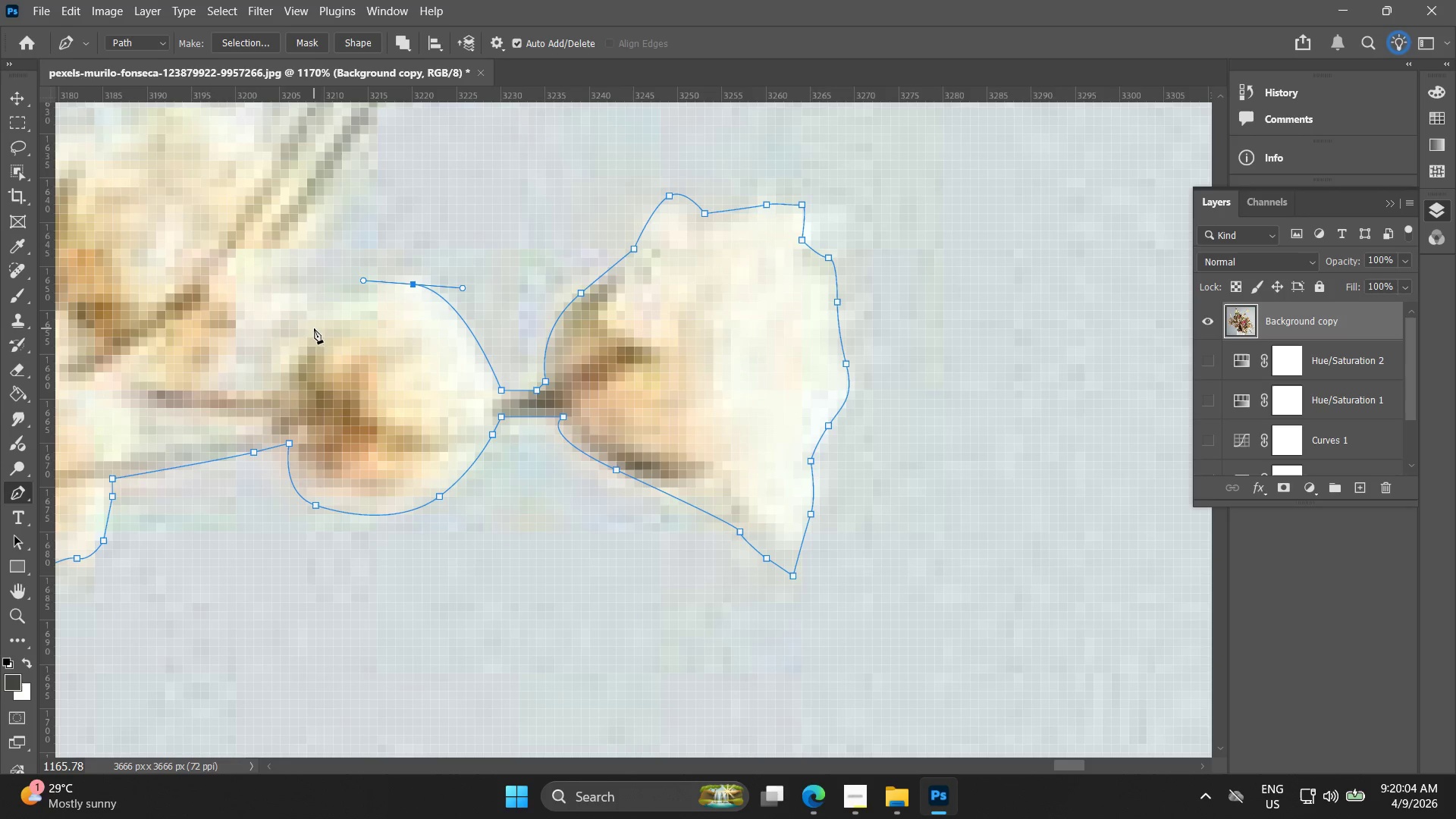 
left_click_drag(start_coordinate=[303, 328], to_coordinate=[270, 351])
 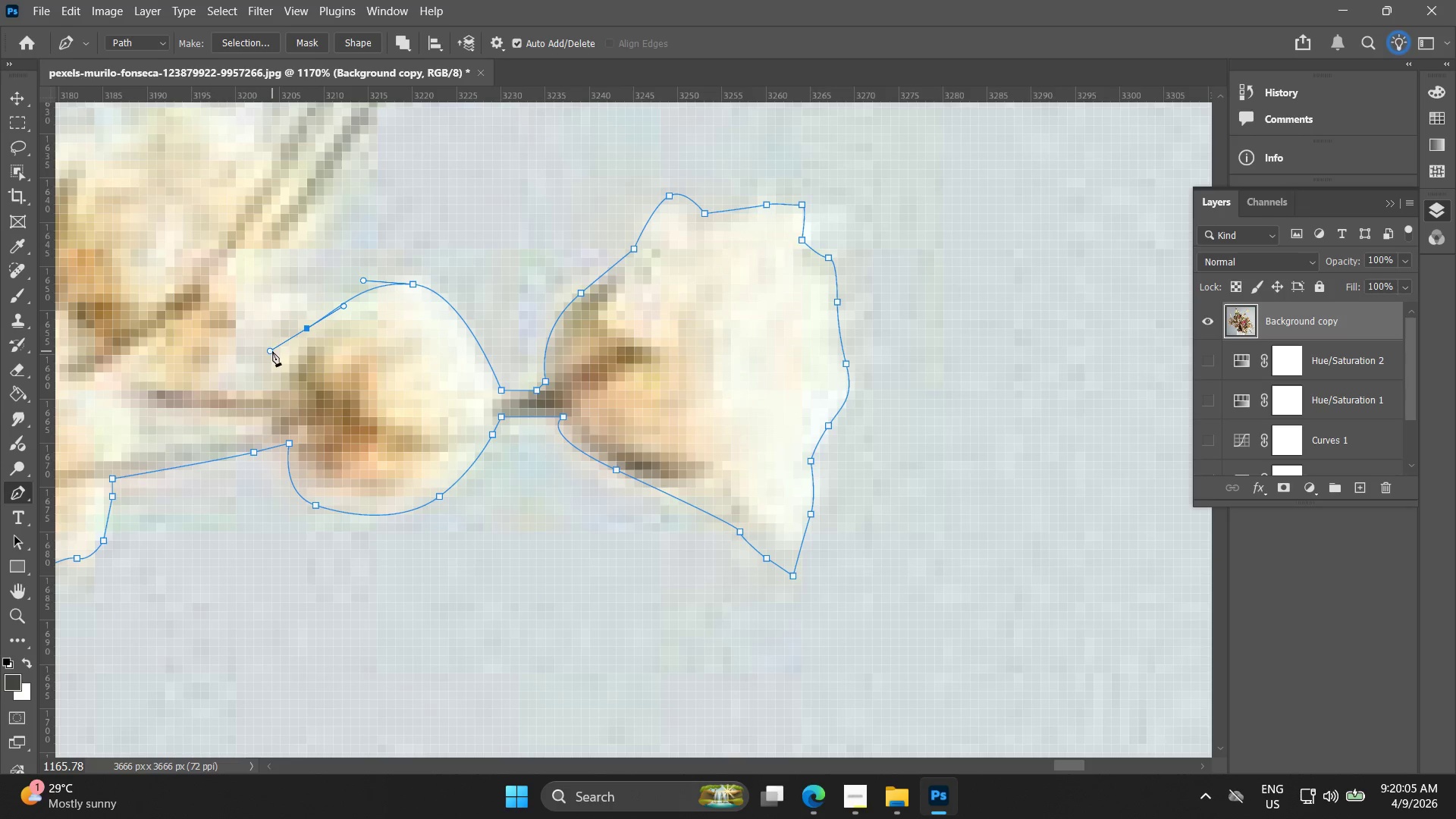 
key(Control+ControlLeft)
 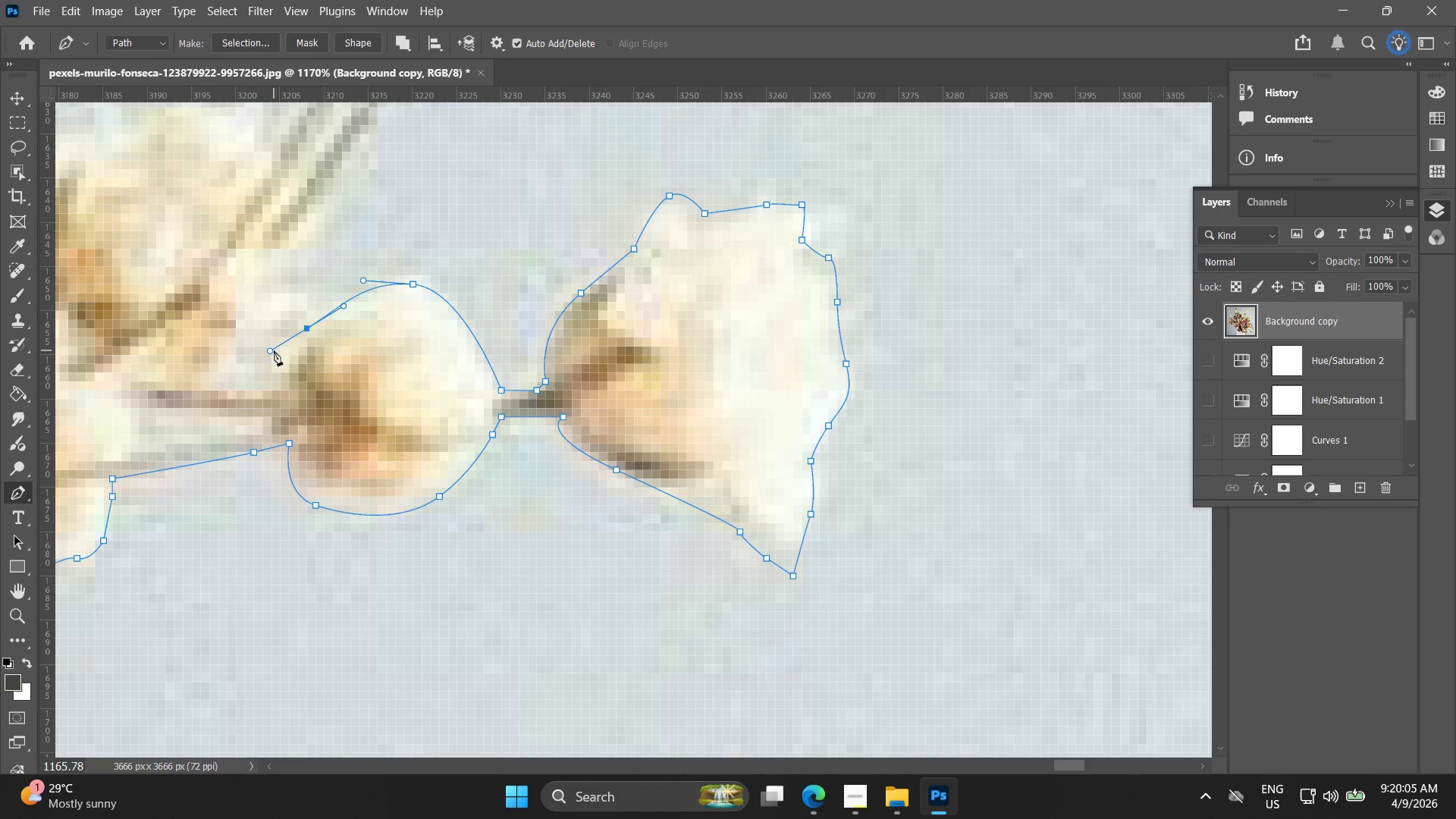 
key(Control+Z)
 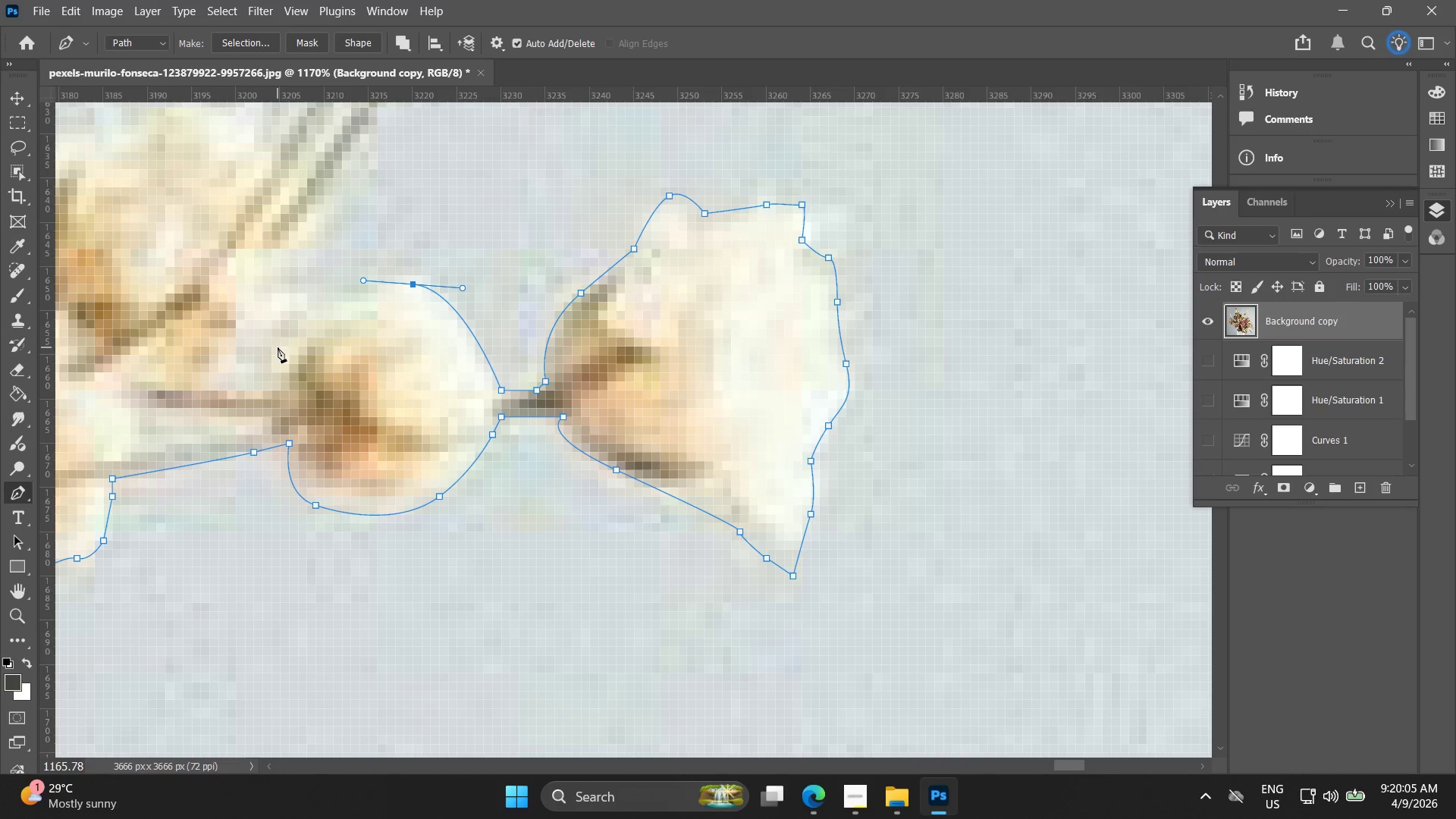 
left_click_drag(start_coordinate=[280, 347], to_coordinate=[279, 369])
 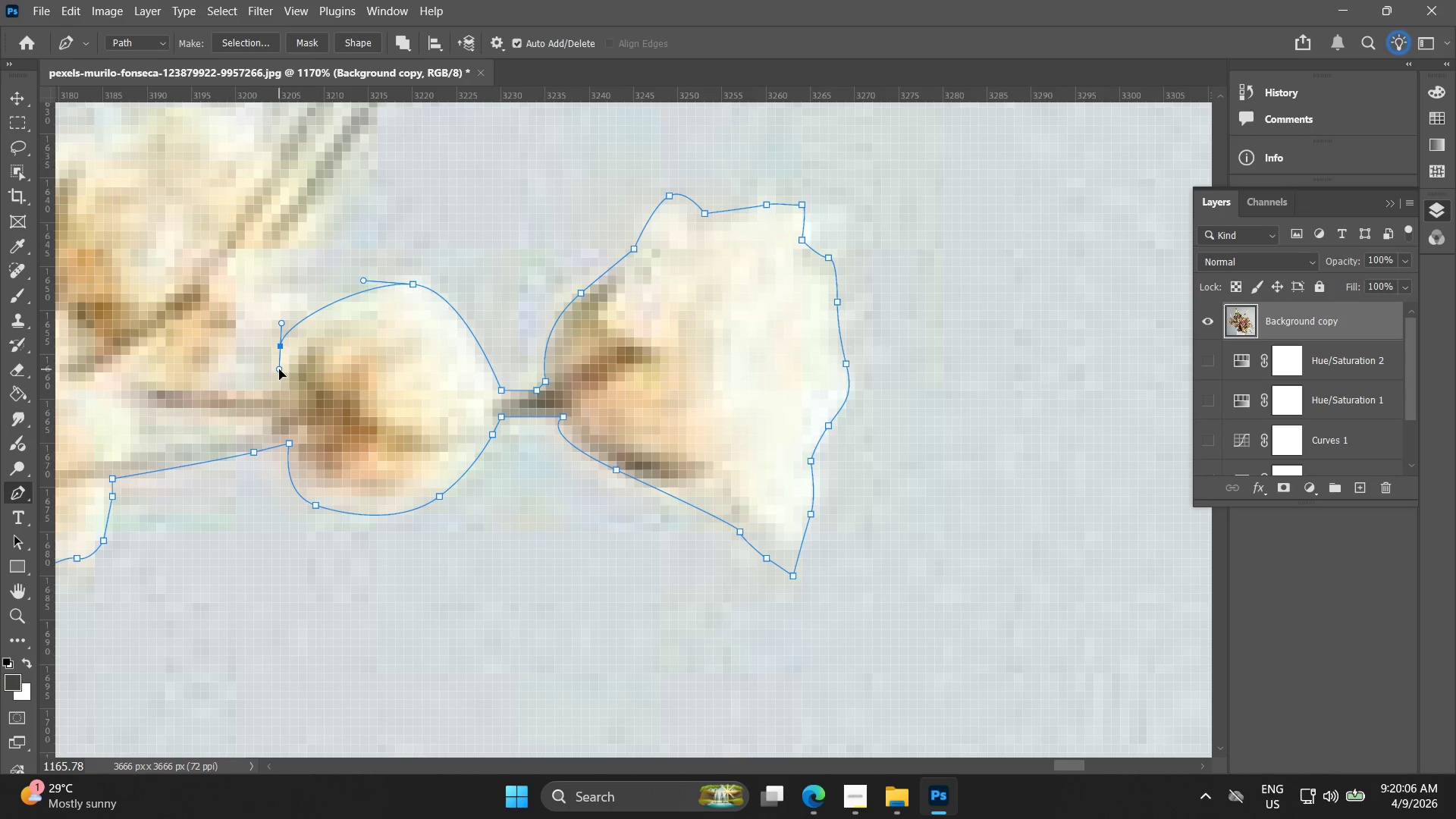 
key(Control+ControlLeft)
 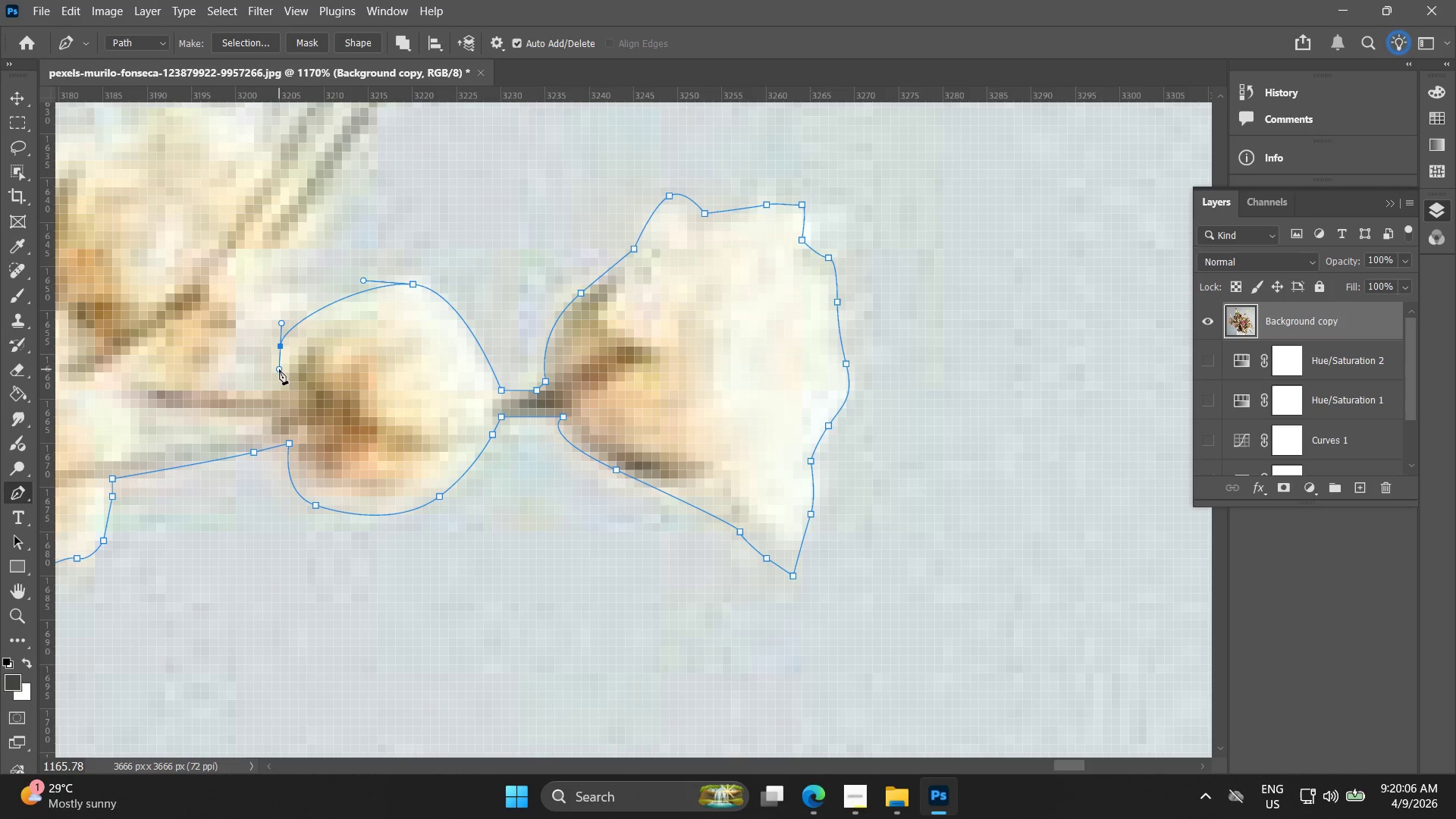 
key(Control+Z)
 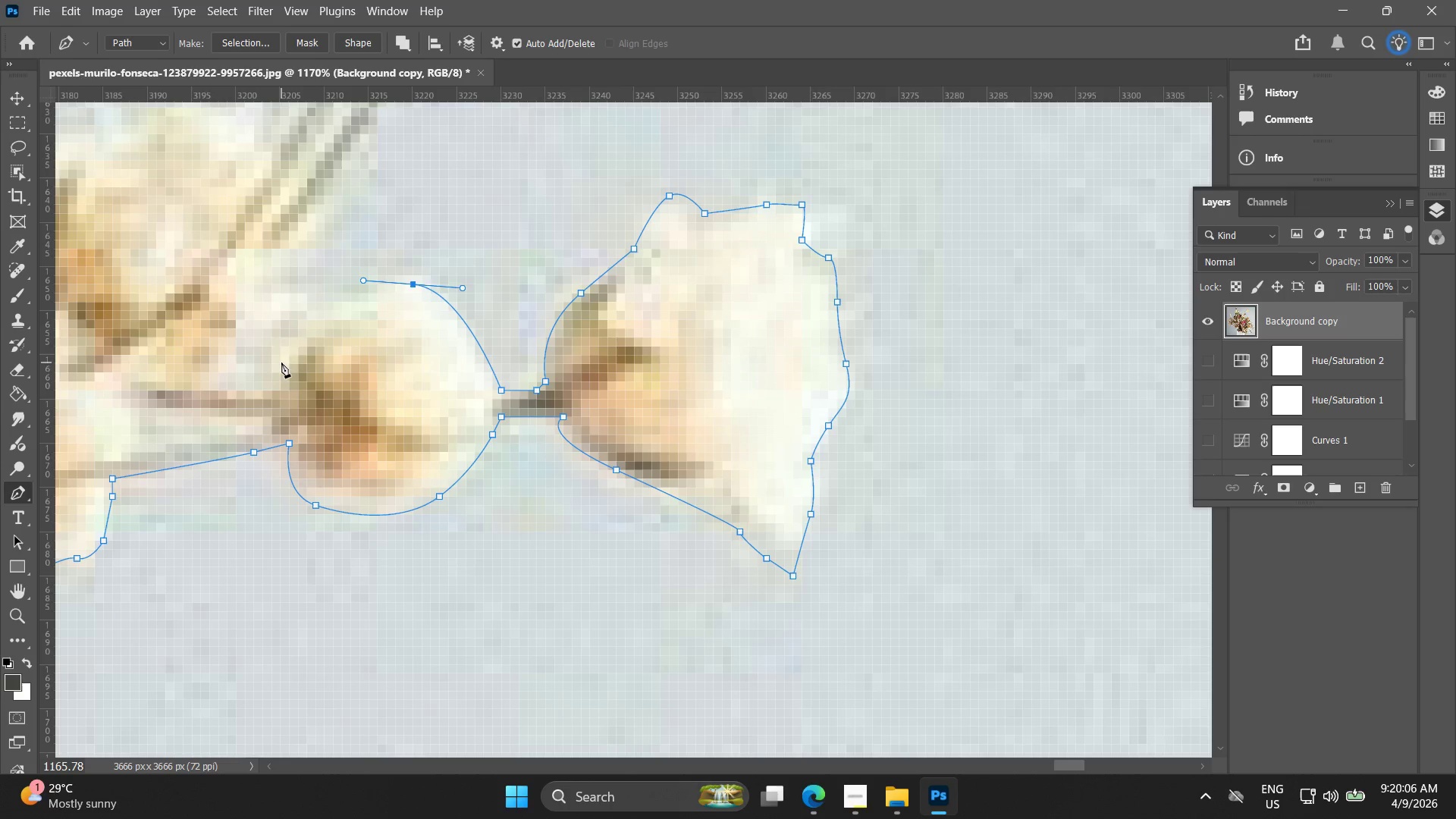 
left_click_drag(start_coordinate=[281, 362], to_coordinate=[277, 398])
 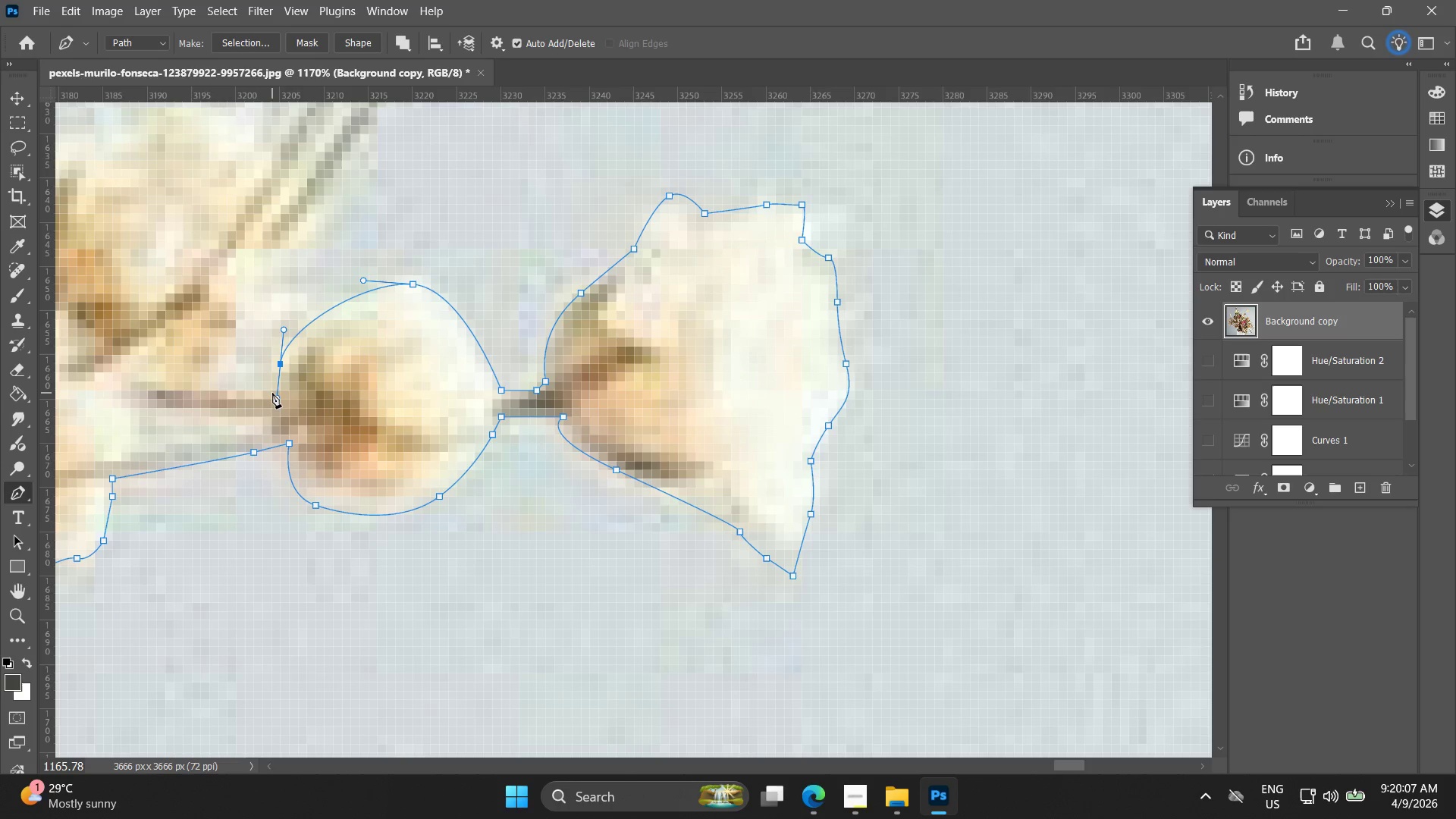 
left_click([271, 391])
 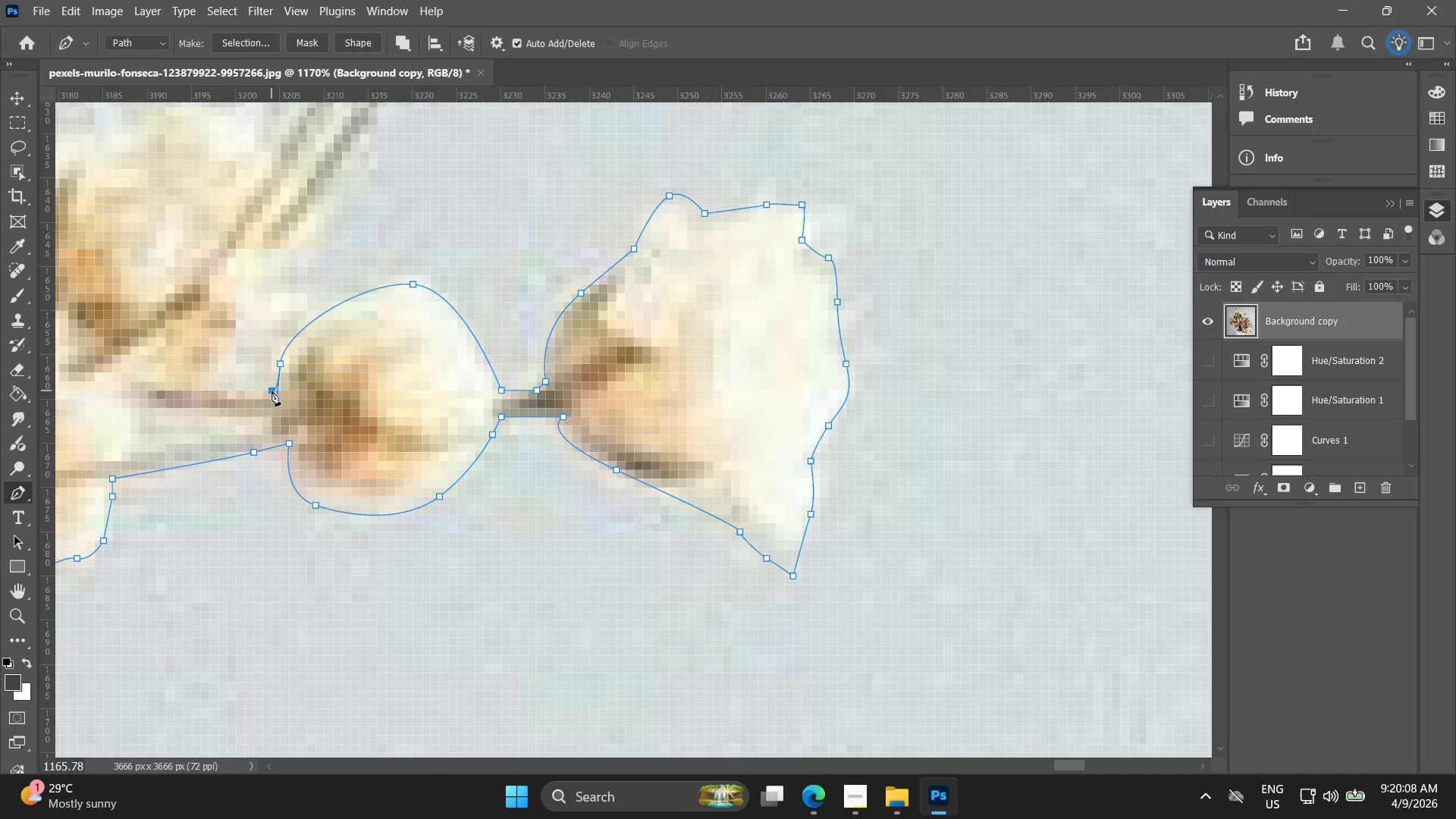 
hold_key(key=Space, duration=0.53)
 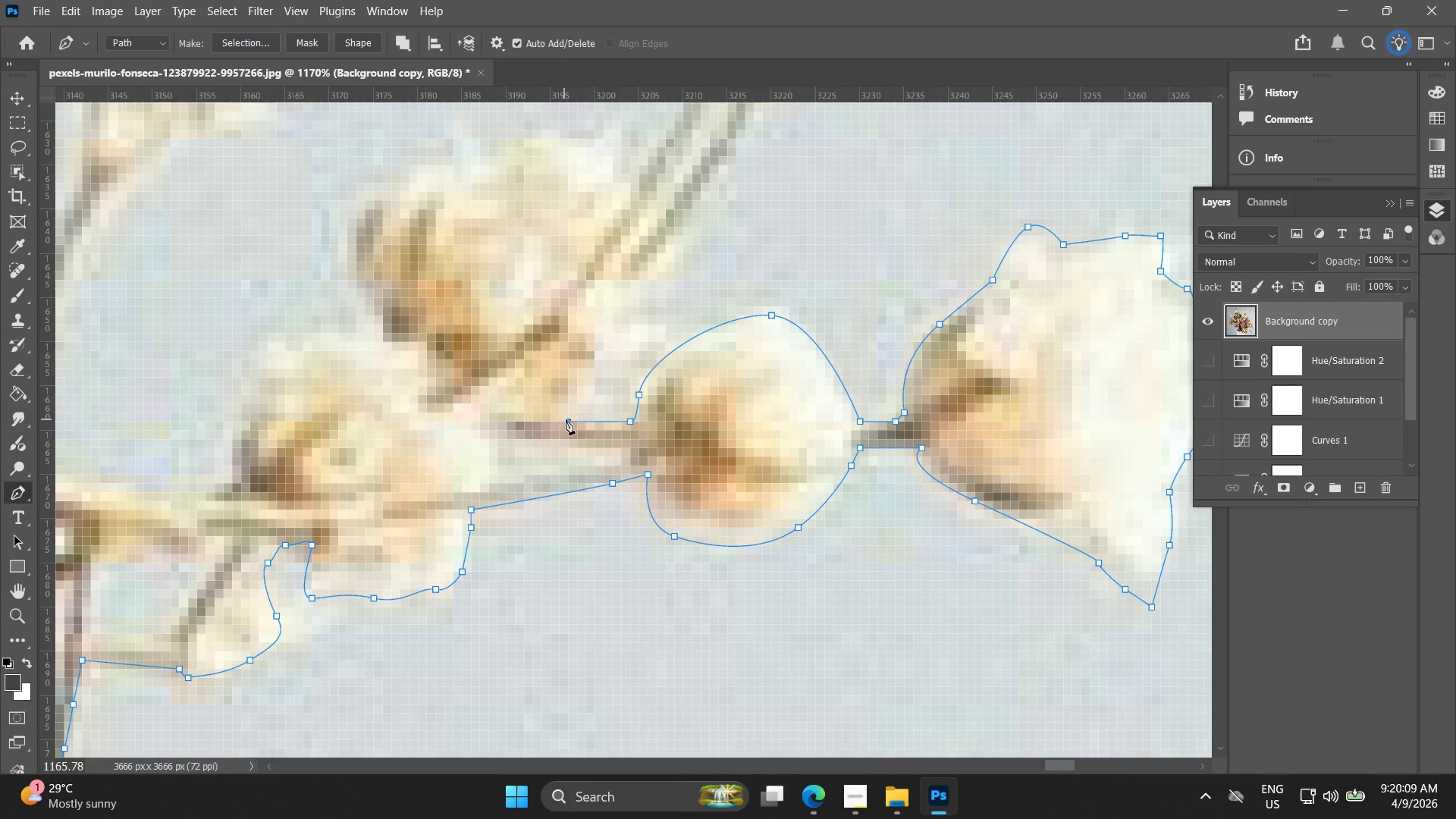 
left_click_drag(start_coordinate=[247, 400], to_coordinate=[606, 431])
 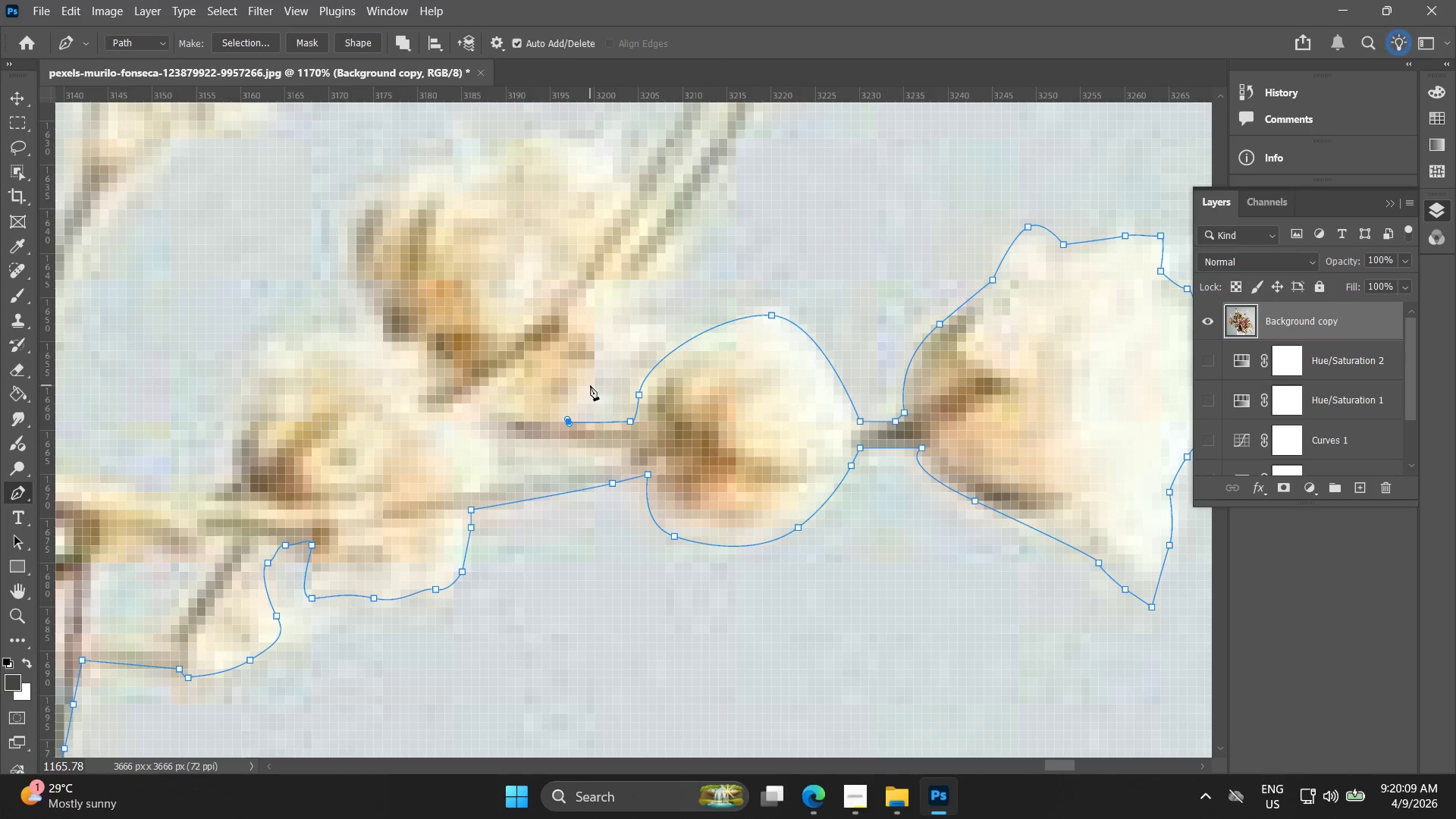 
hold_key(key=Space, duration=0.38)
 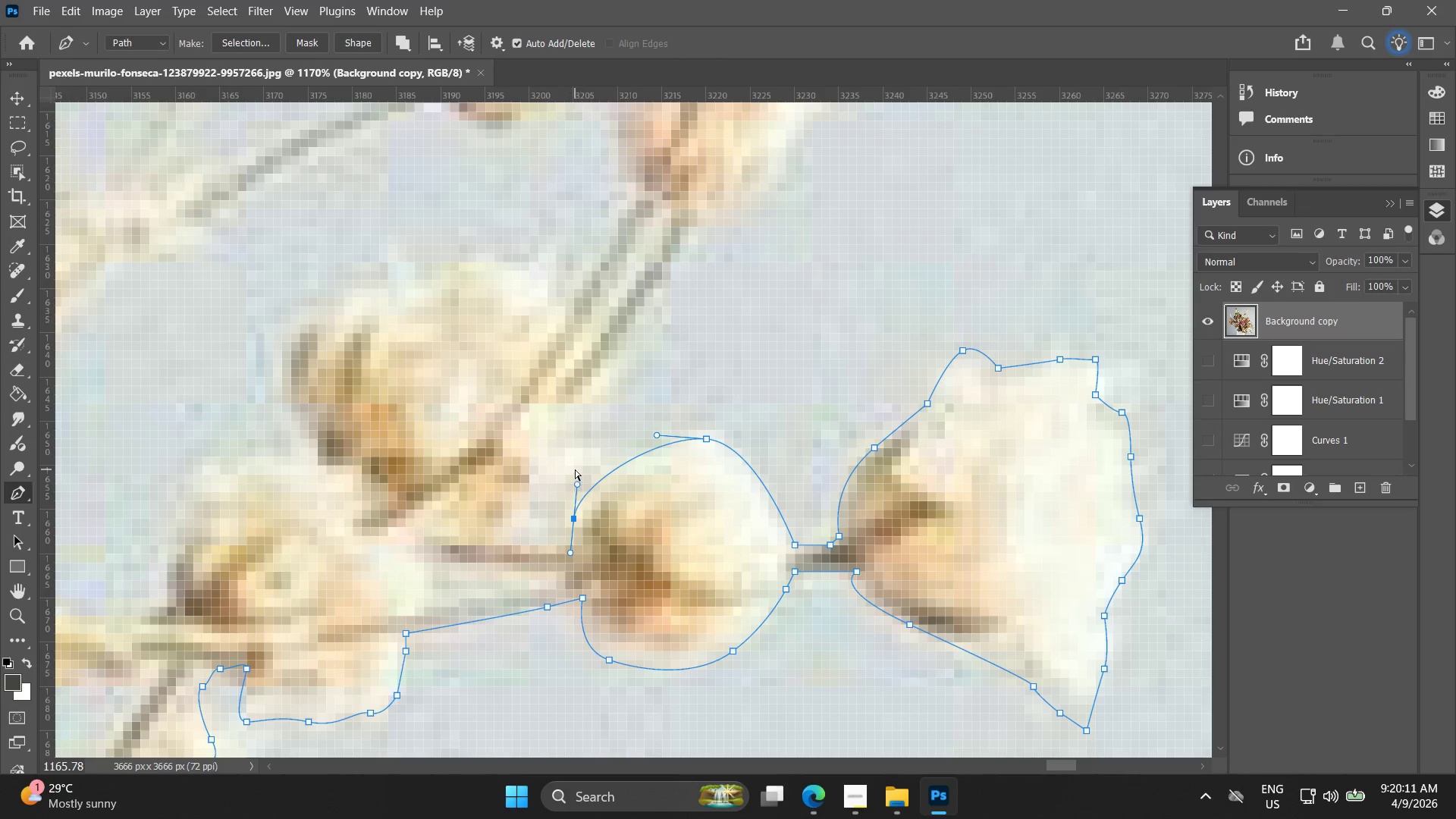 
left_click_drag(start_coordinate=[626, 358], to_coordinate=[560, 482])
 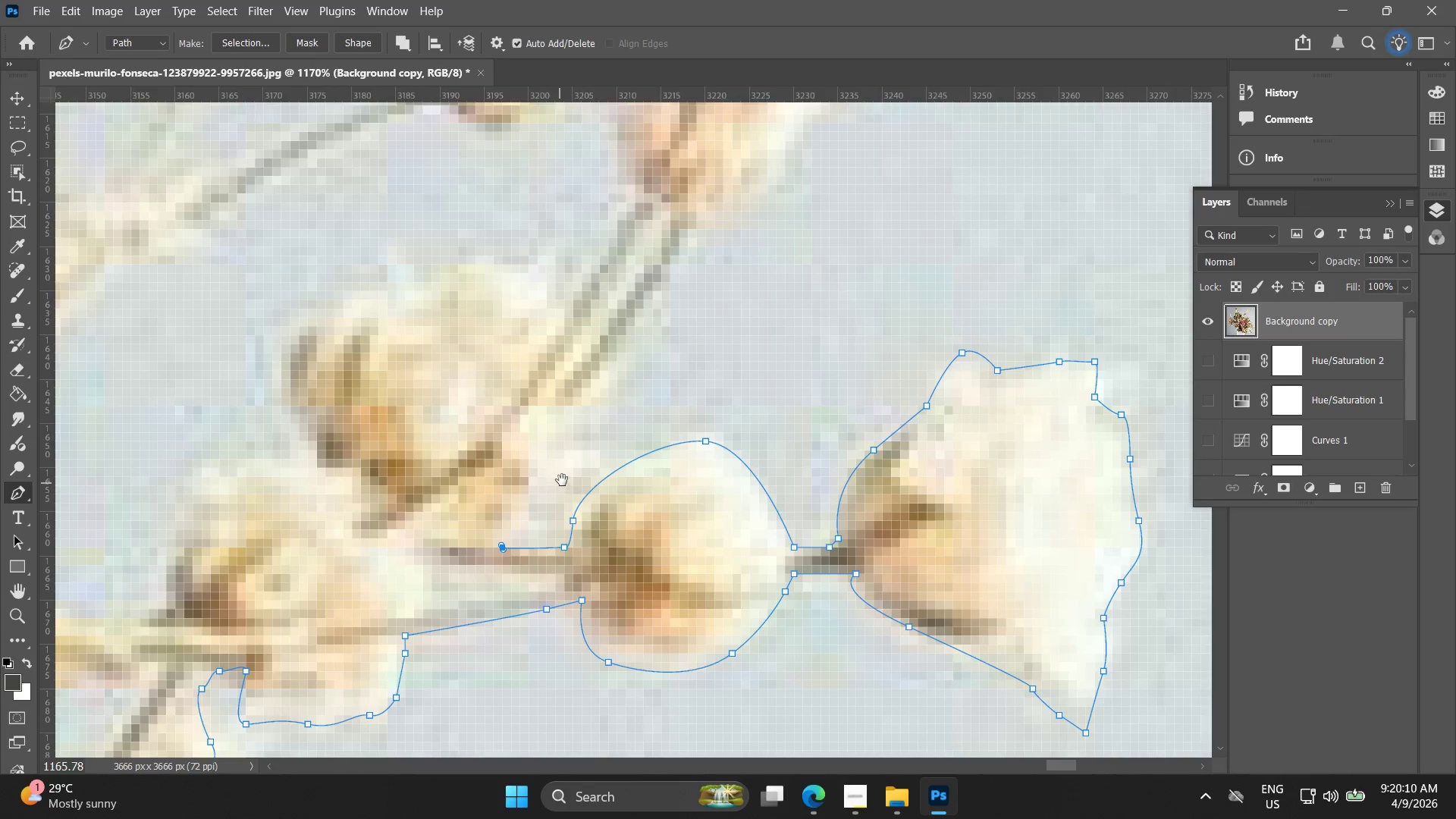 
key(Control+Z)
 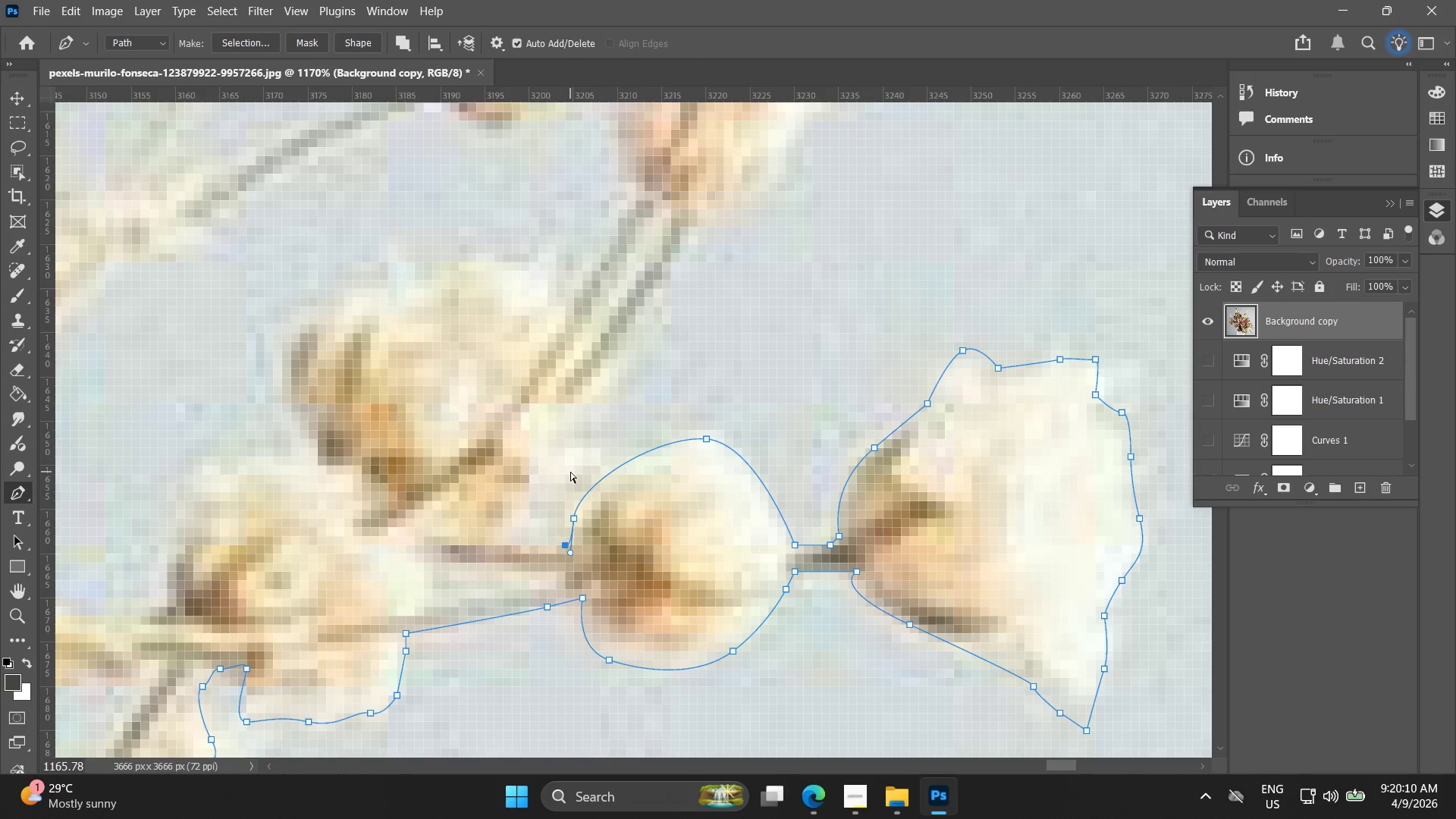 
key(Control+Z)
 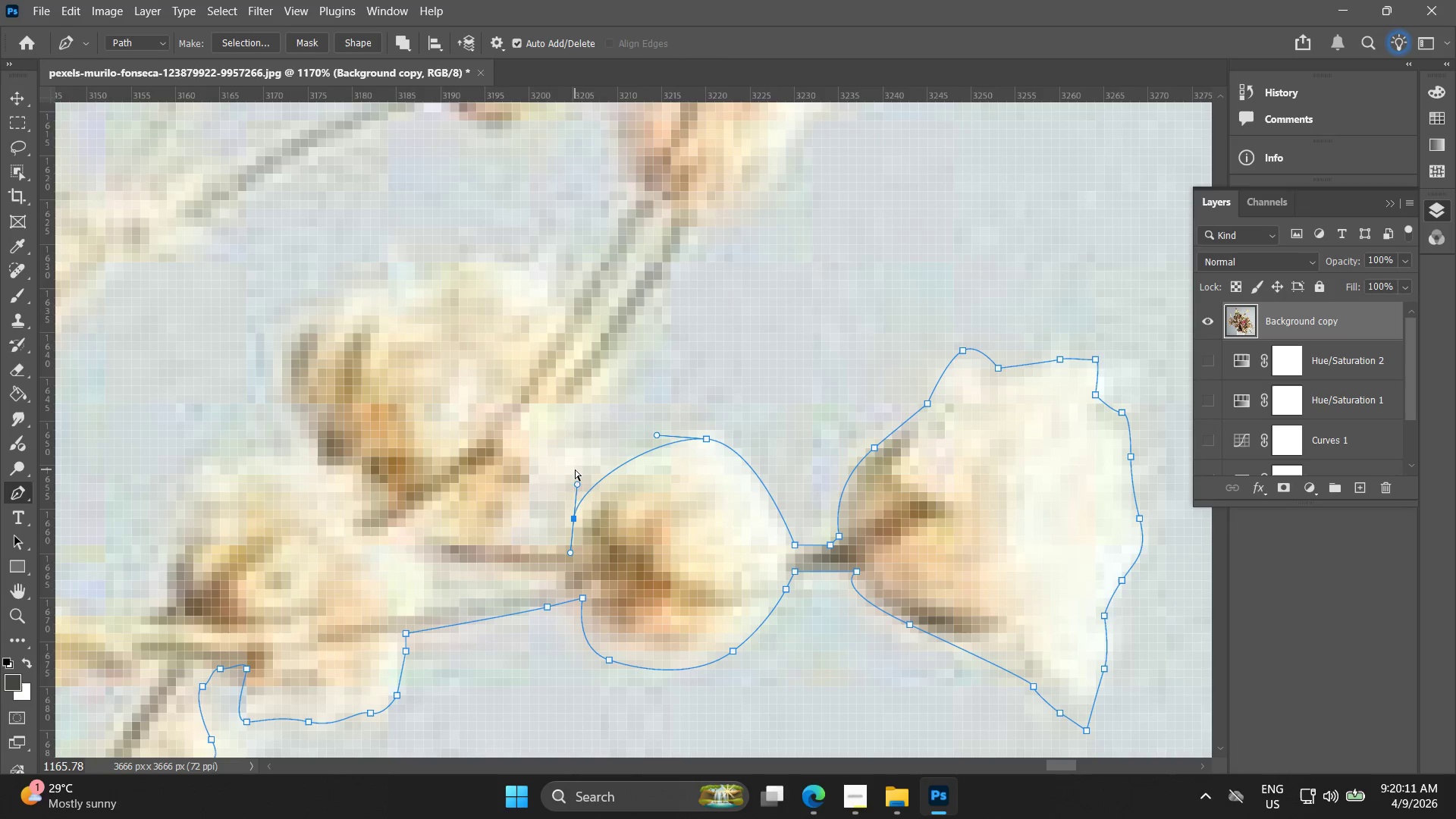 
key(Control+Z)
 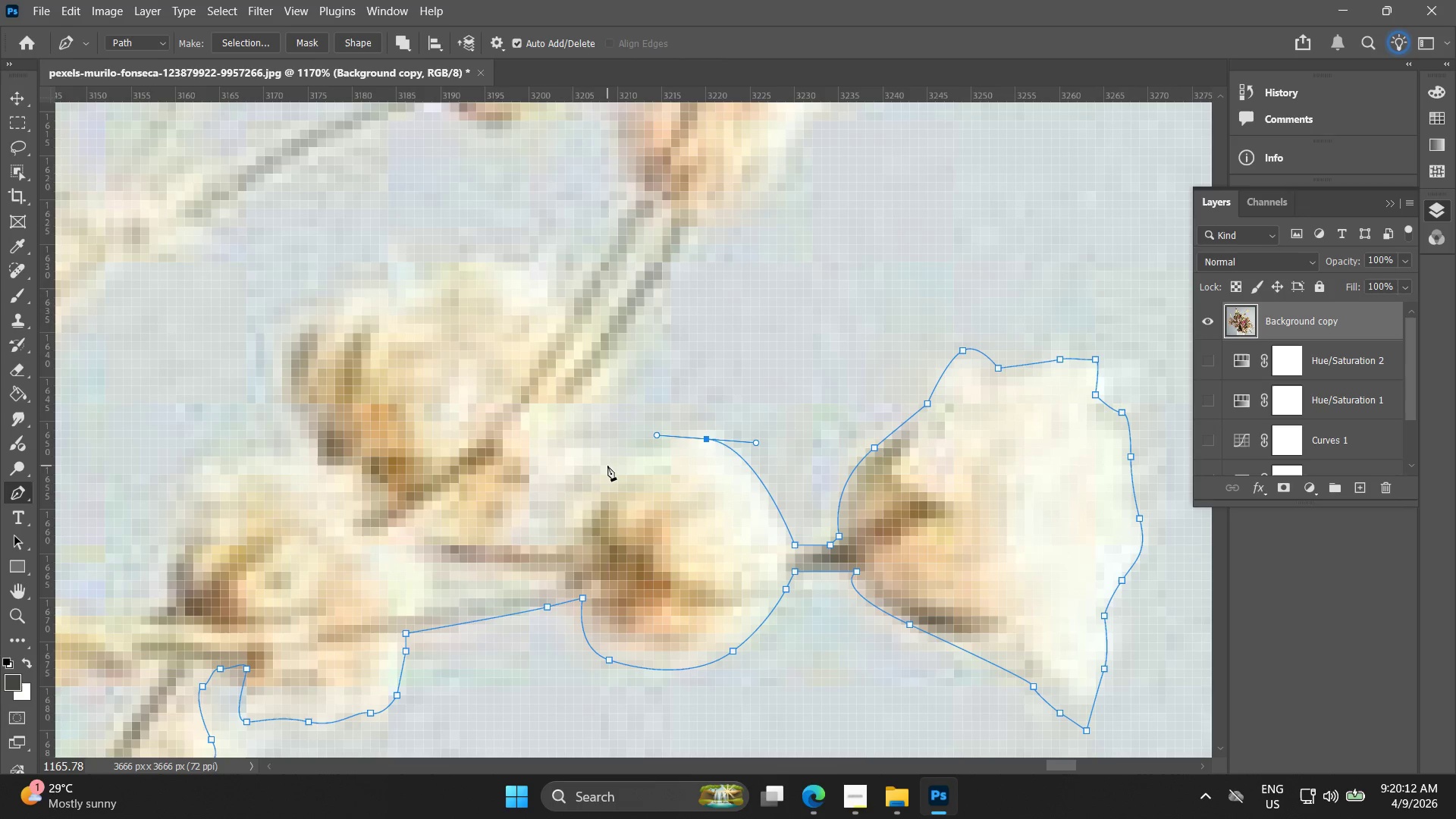 
left_click_drag(start_coordinate=[607, 461], to_coordinate=[594, 472])
 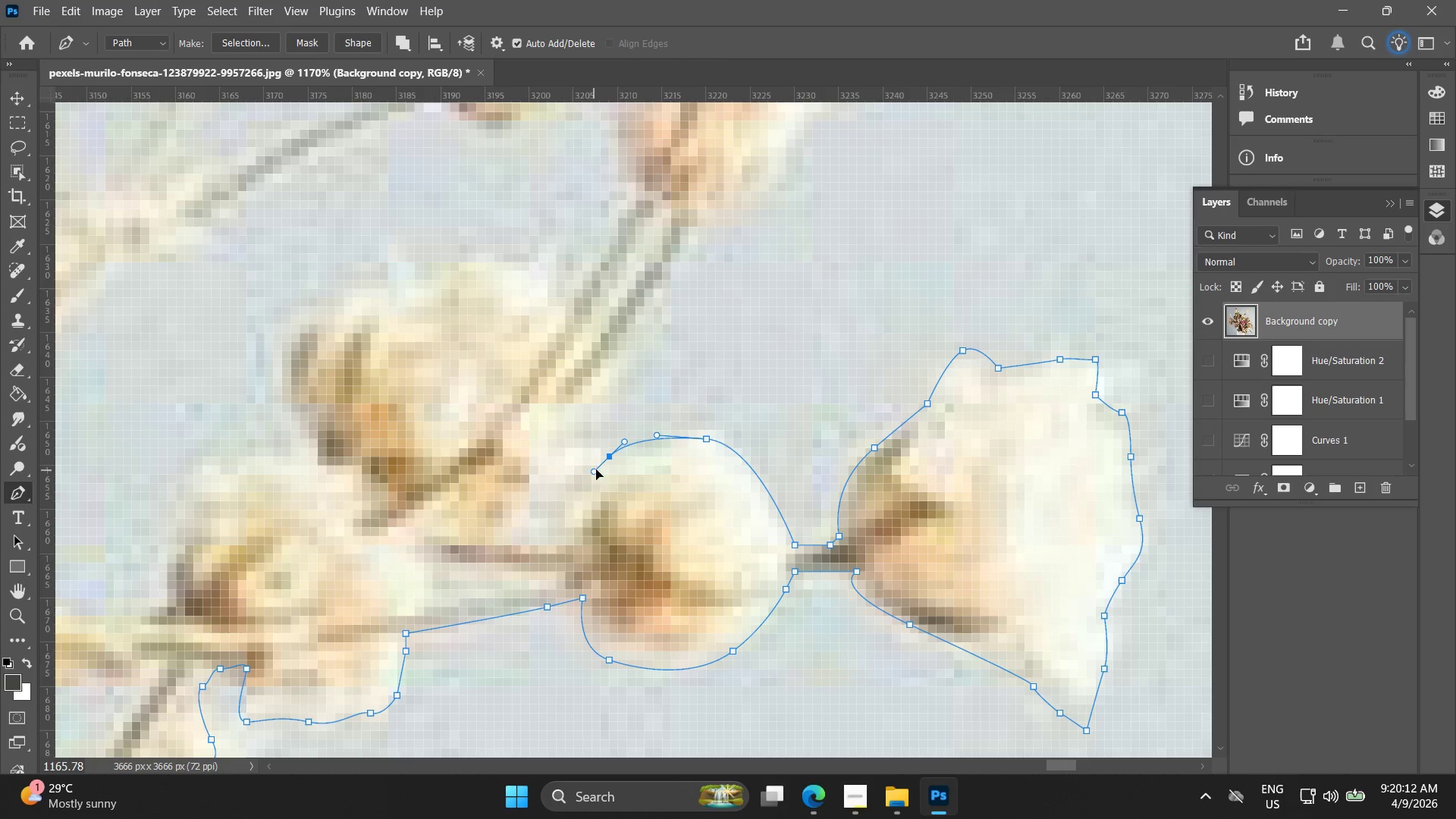 
key(Control+ControlLeft)
 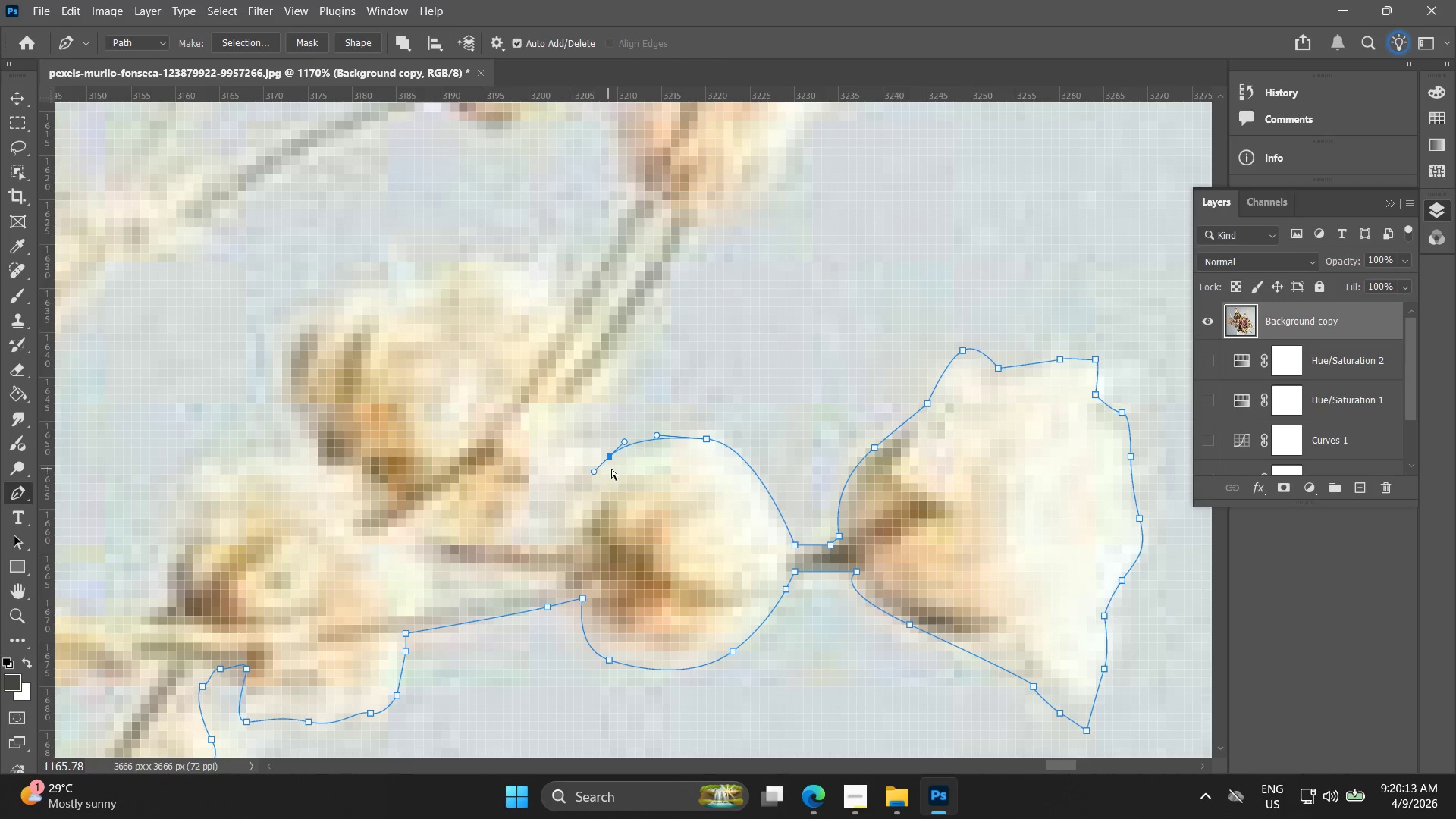 
key(Control+Z)
 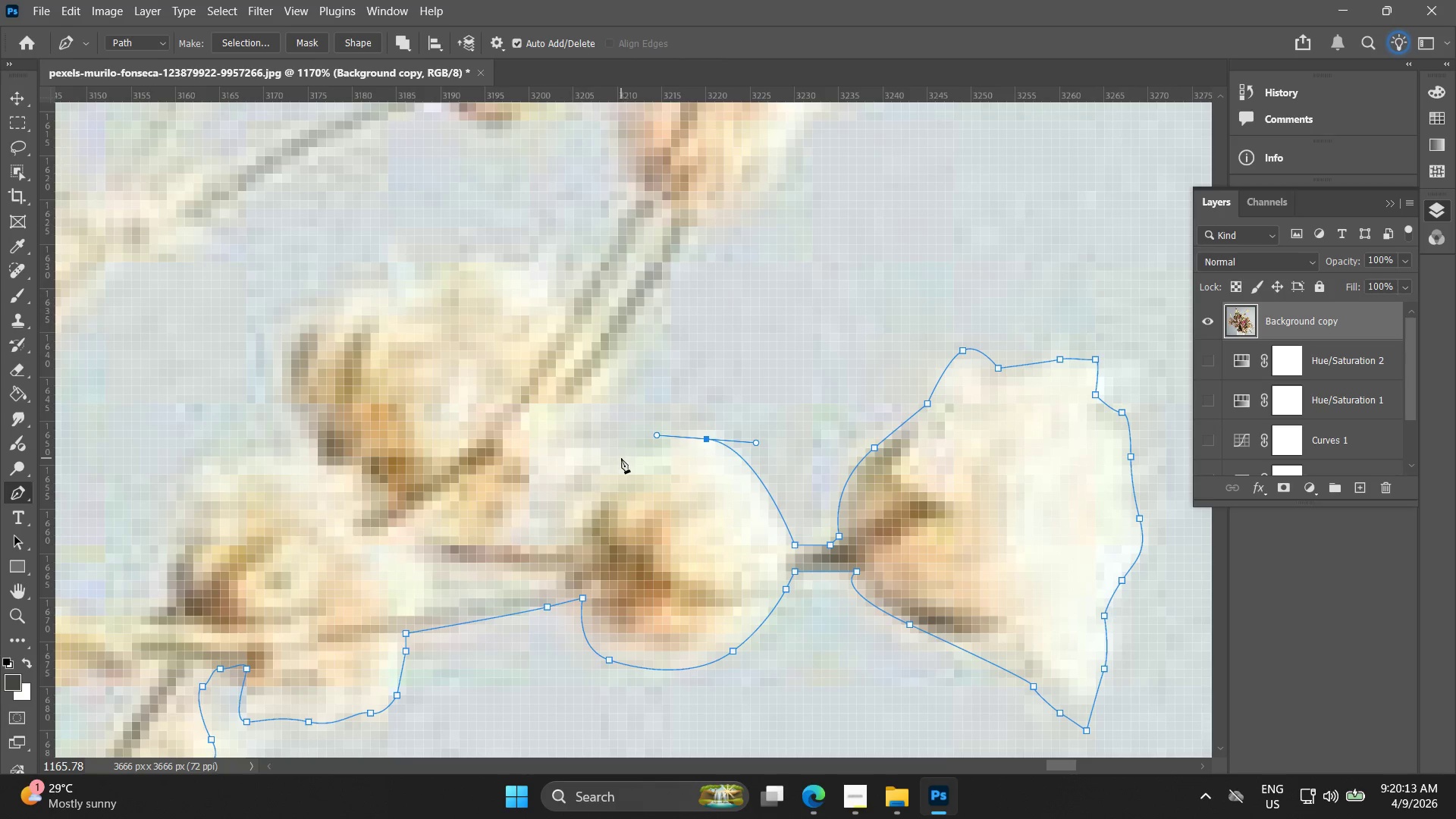 
left_click_drag(start_coordinate=[617, 459], to_coordinate=[602, 465])
 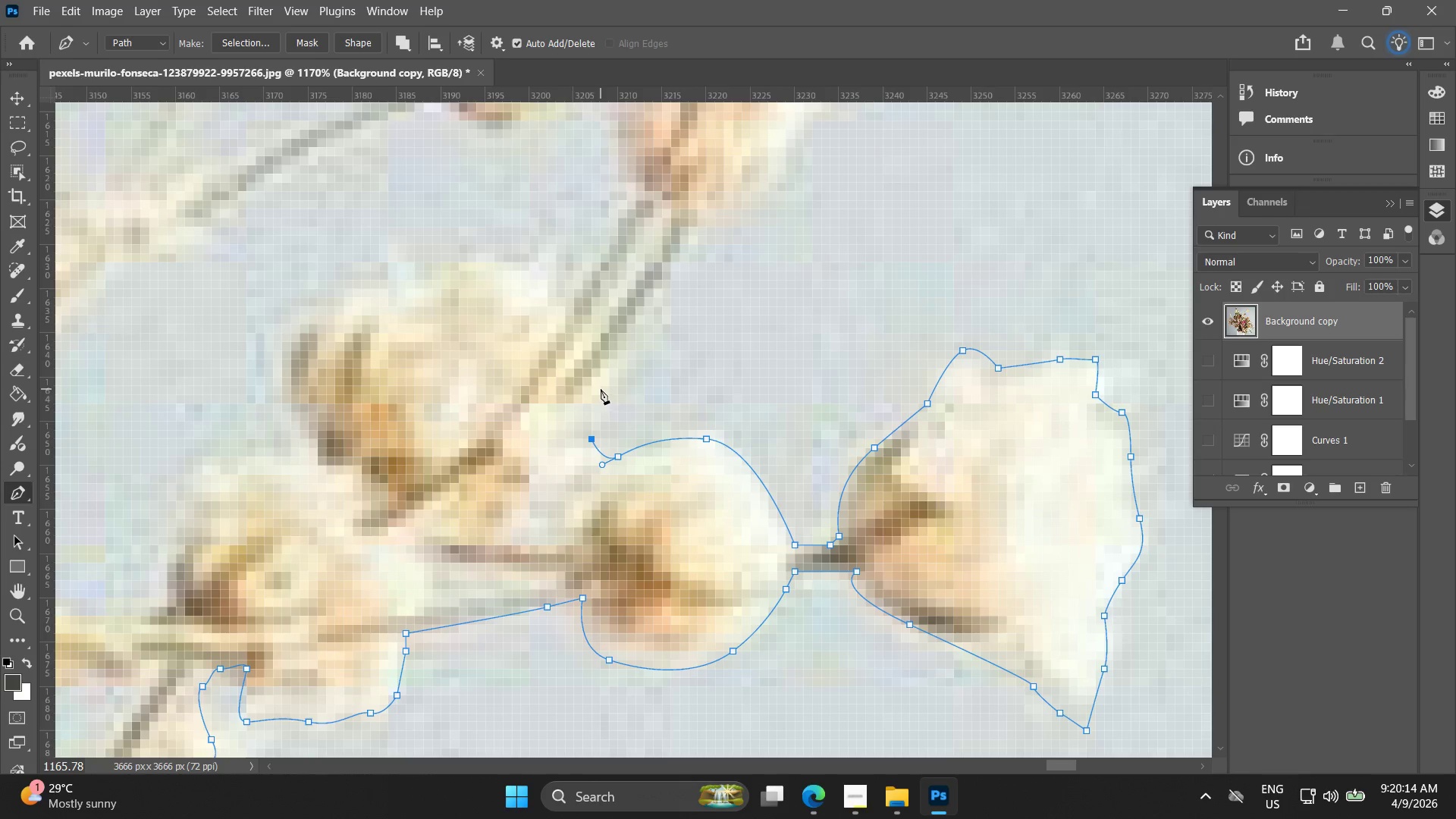 
left_click_drag(start_coordinate=[601, 388], to_coordinate=[609, 381])
 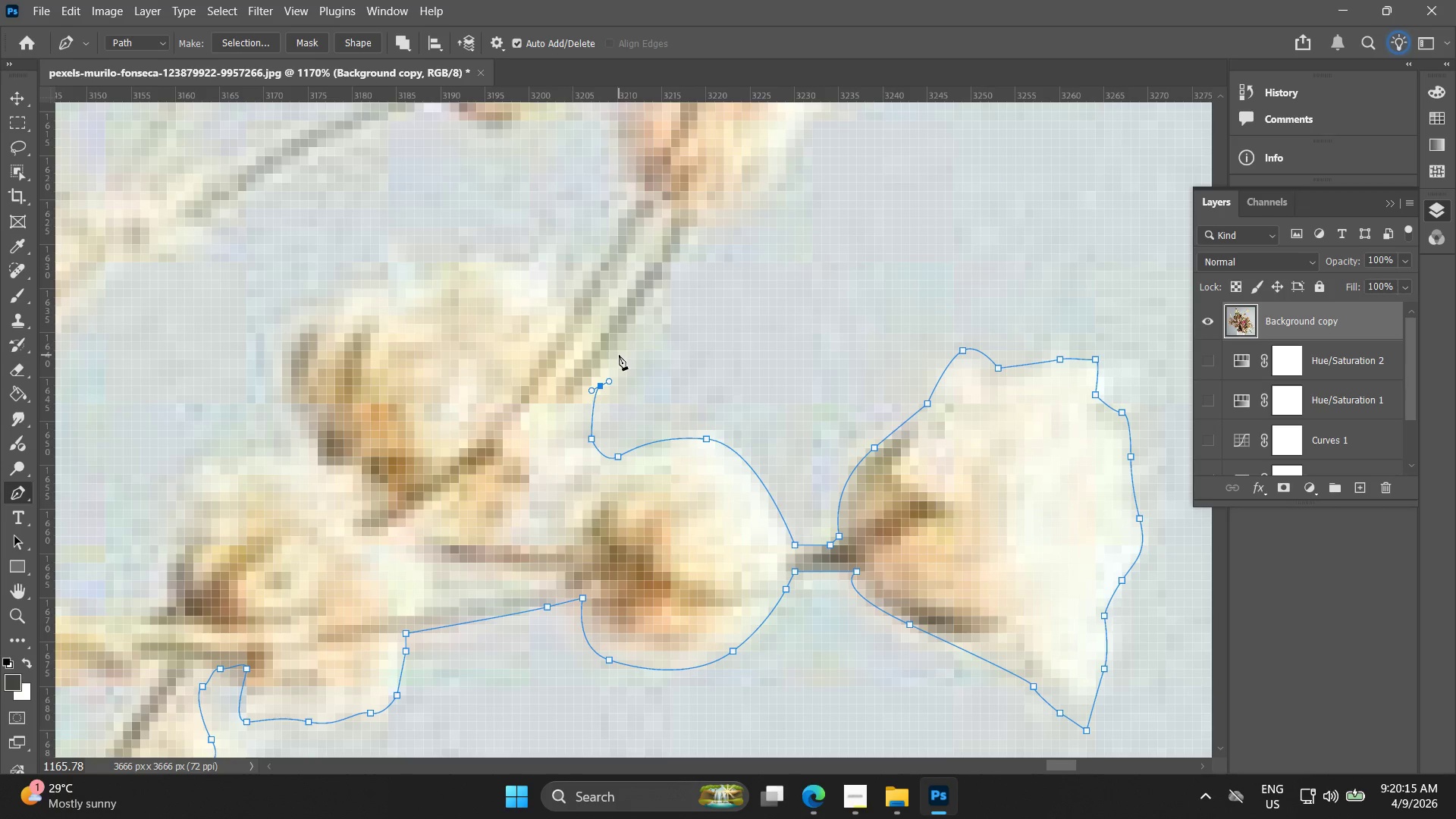 
left_click_drag(start_coordinate=[624, 353], to_coordinate=[631, 347])
 